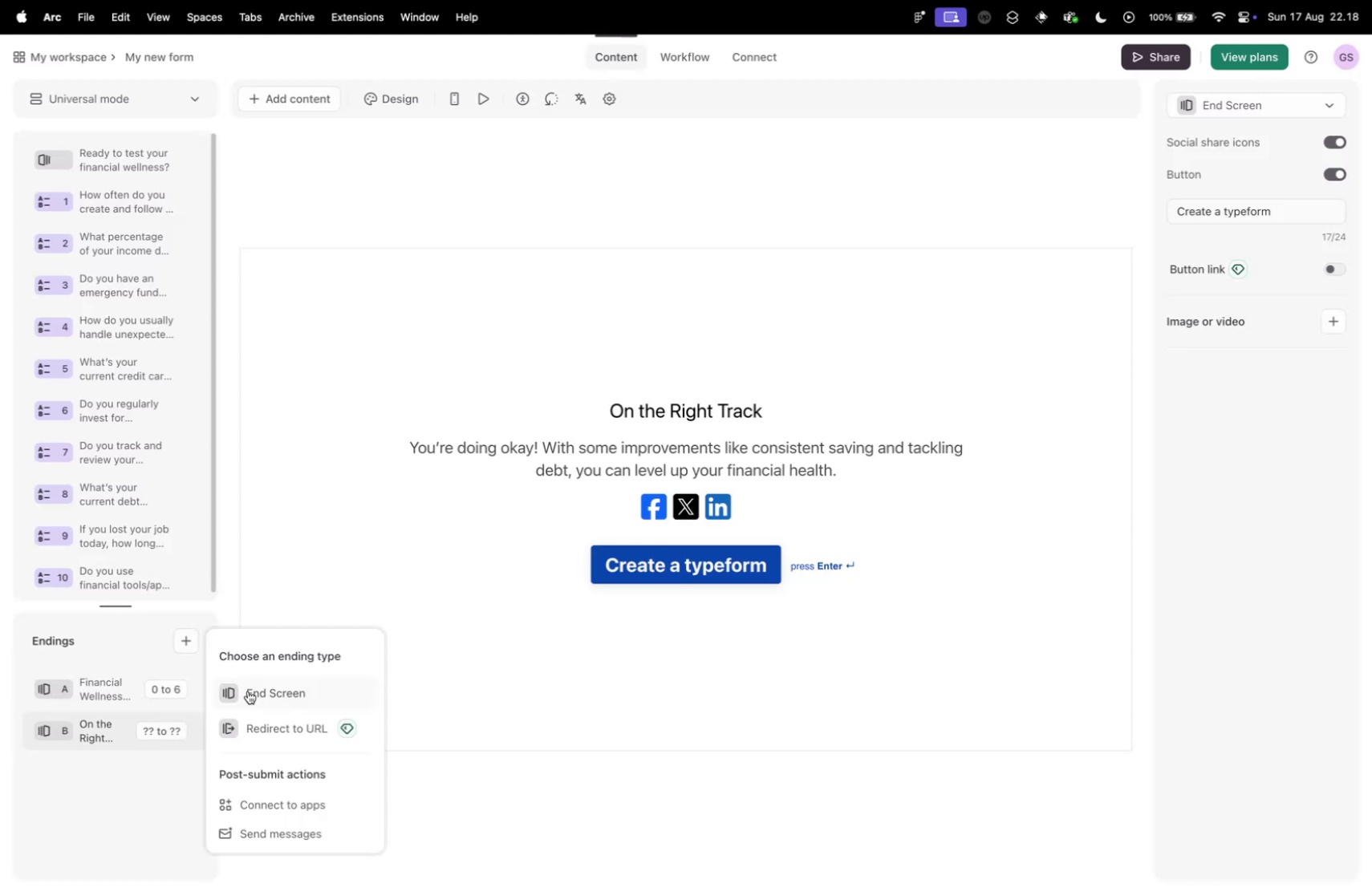 
left_click([248, 690])
 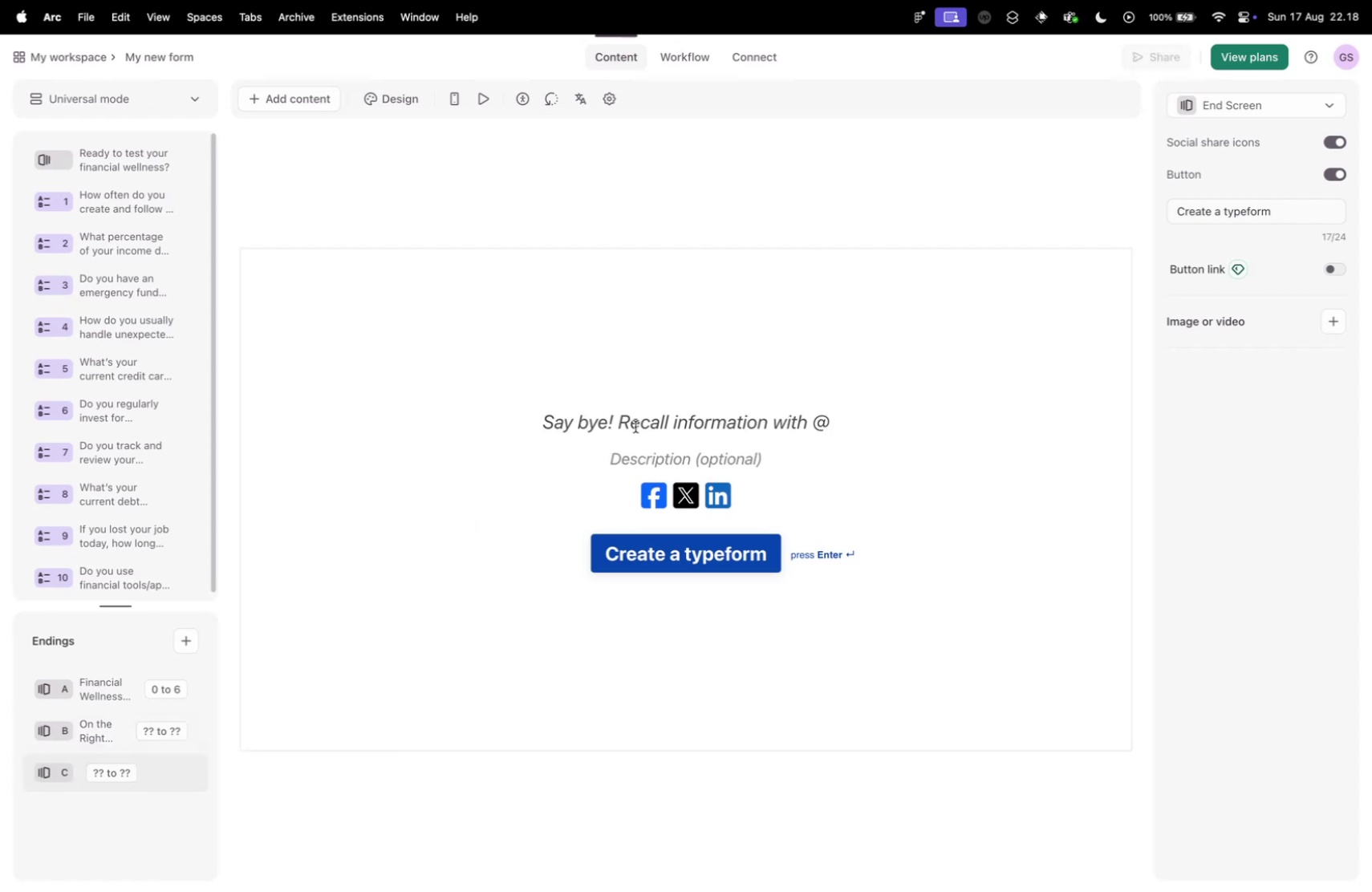 
left_click([635, 424])
 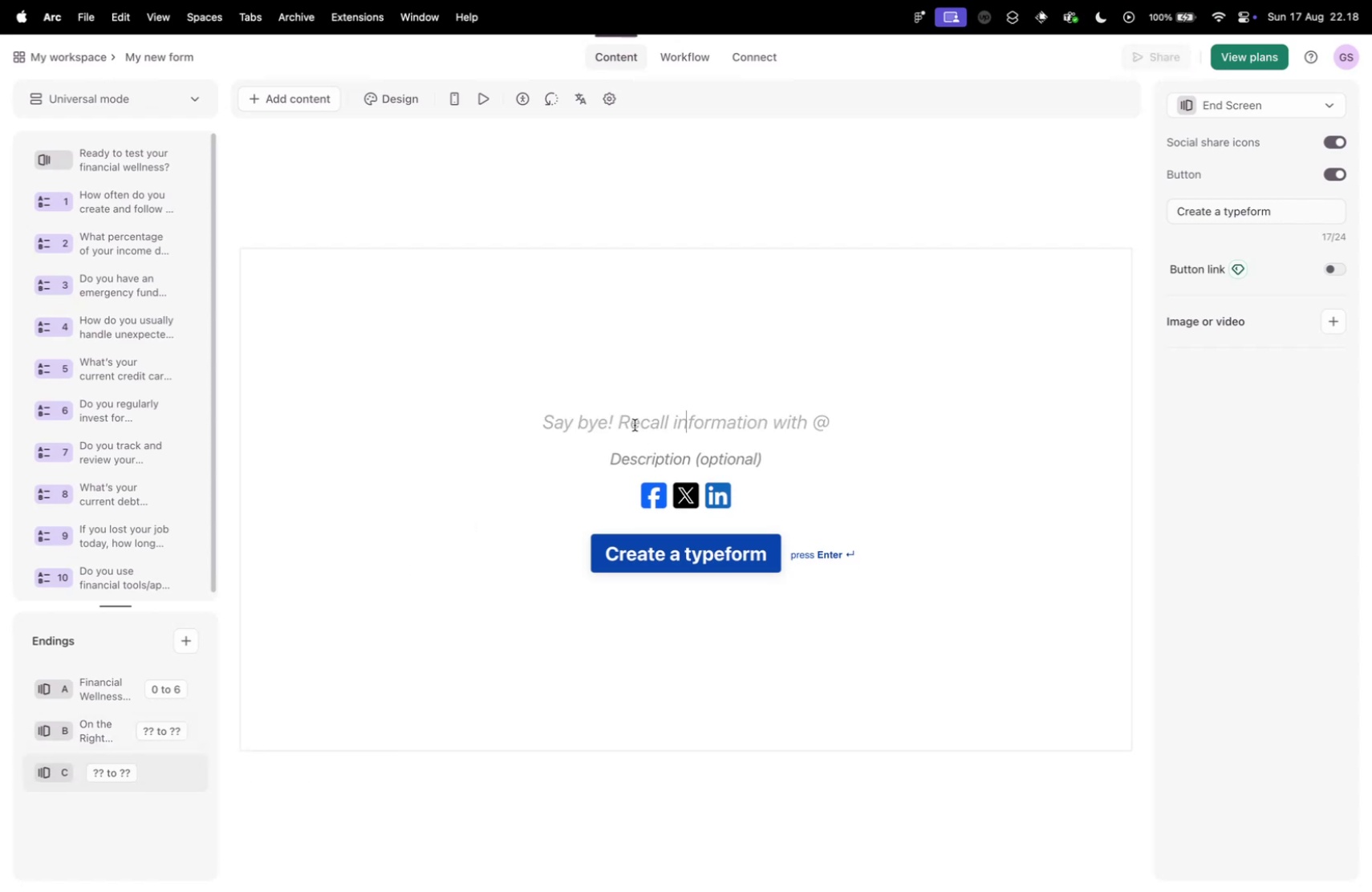 
key(Meta+V)
 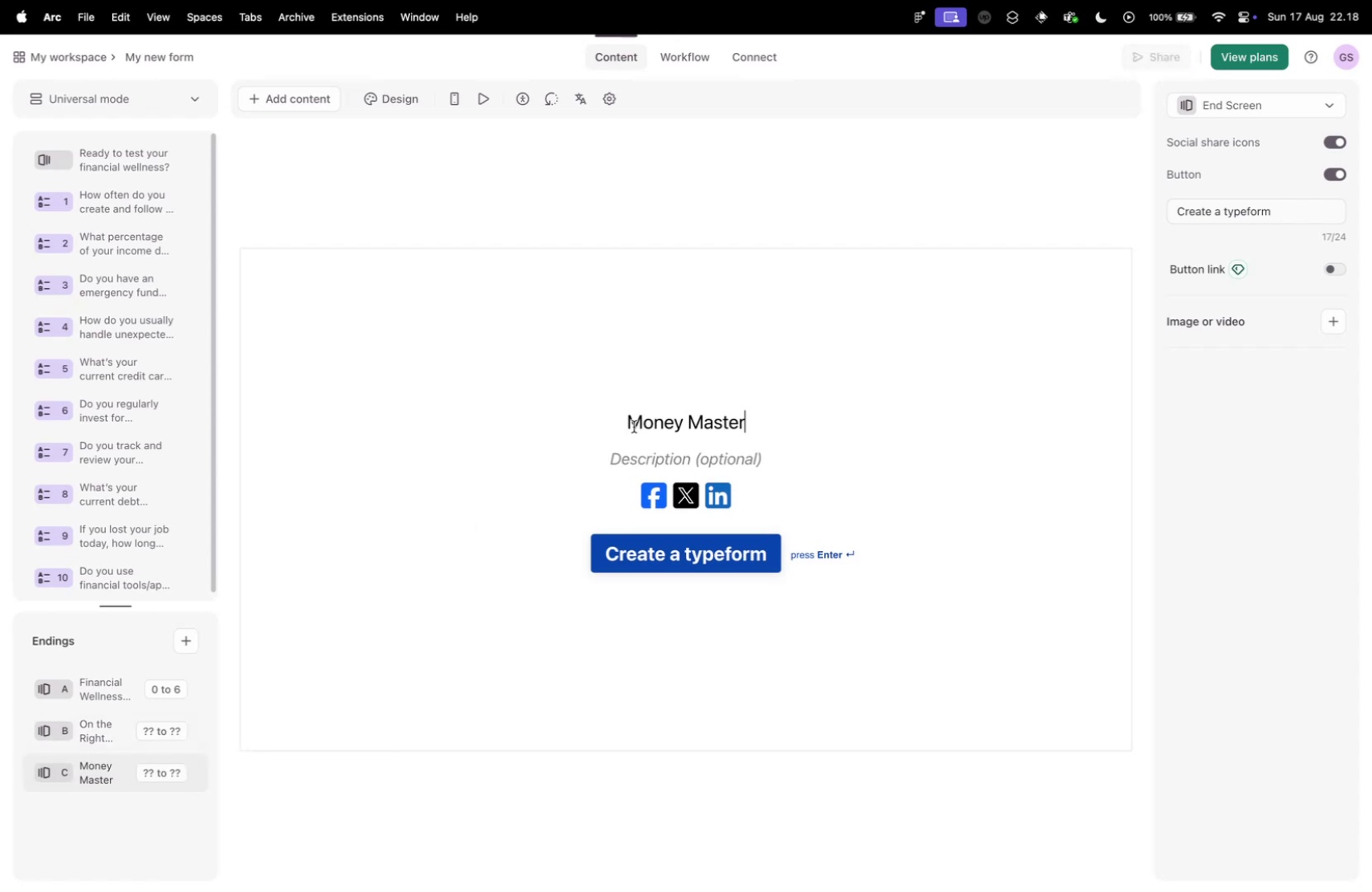 
key(Control+ControlLeft)
 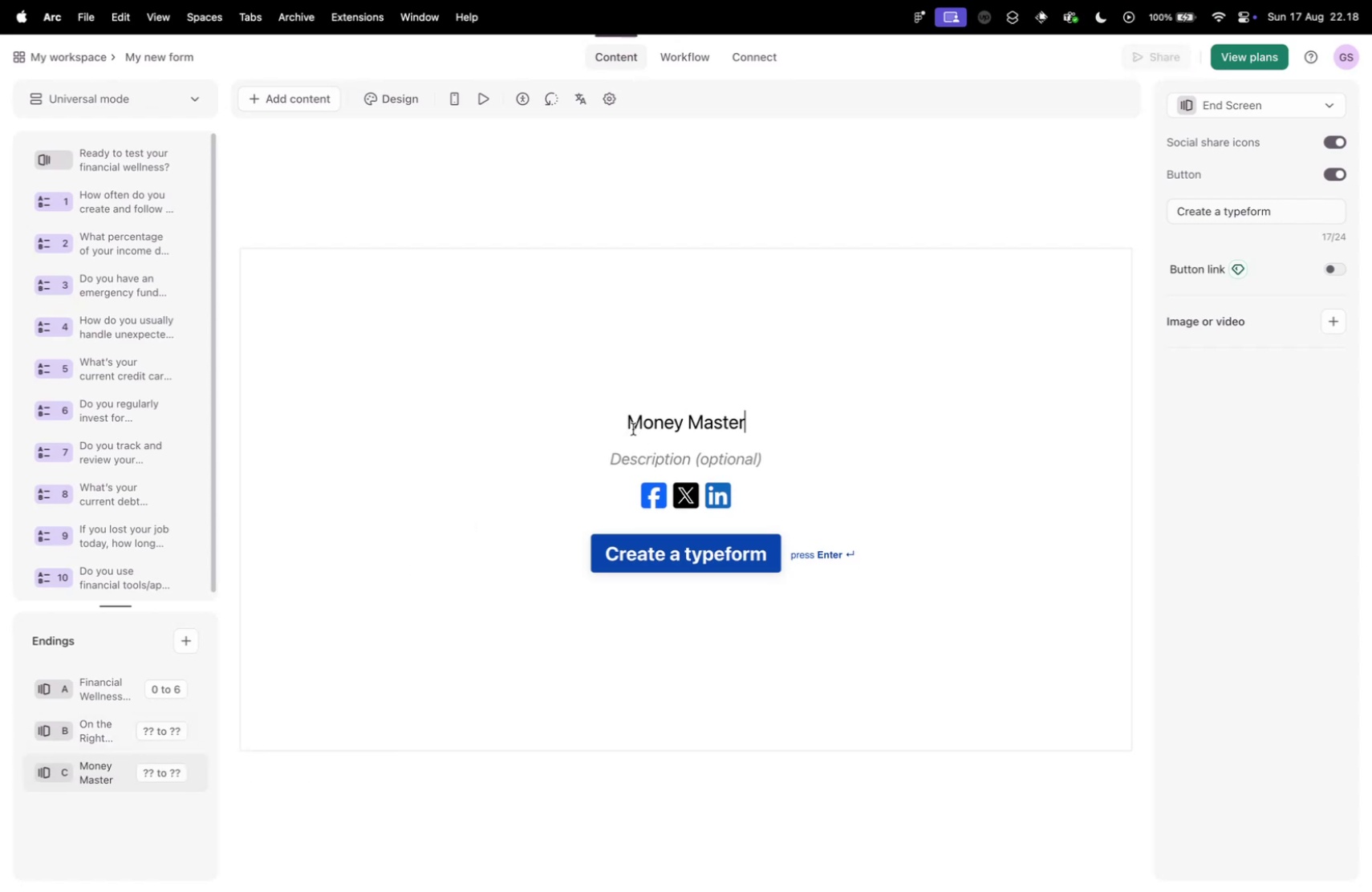 
key(Control+Tab)
 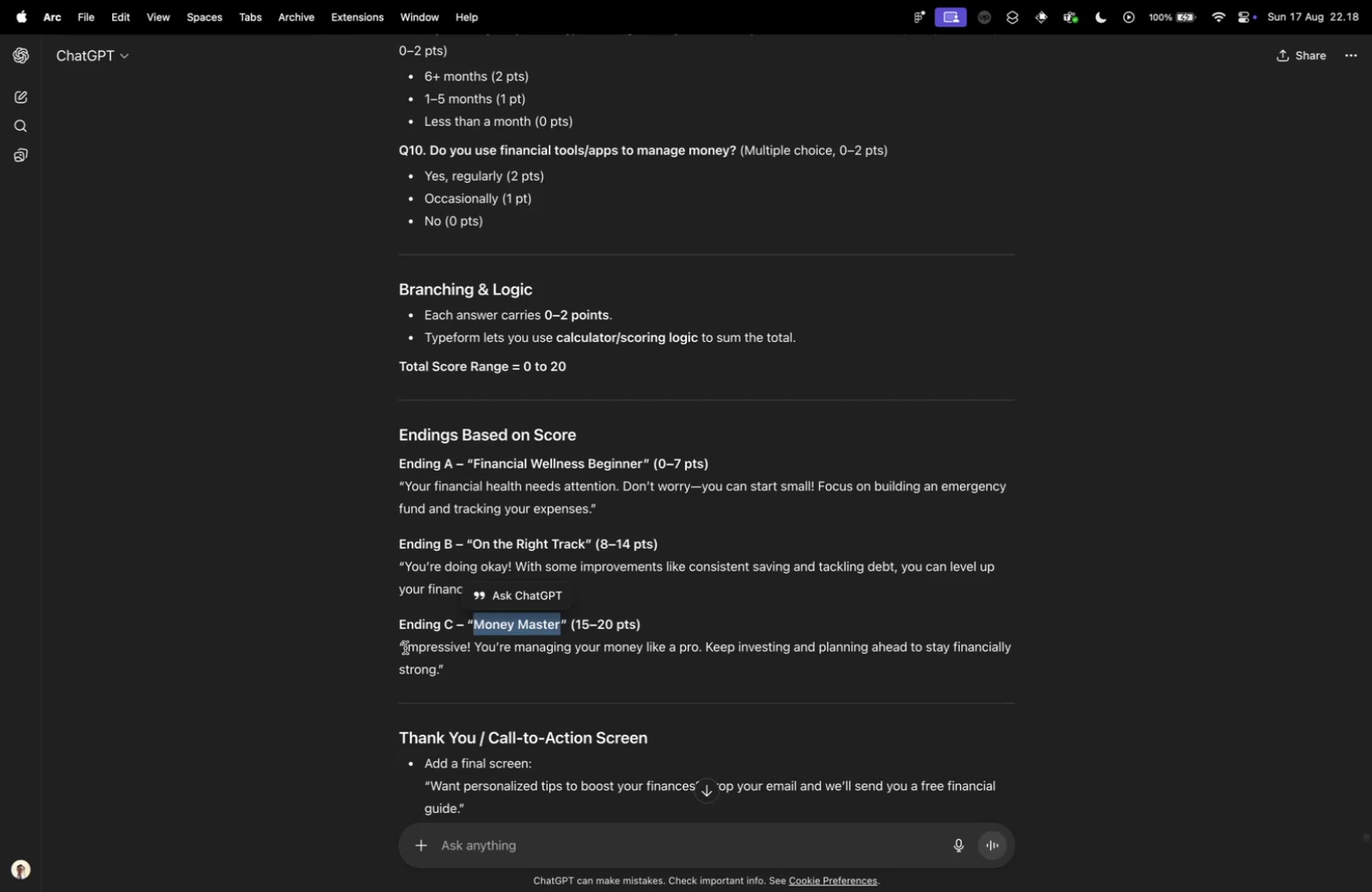 
left_click_drag(start_coordinate=[403, 647], to_coordinate=[440, 673])
 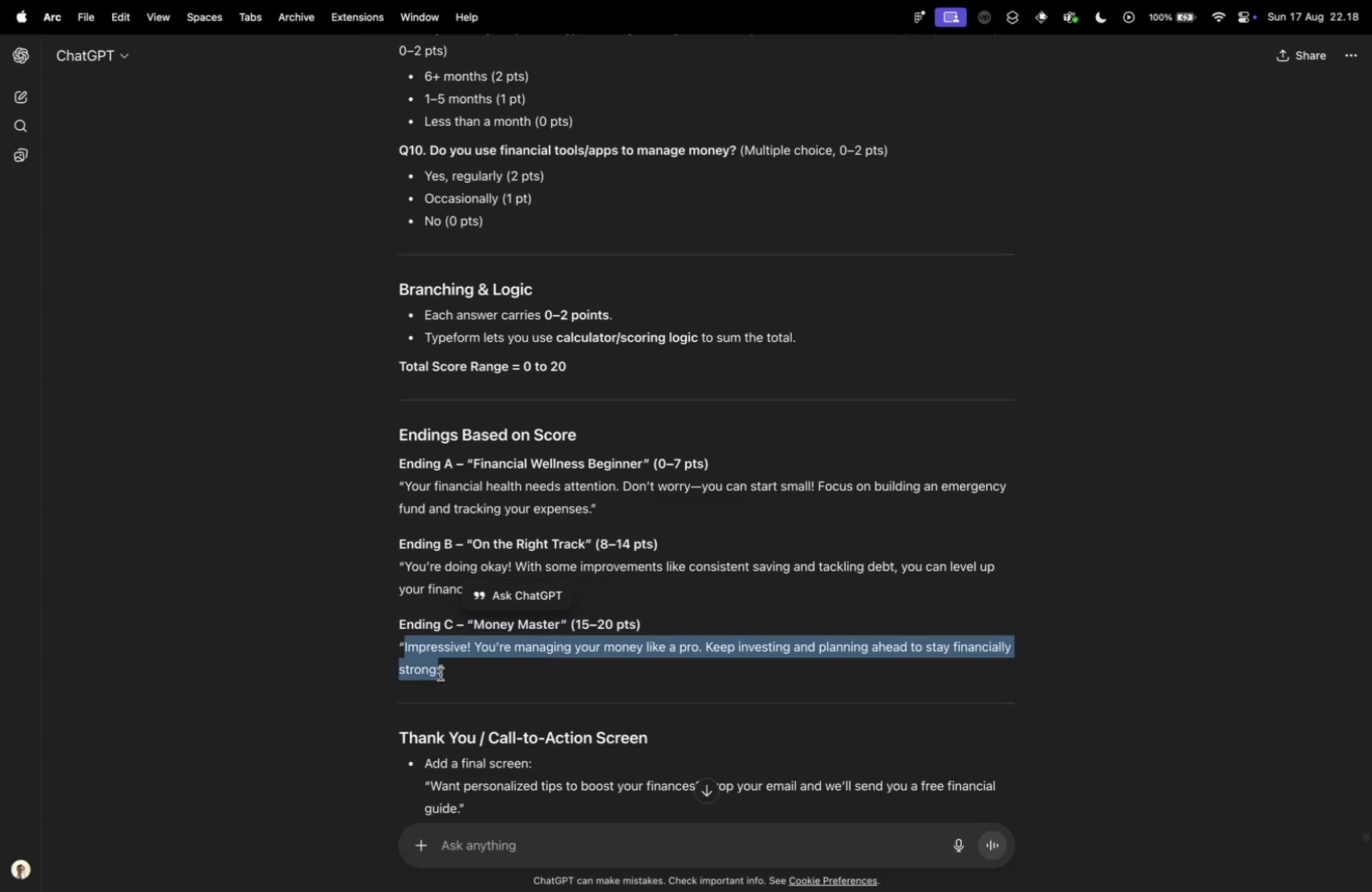 
key(Meta+CommandLeft)
 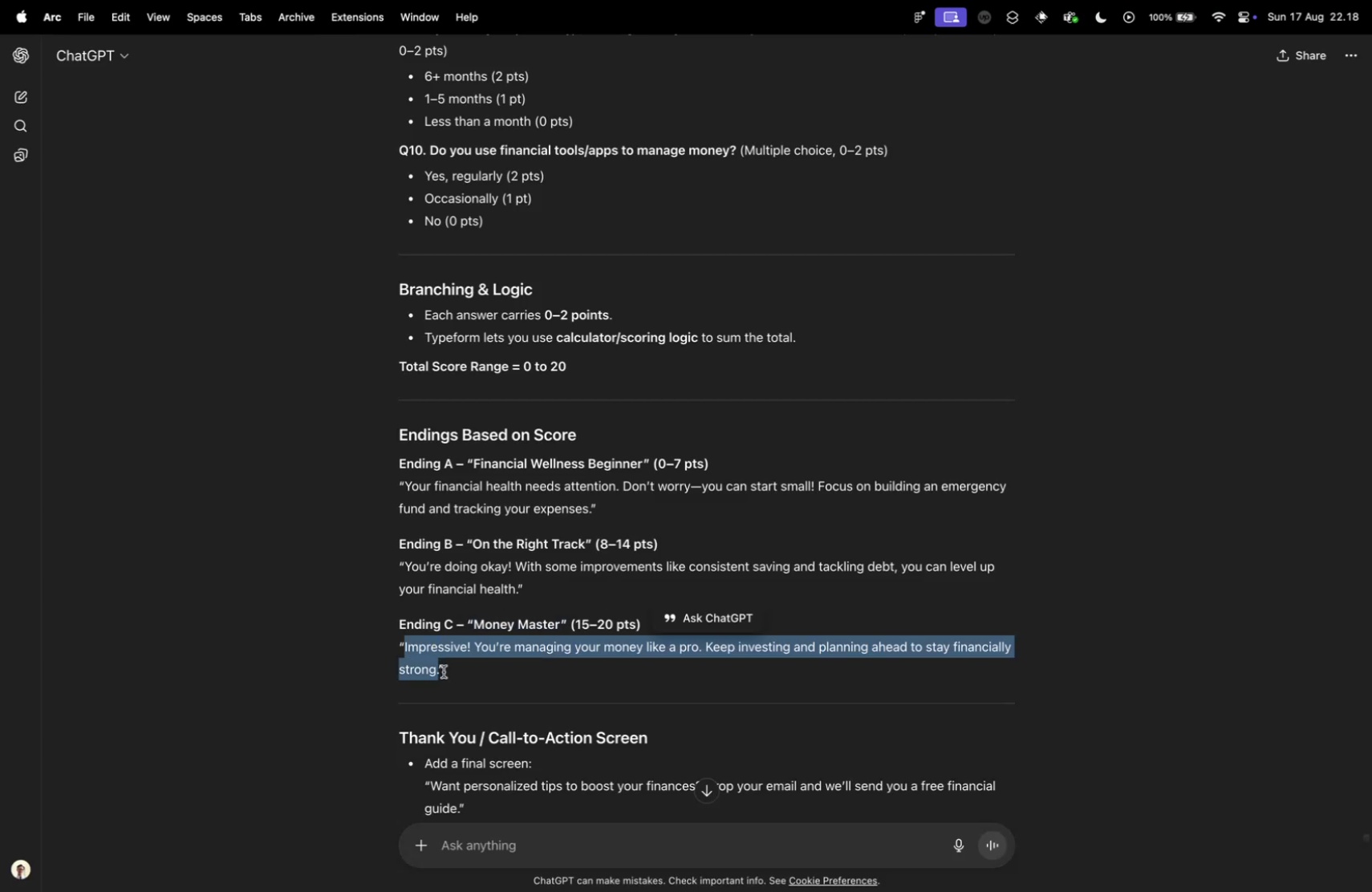 
key(Meta+C)
 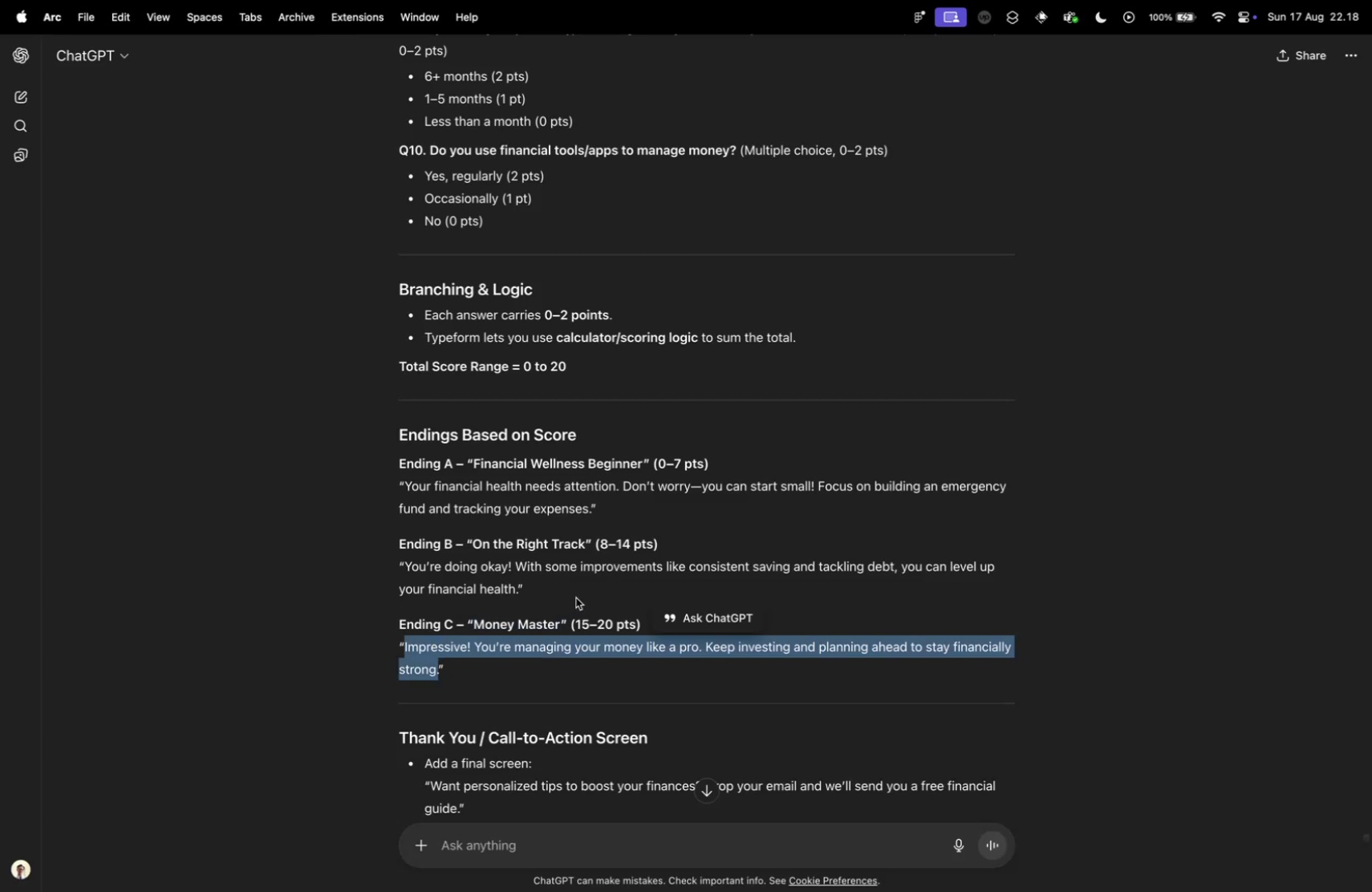 
key(Control+ControlLeft)
 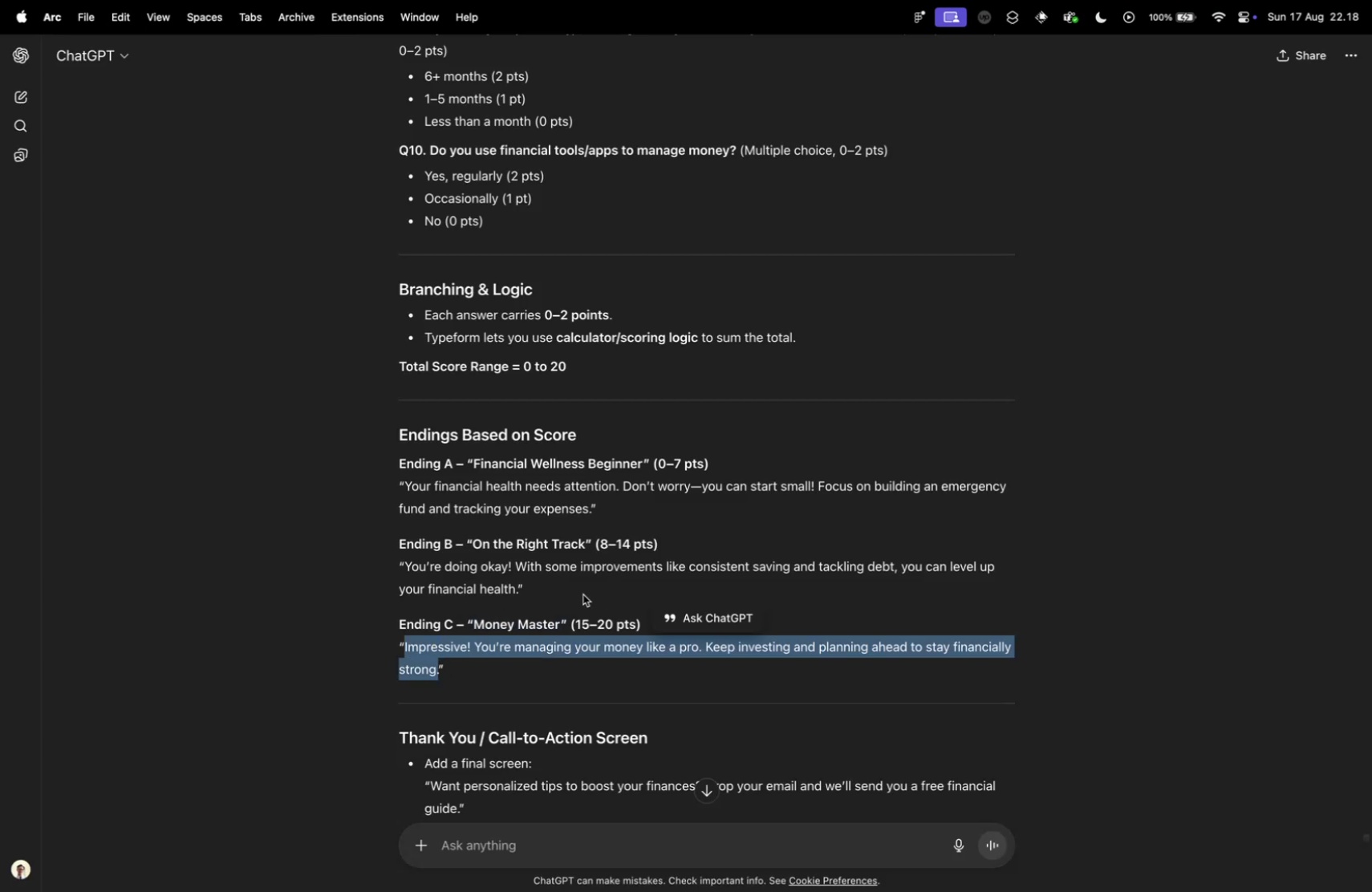 
key(Control+Tab)
 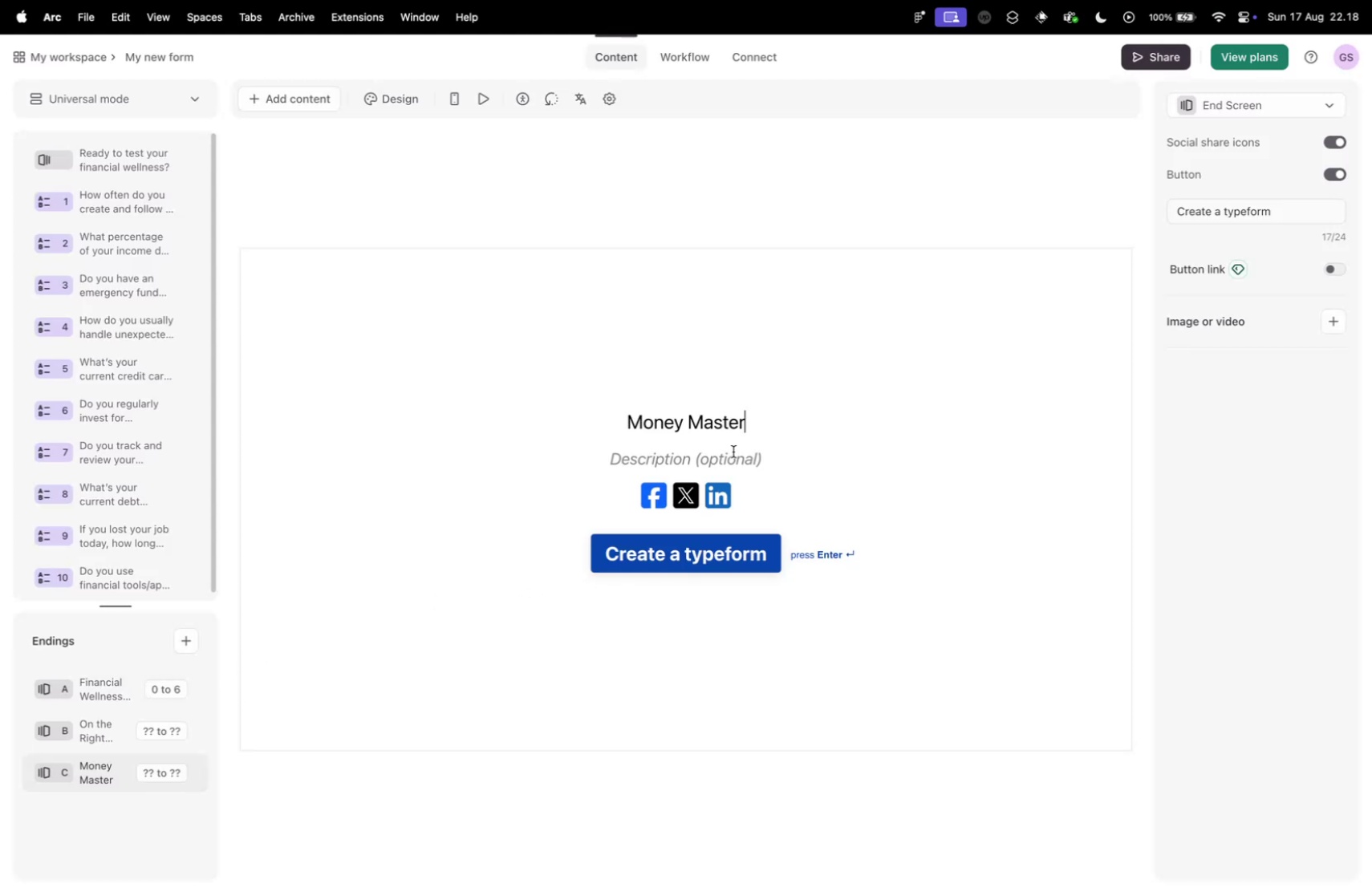 
key(Meta+CommandLeft)
 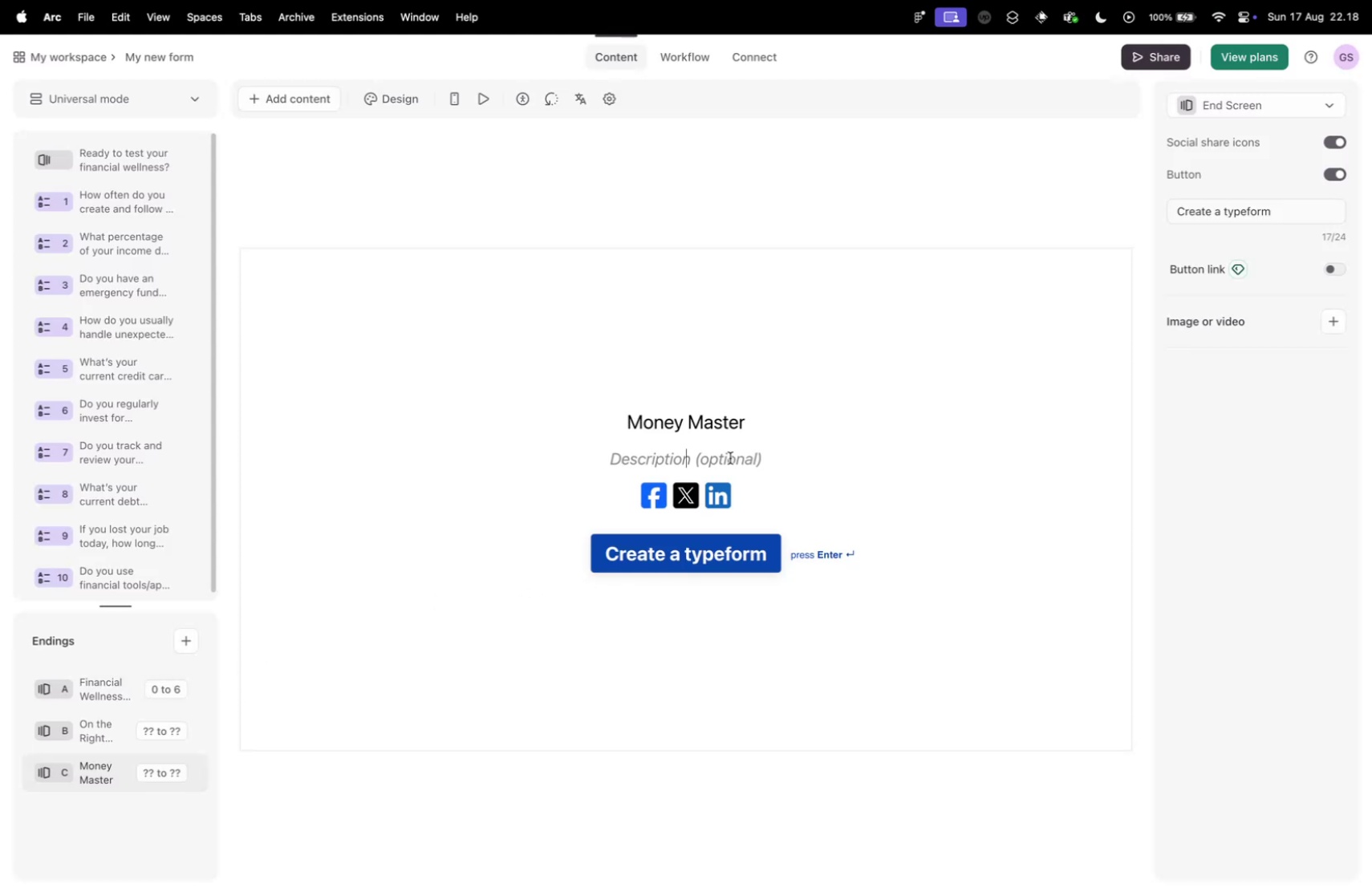 
left_click([730, 457])
 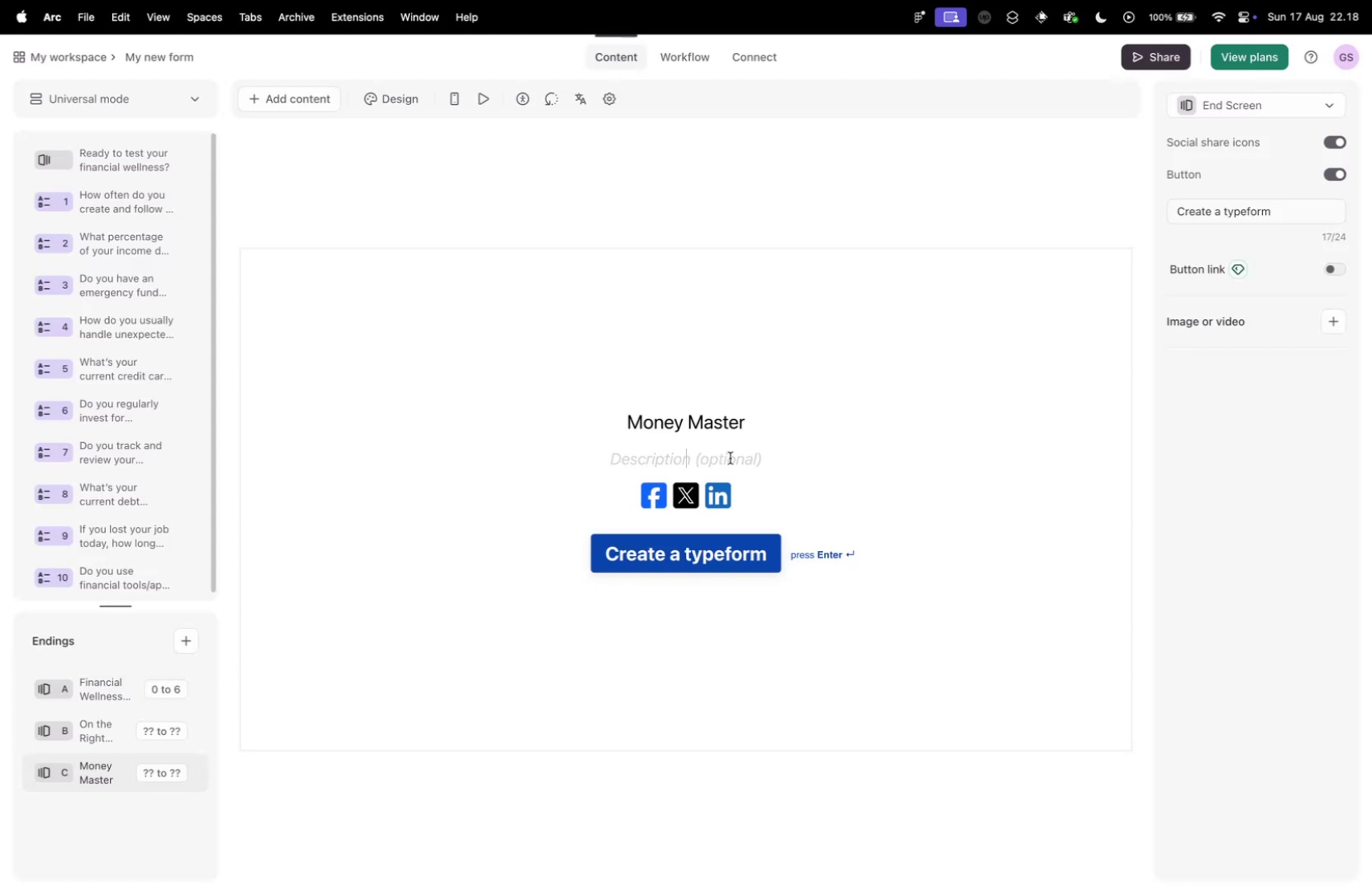 
key(Meta+V)
 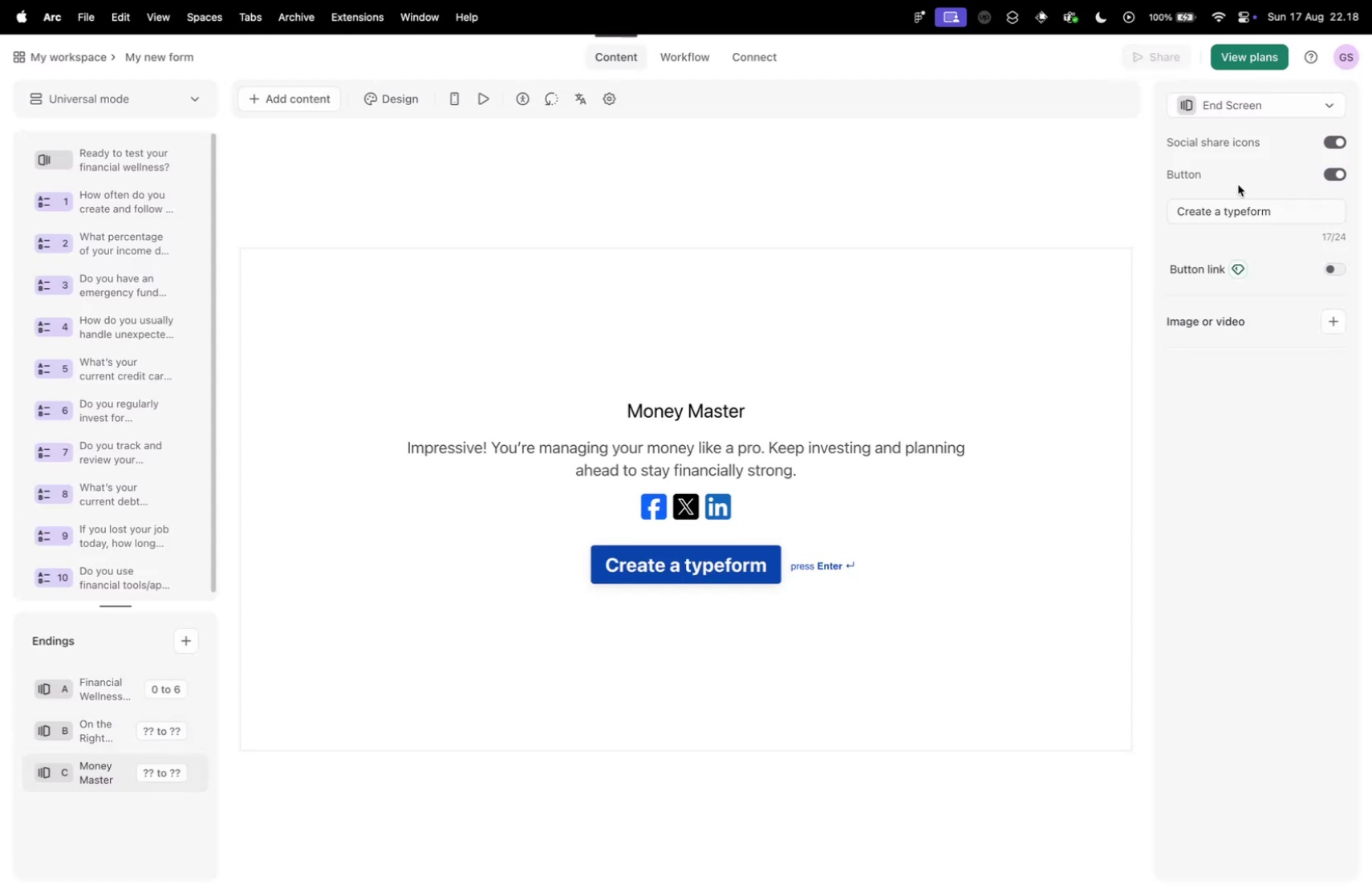 
left_click([1330, 168])
 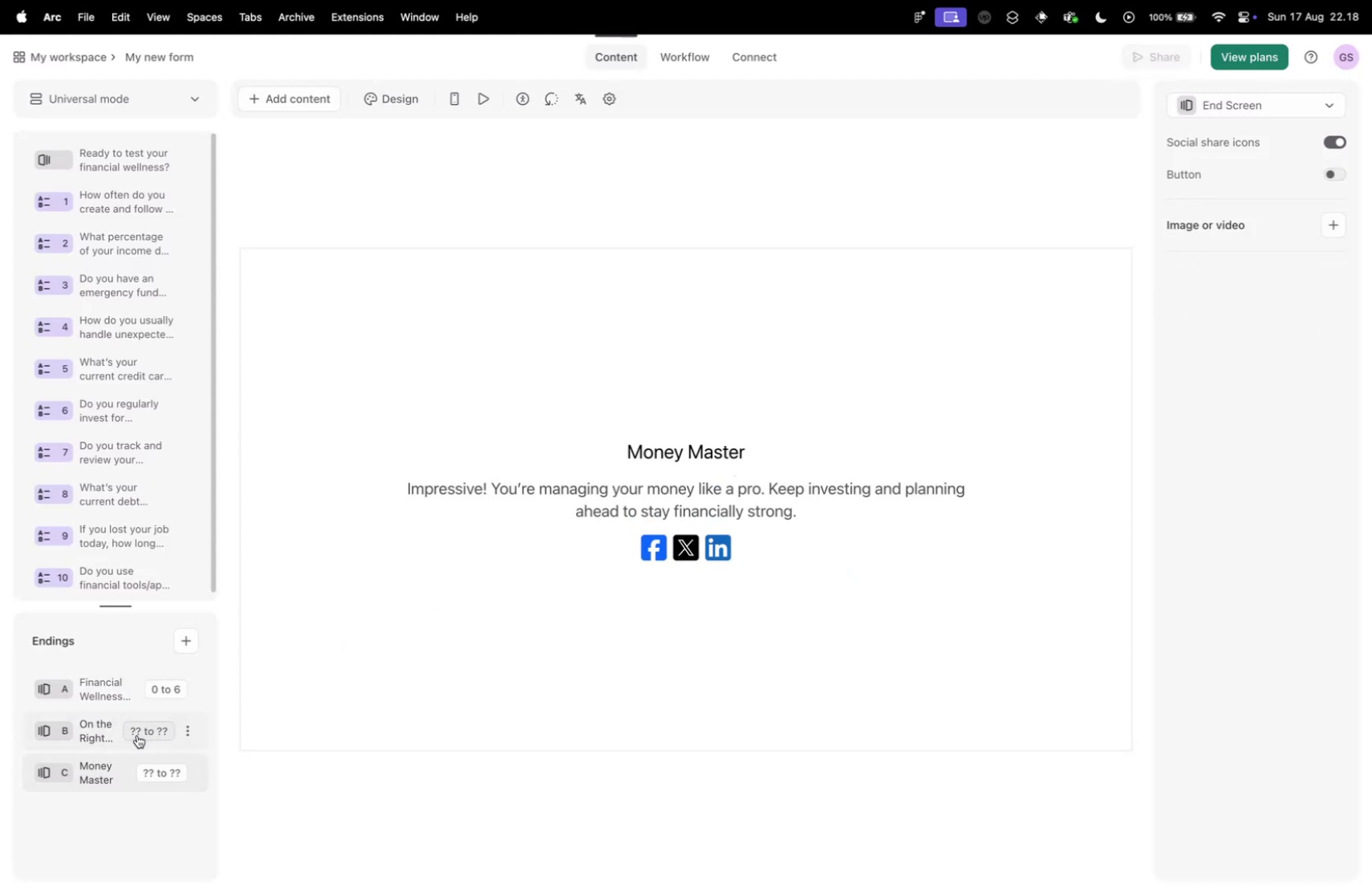 
left_click([108, 733])
 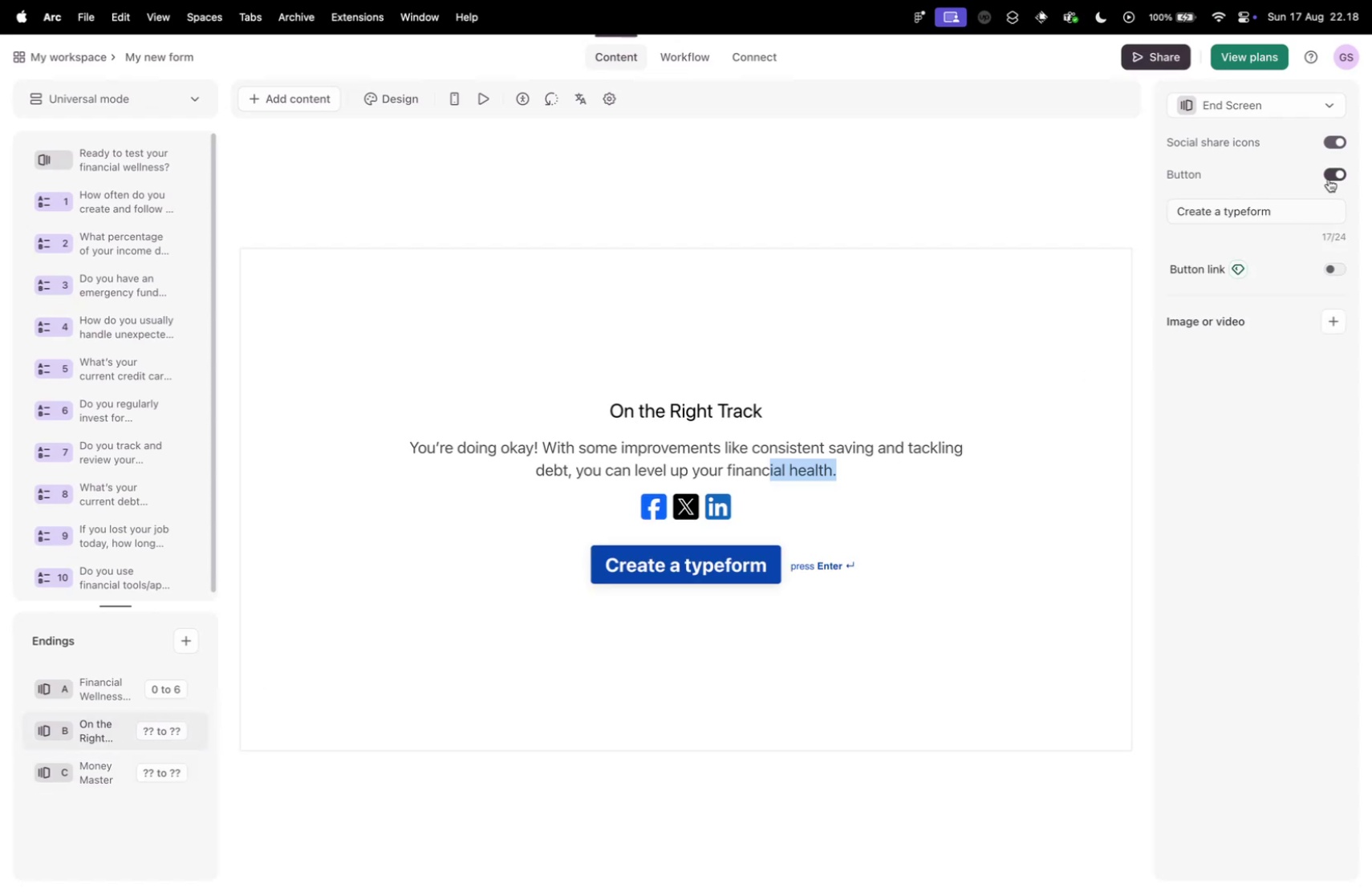 
left_click_drag(start_coordinate=[1336, 170], to_coordinate=[1329, 174])
 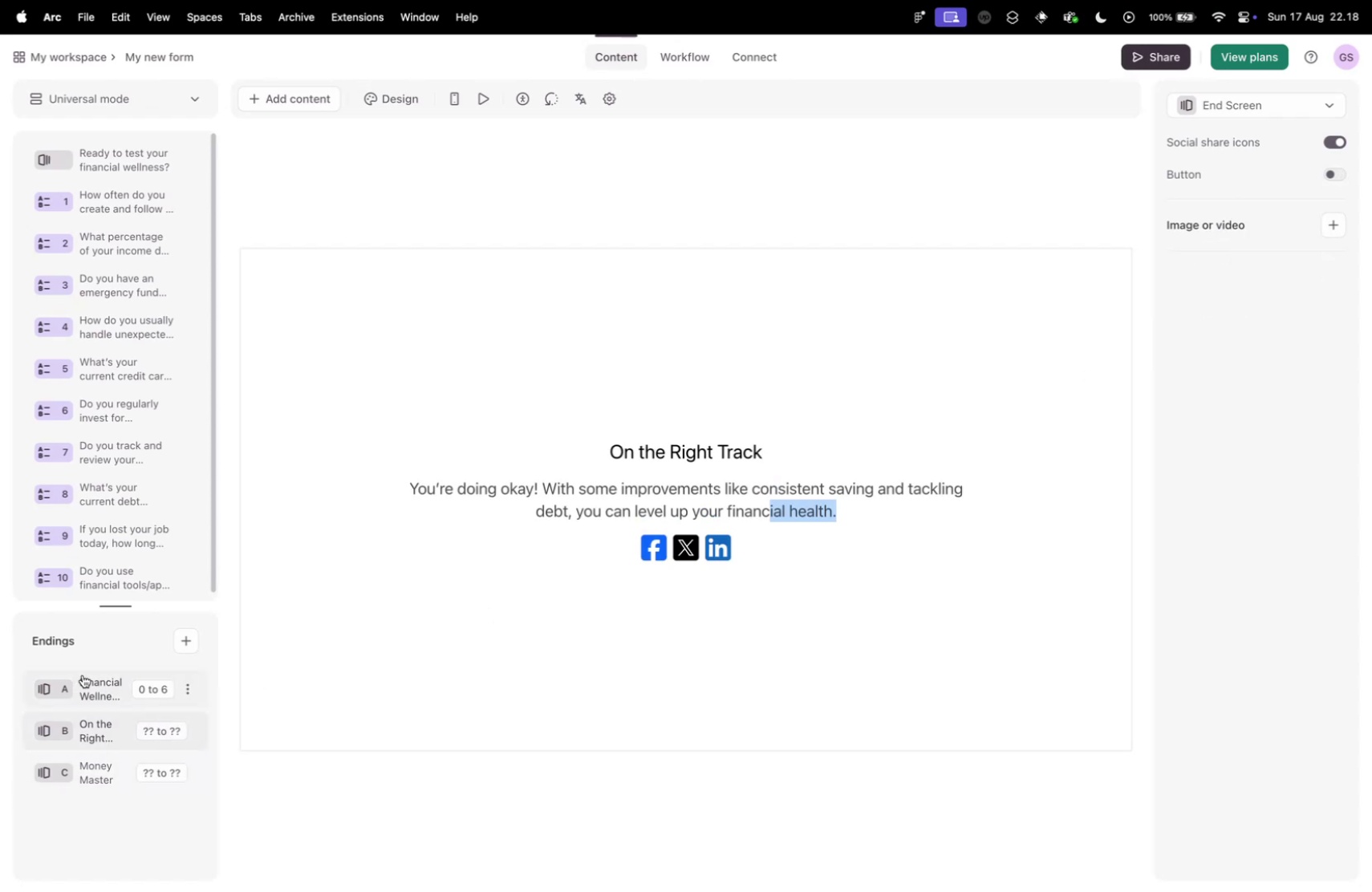 
left_click([83, 683])
 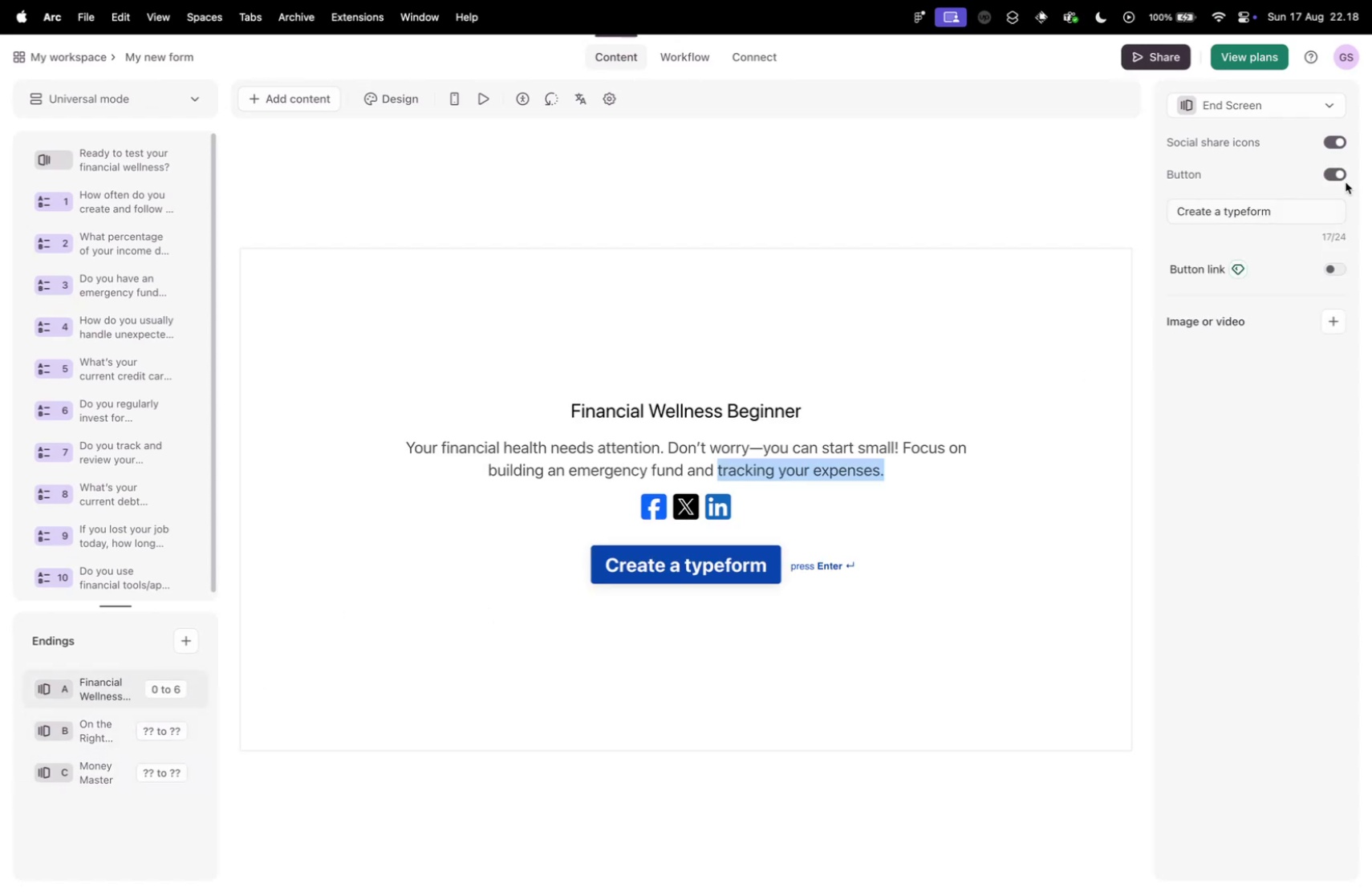 
left_click([1340, 176])
 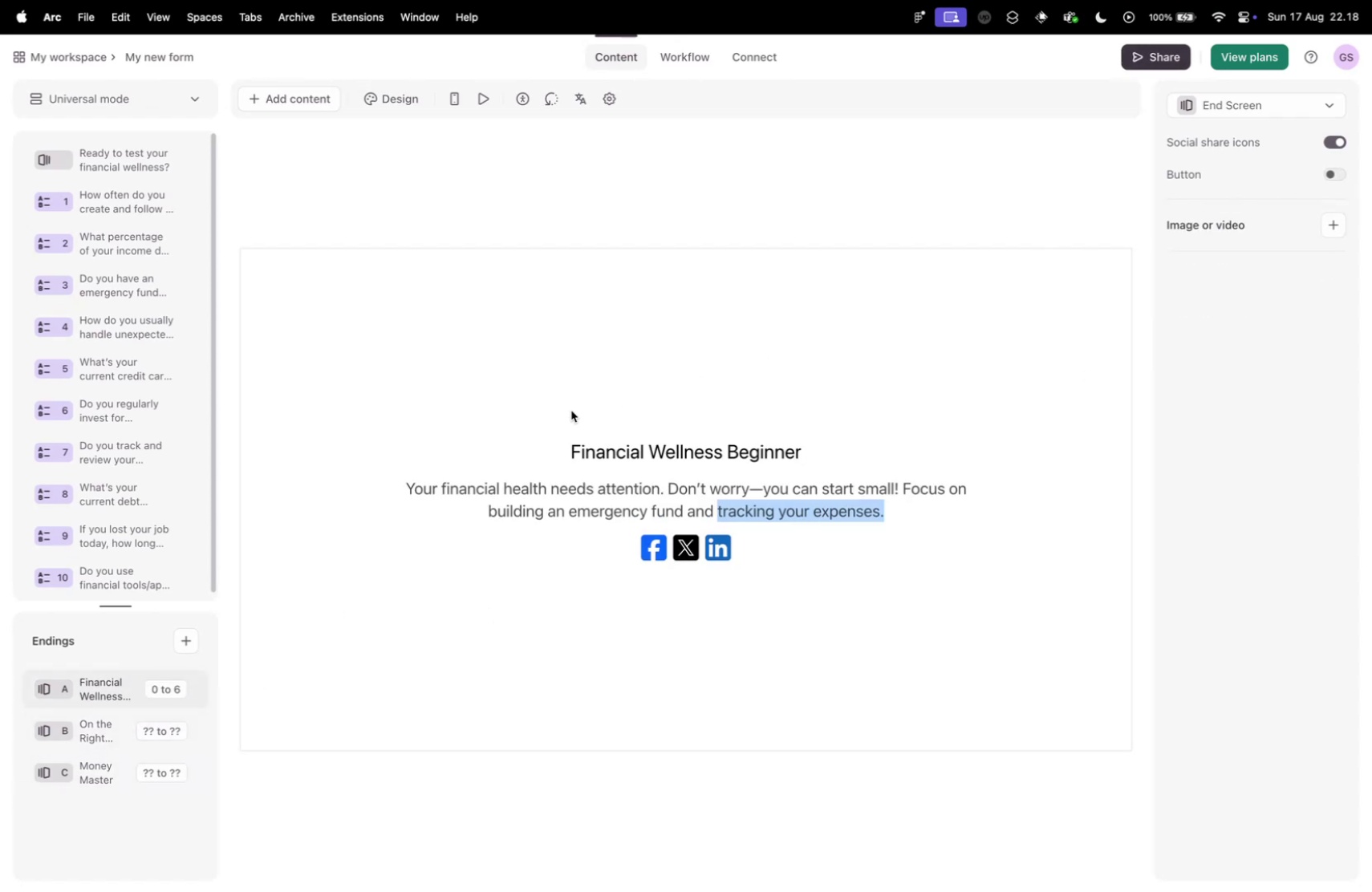 
key(Control+ControlLeft)
 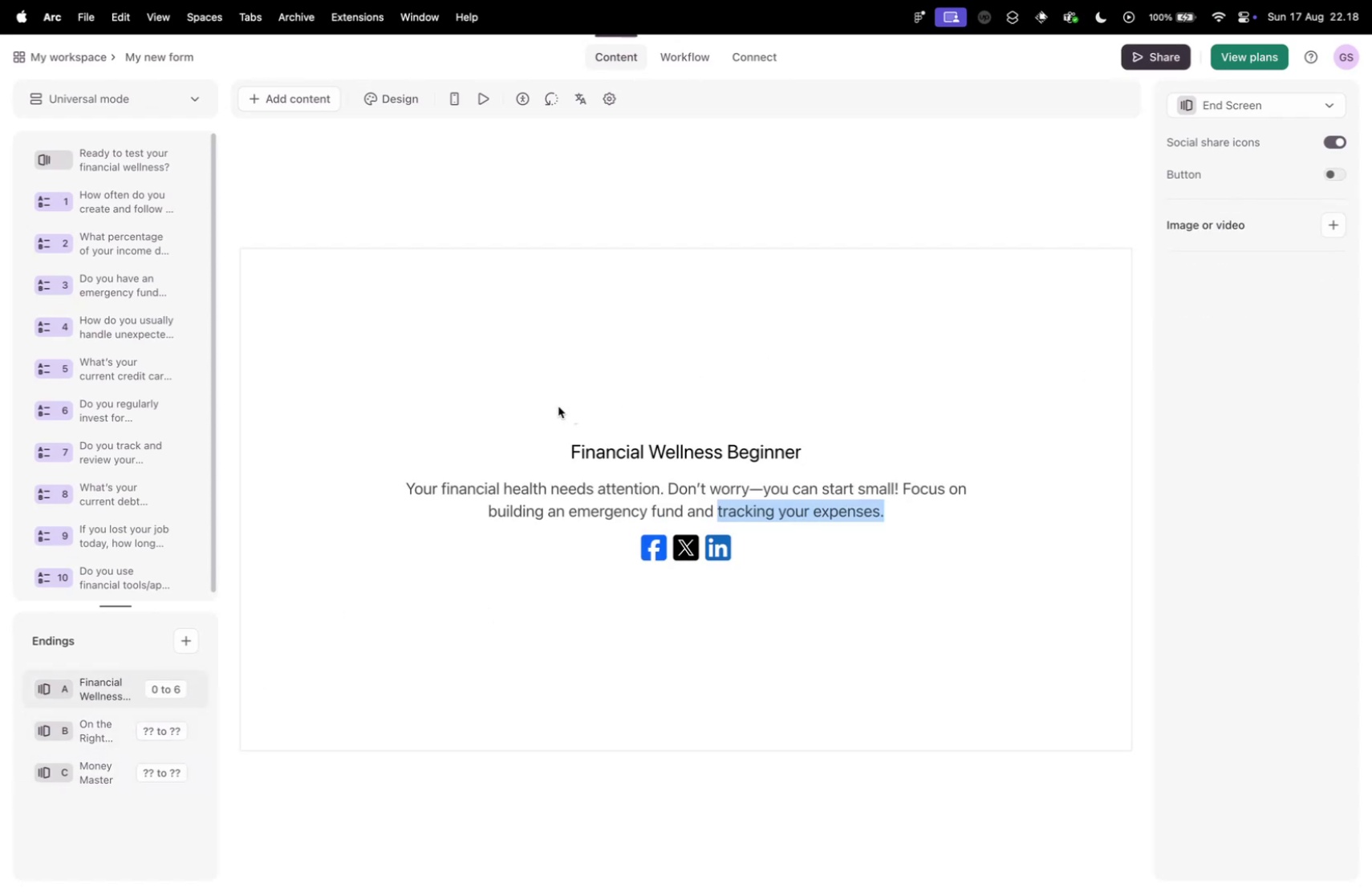 
key(Control+Tab)
 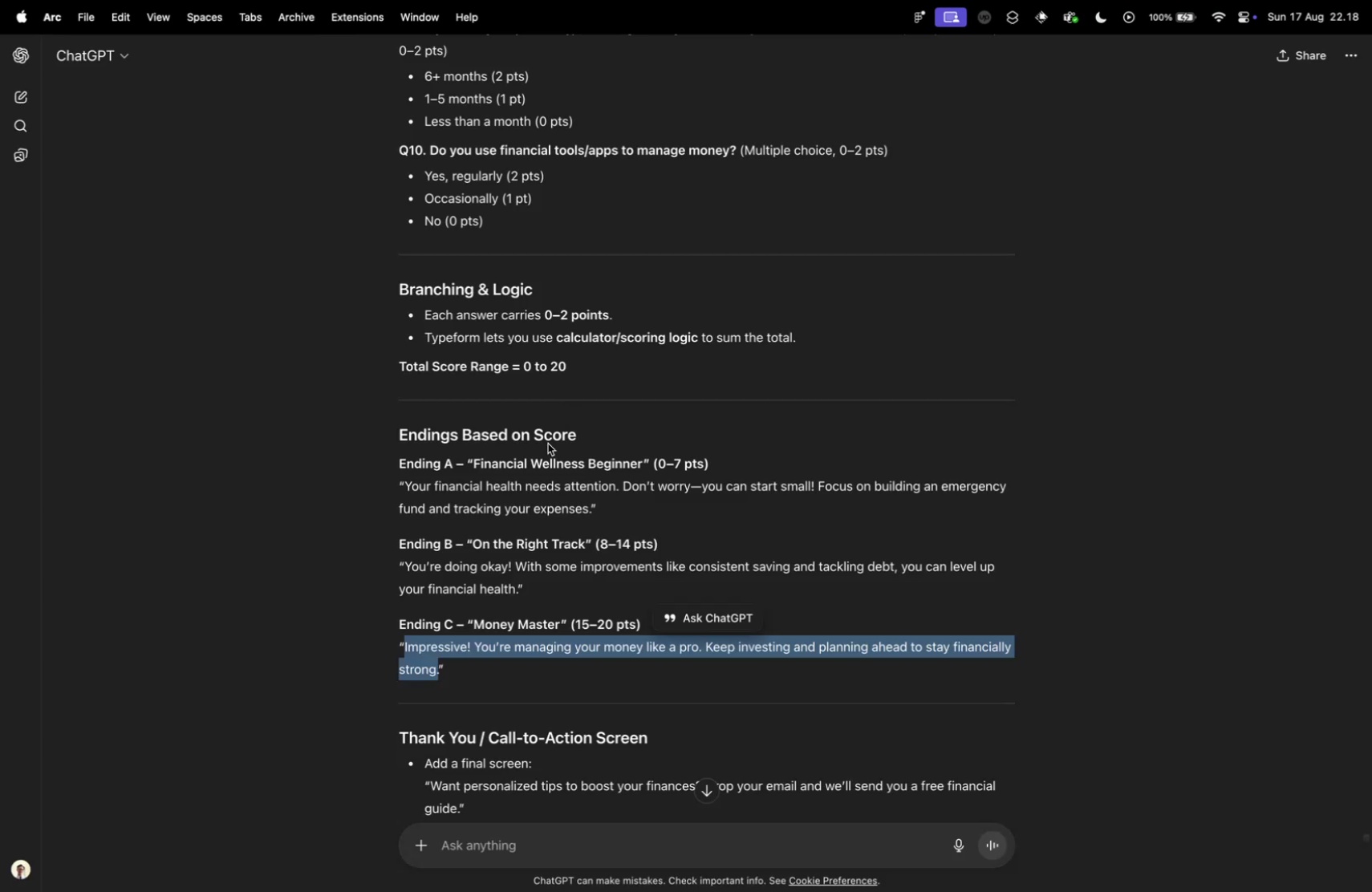 
scroll: coordinate [591, 578], scroll_direction: down, amount: 9.0
 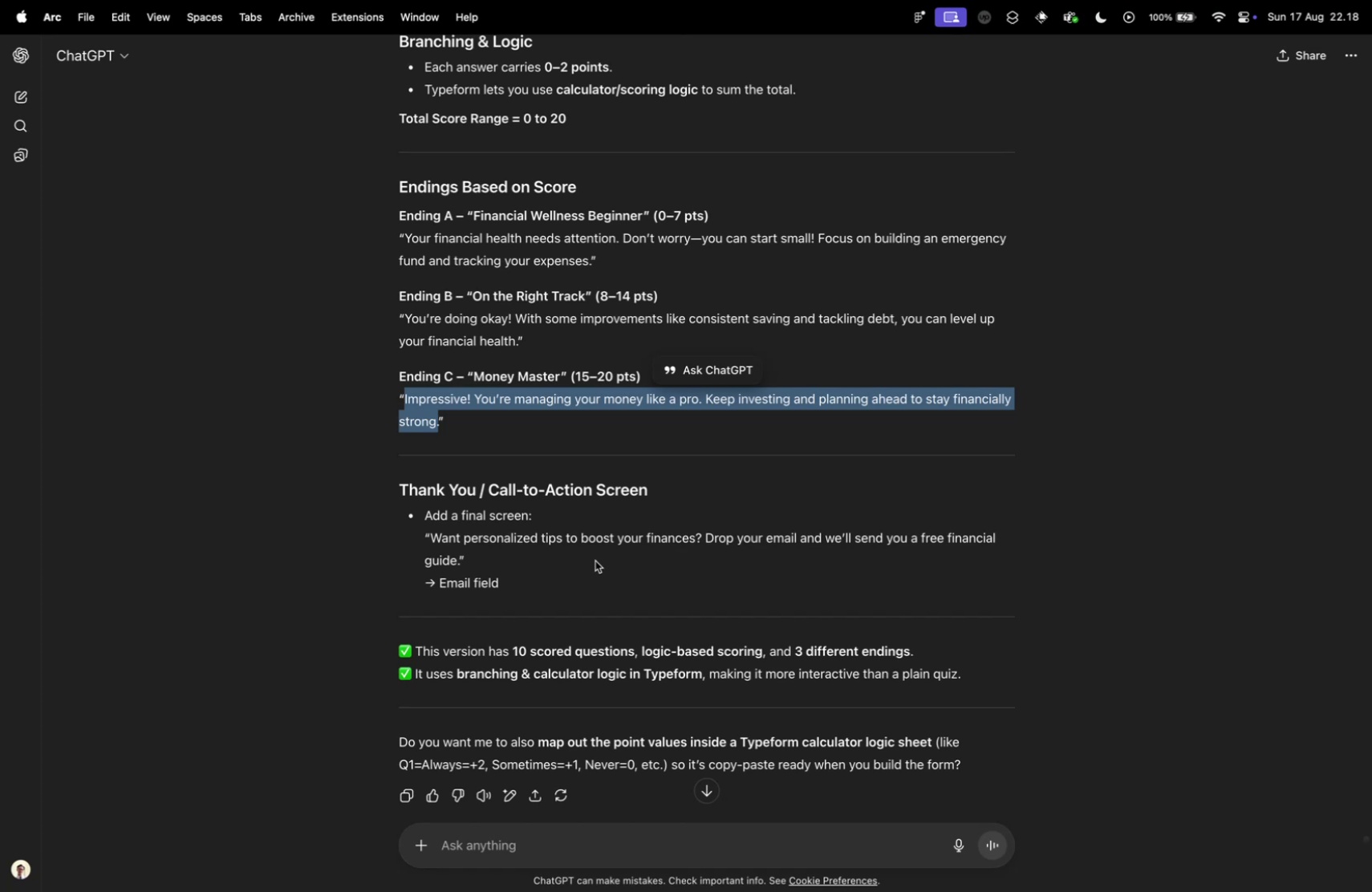 
wait(8.84)
 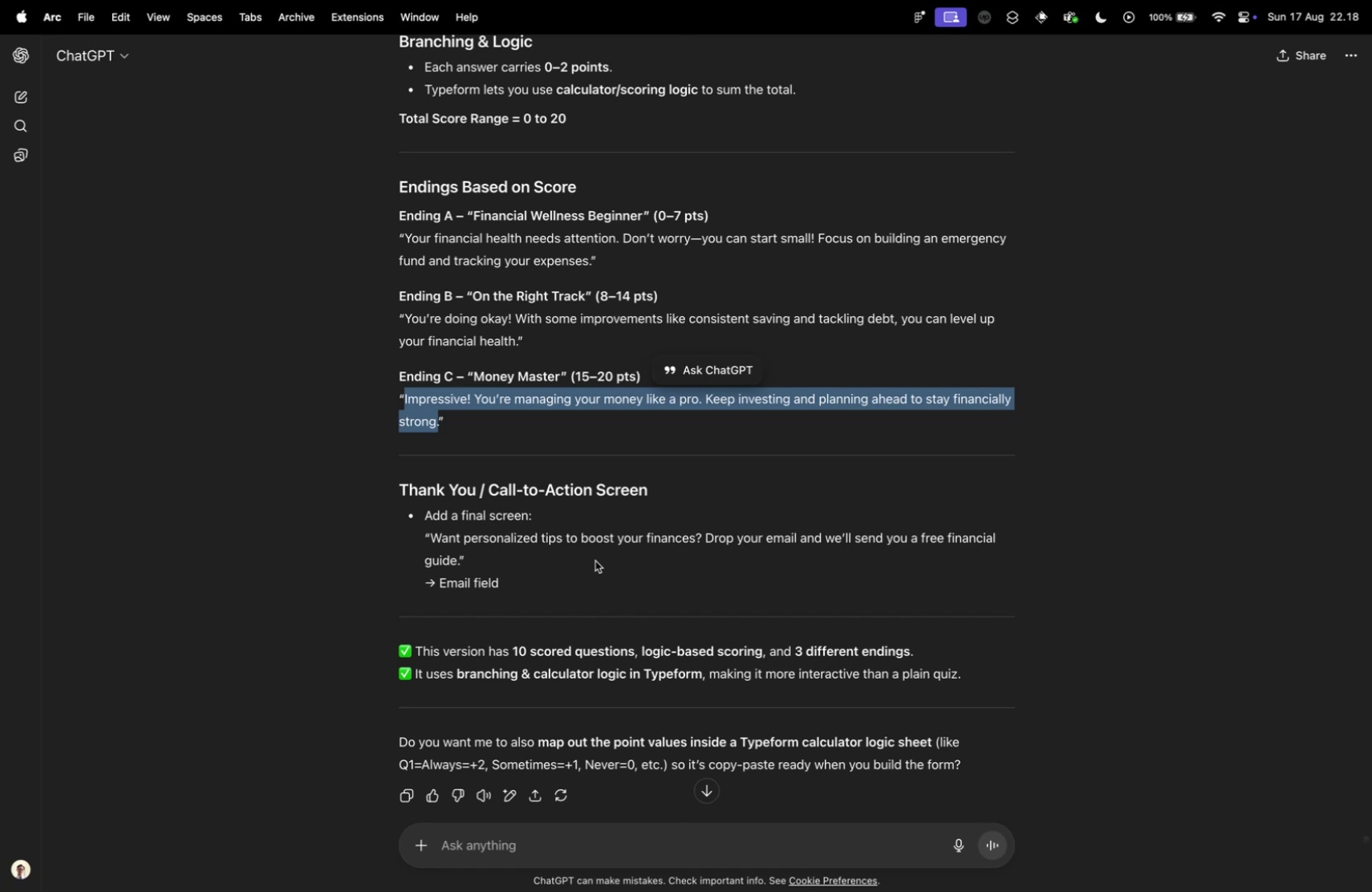 
key(Control+ControlLeft)
 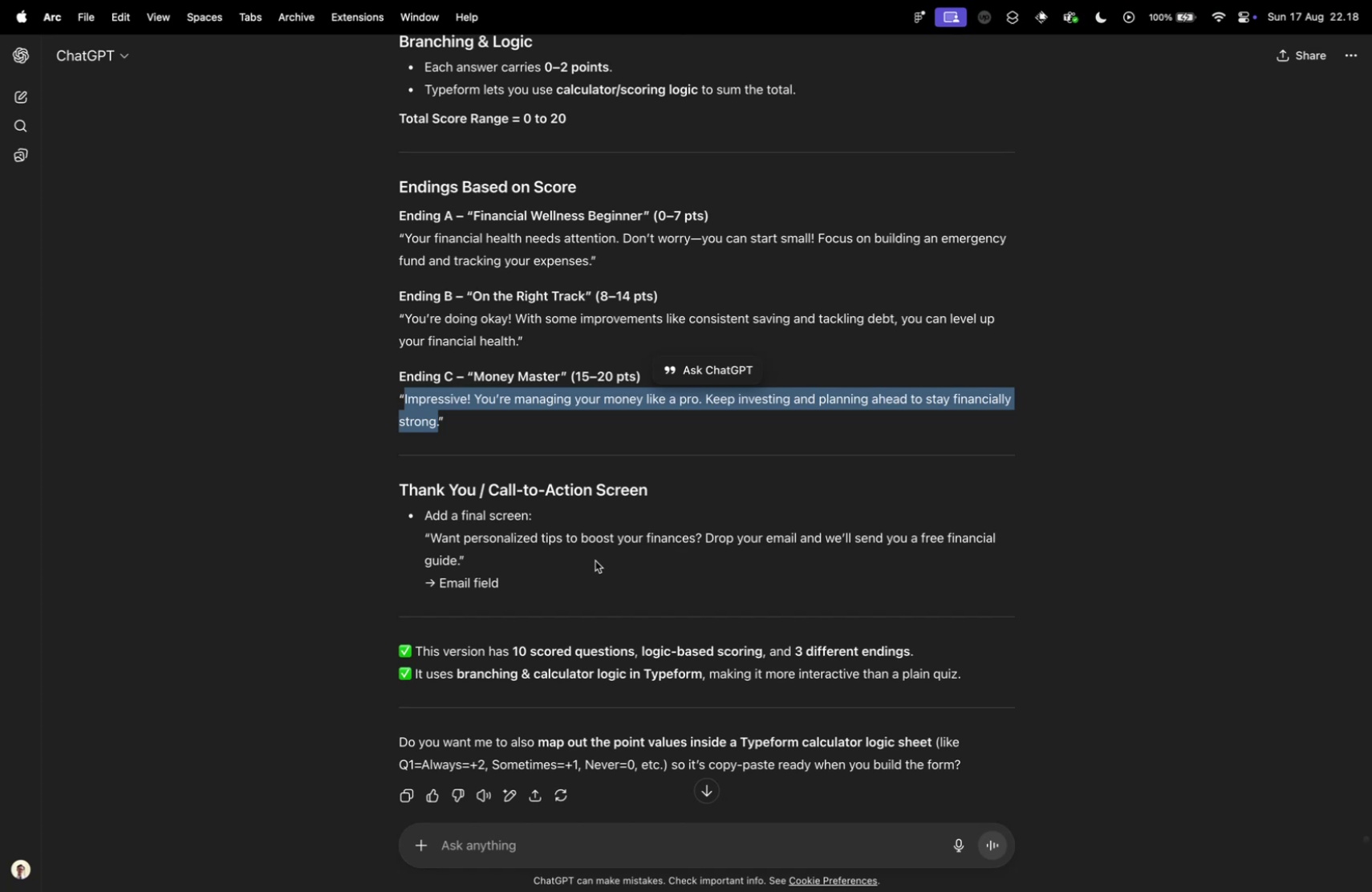 
key(Control+Tab)
 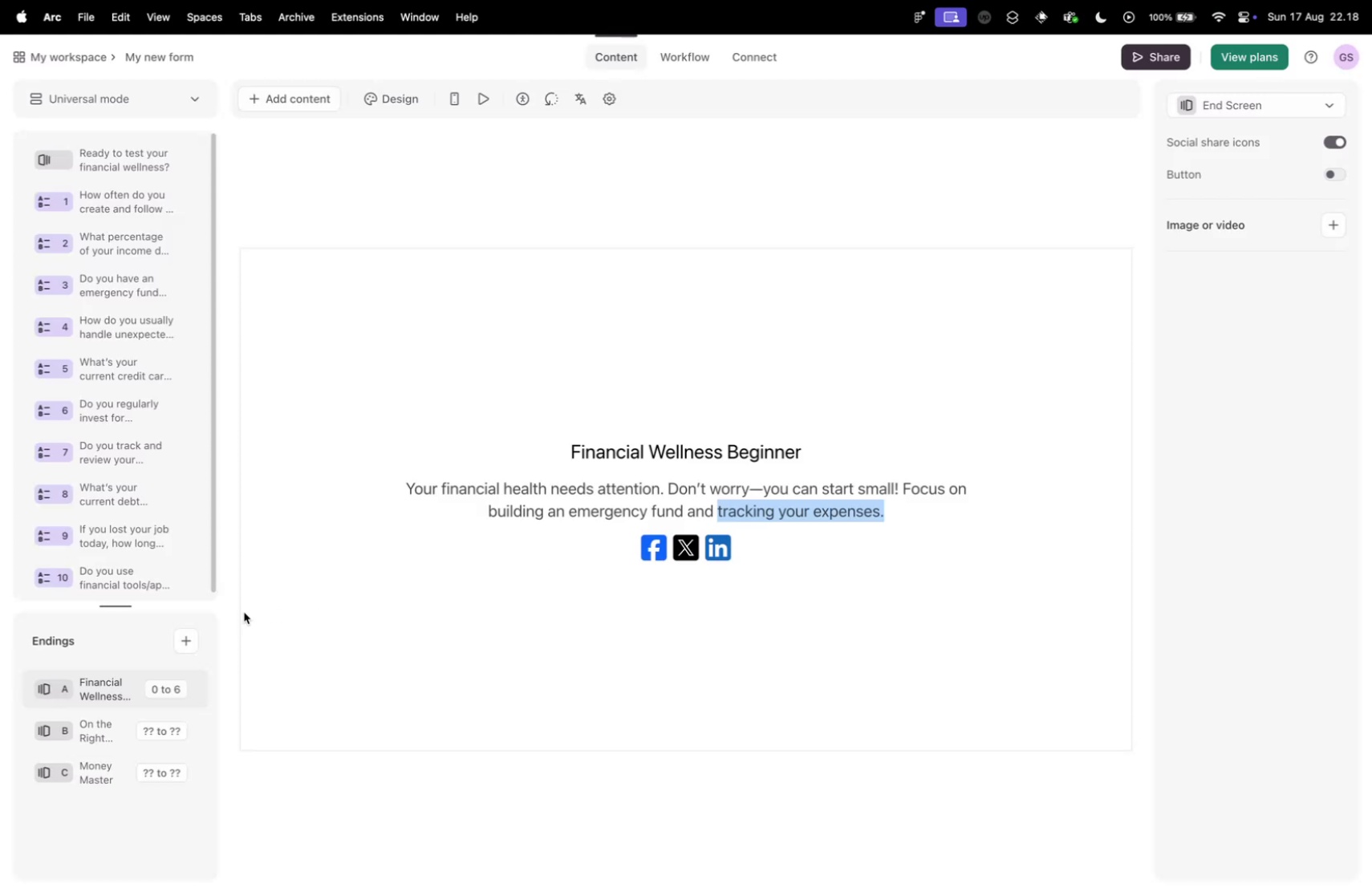 
left_click([189, 639])
 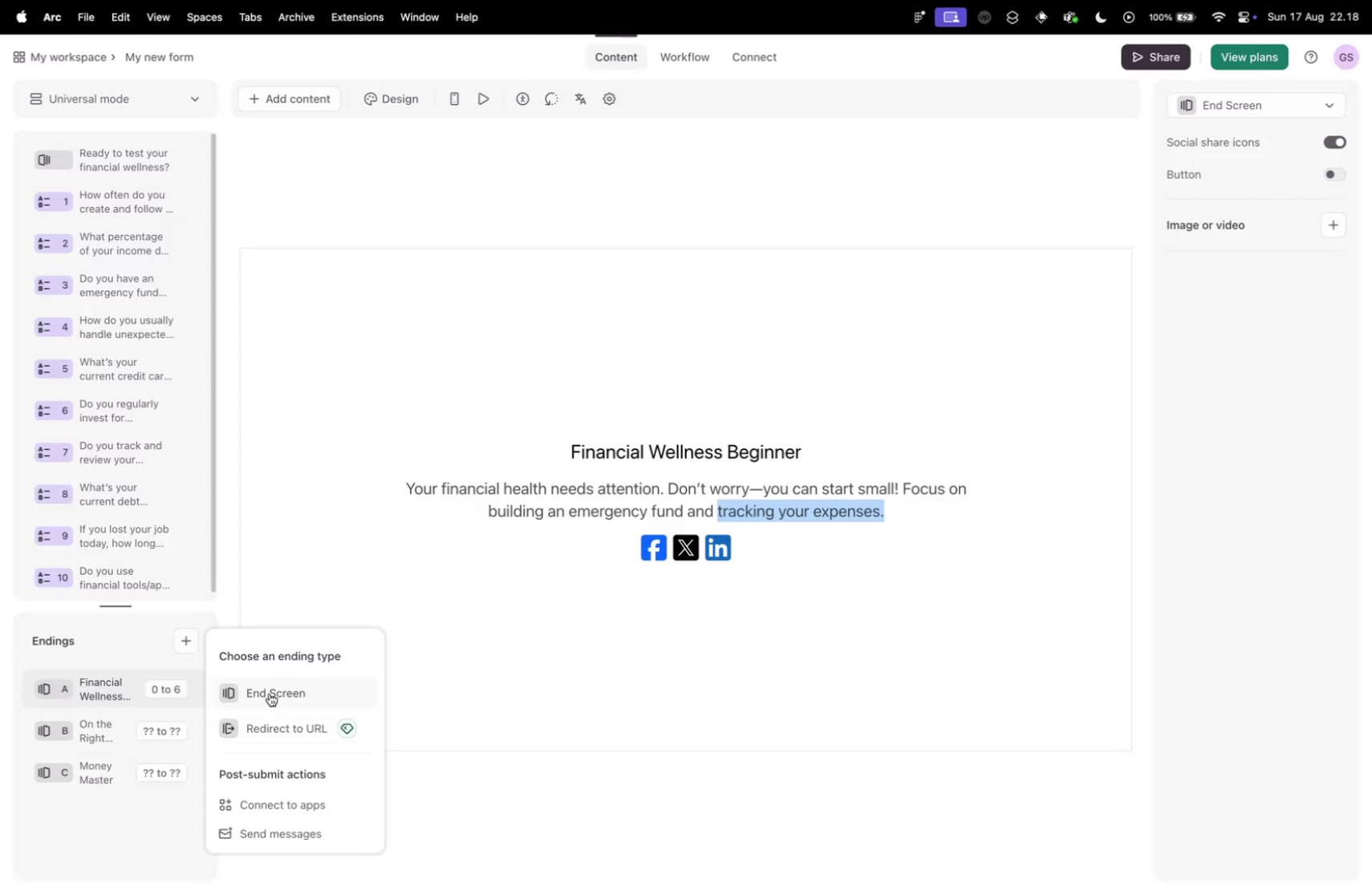 
left_click([270, 692])
 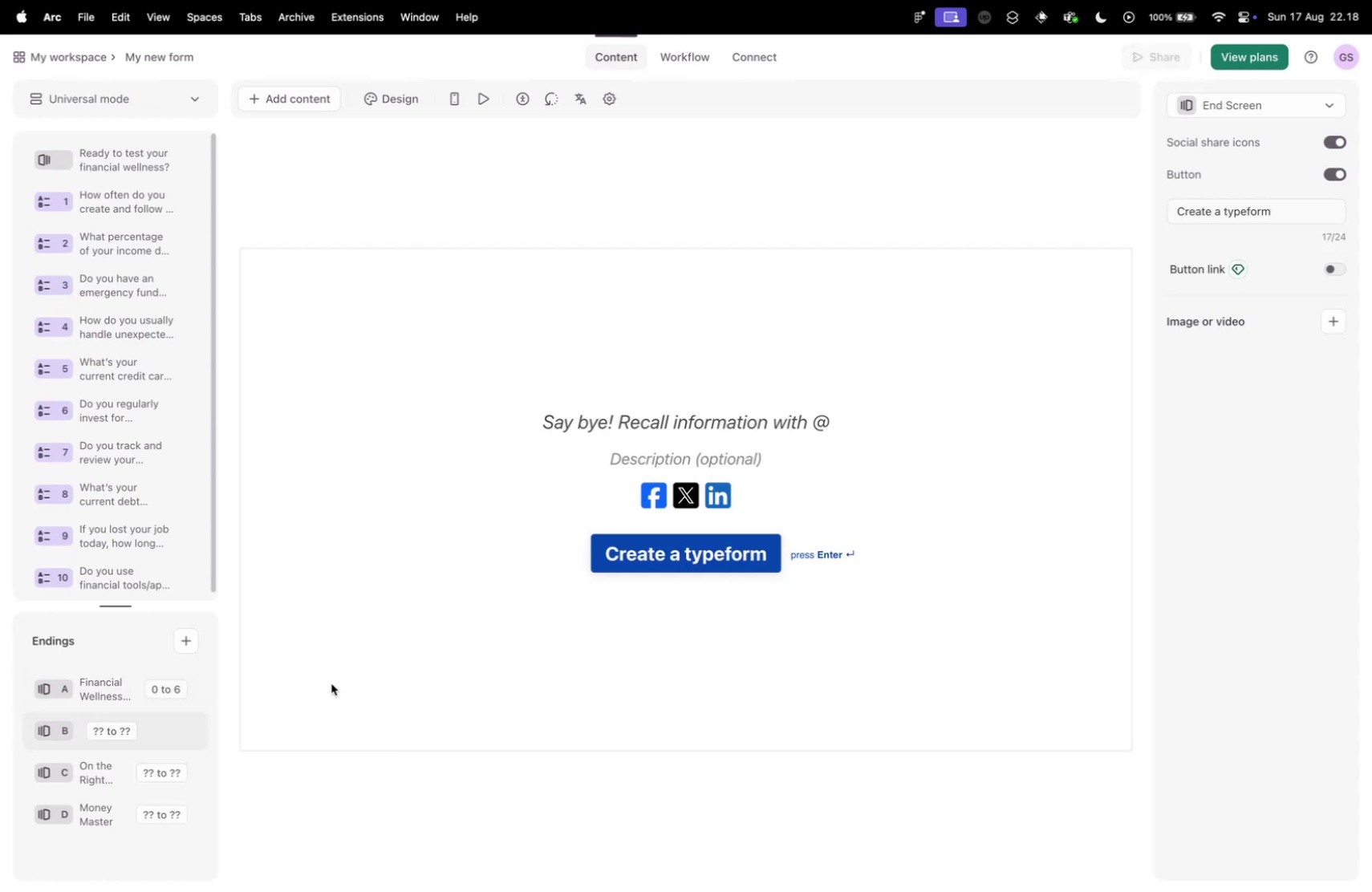 
scroll: coordinate [345, 756], scroll_direction: down, amount: 14.0
 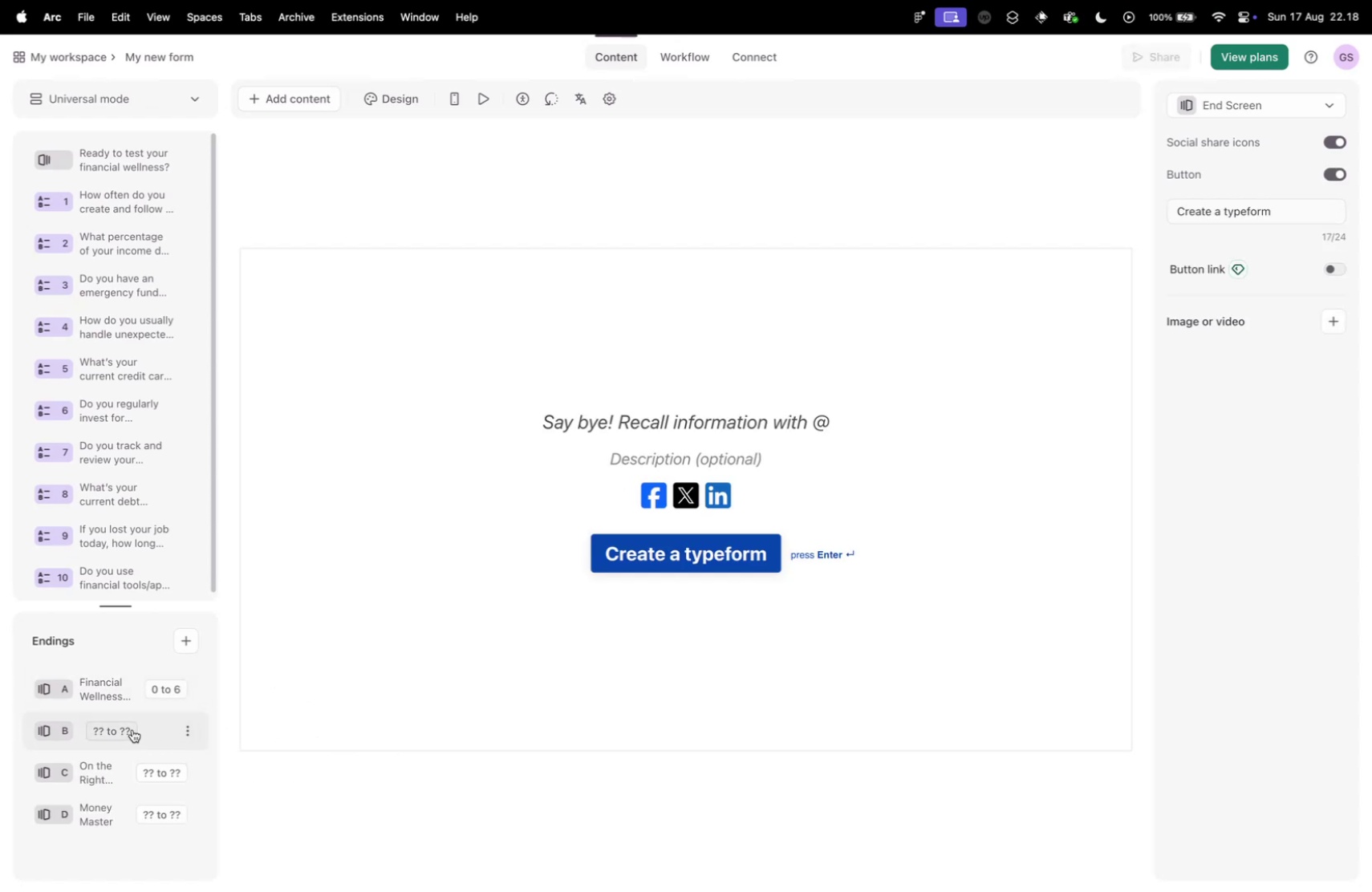 
left_click([108, 732])
 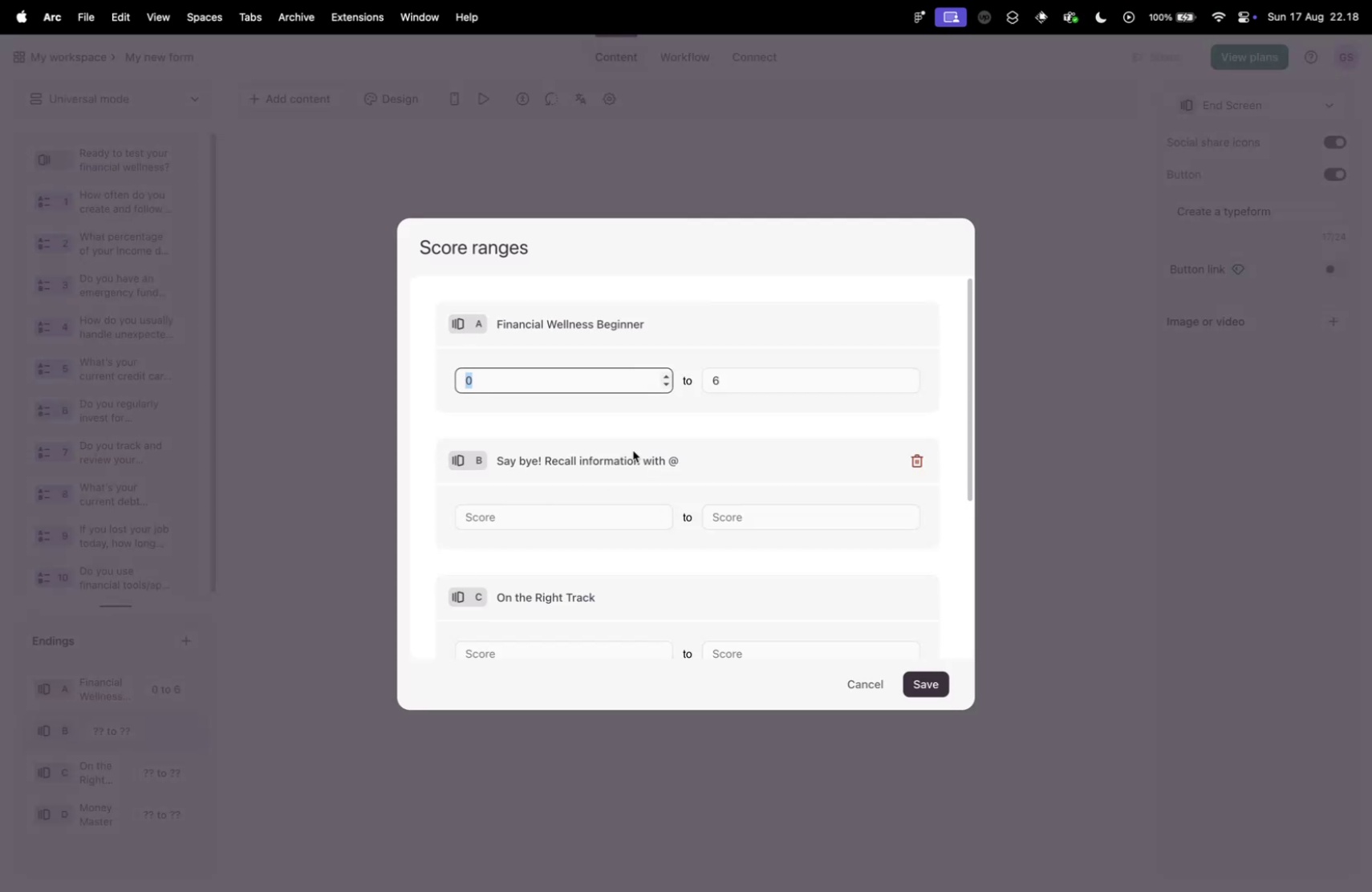 
scroll: coordinate [600, 580], scroll_direction: down, amount: 26.0
 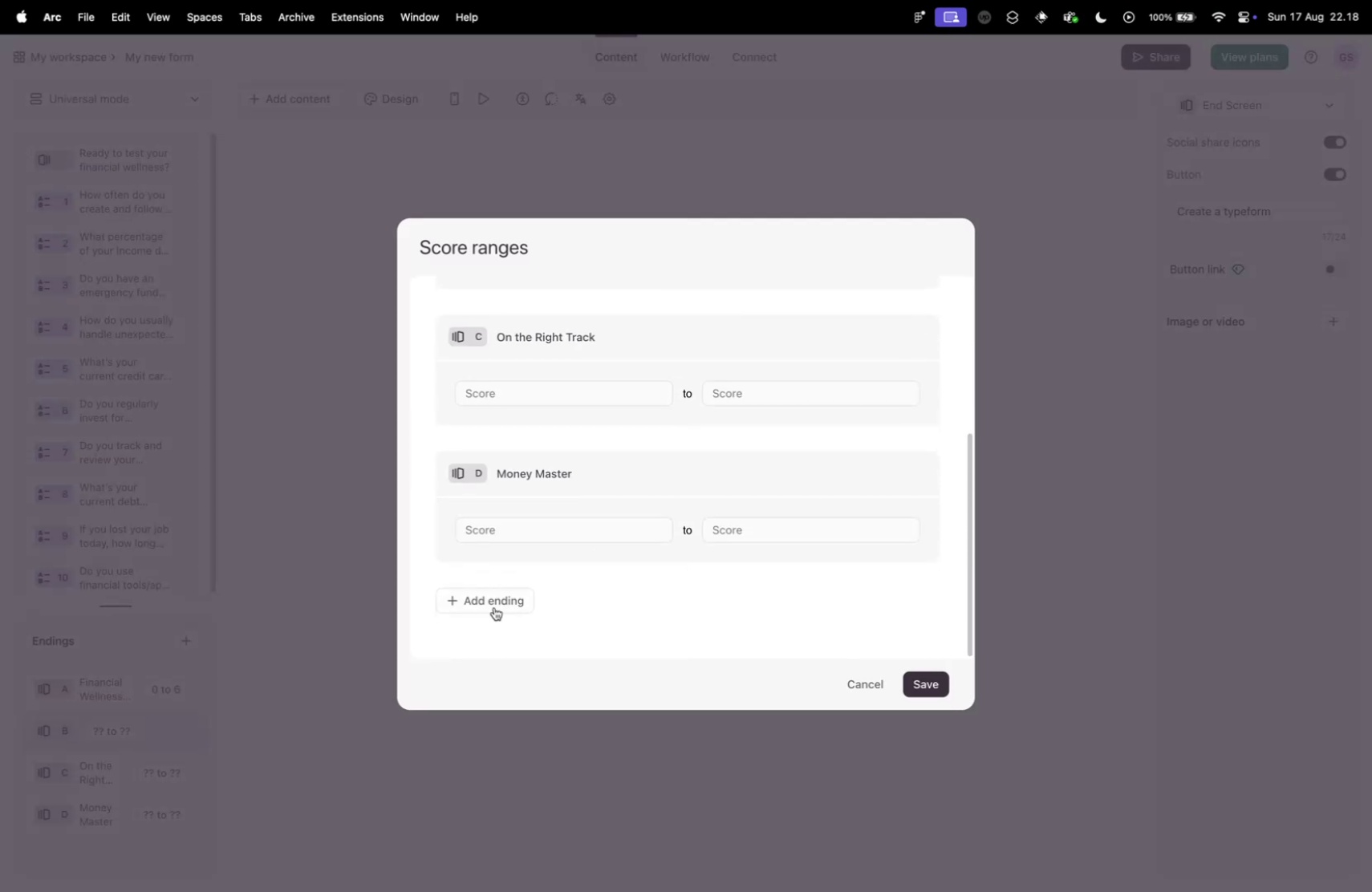 
left_click([486, 606])
 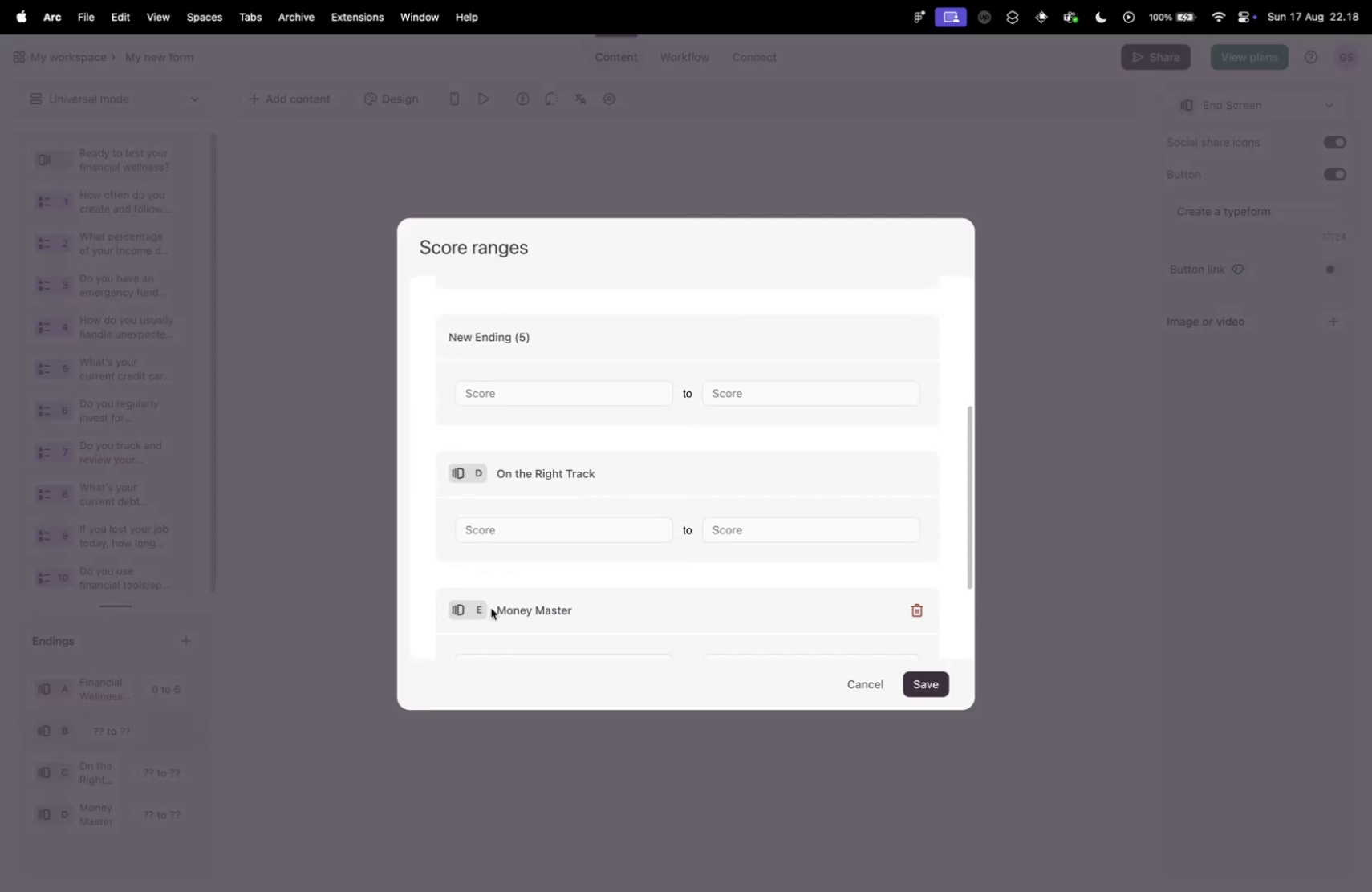 
scroll: coordinate [525, 612], scroll_direction: down, amount: 10.0
 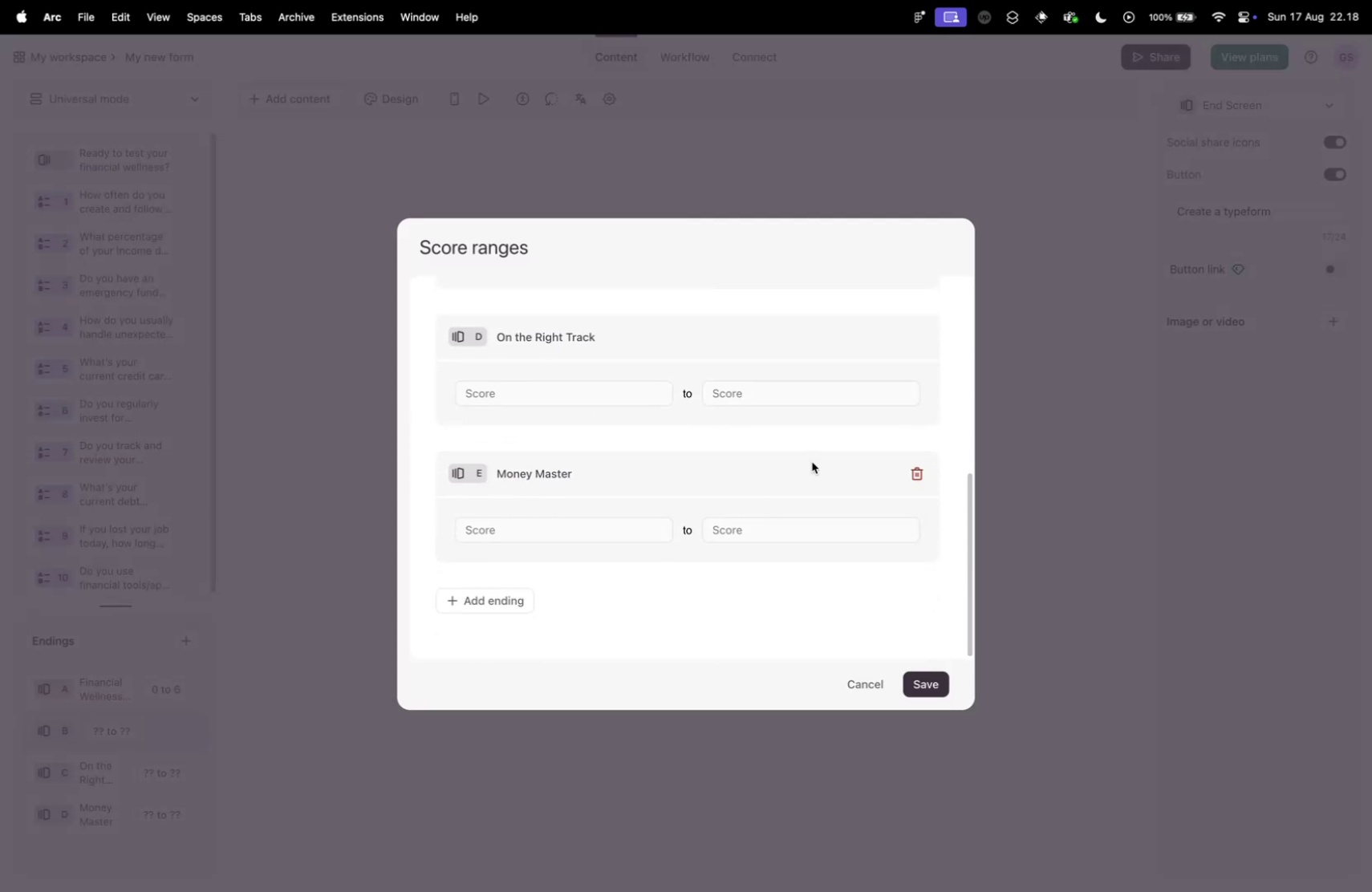 
scroll: coordinate [761, 533], scroll_direction: up, amount: 13.0
 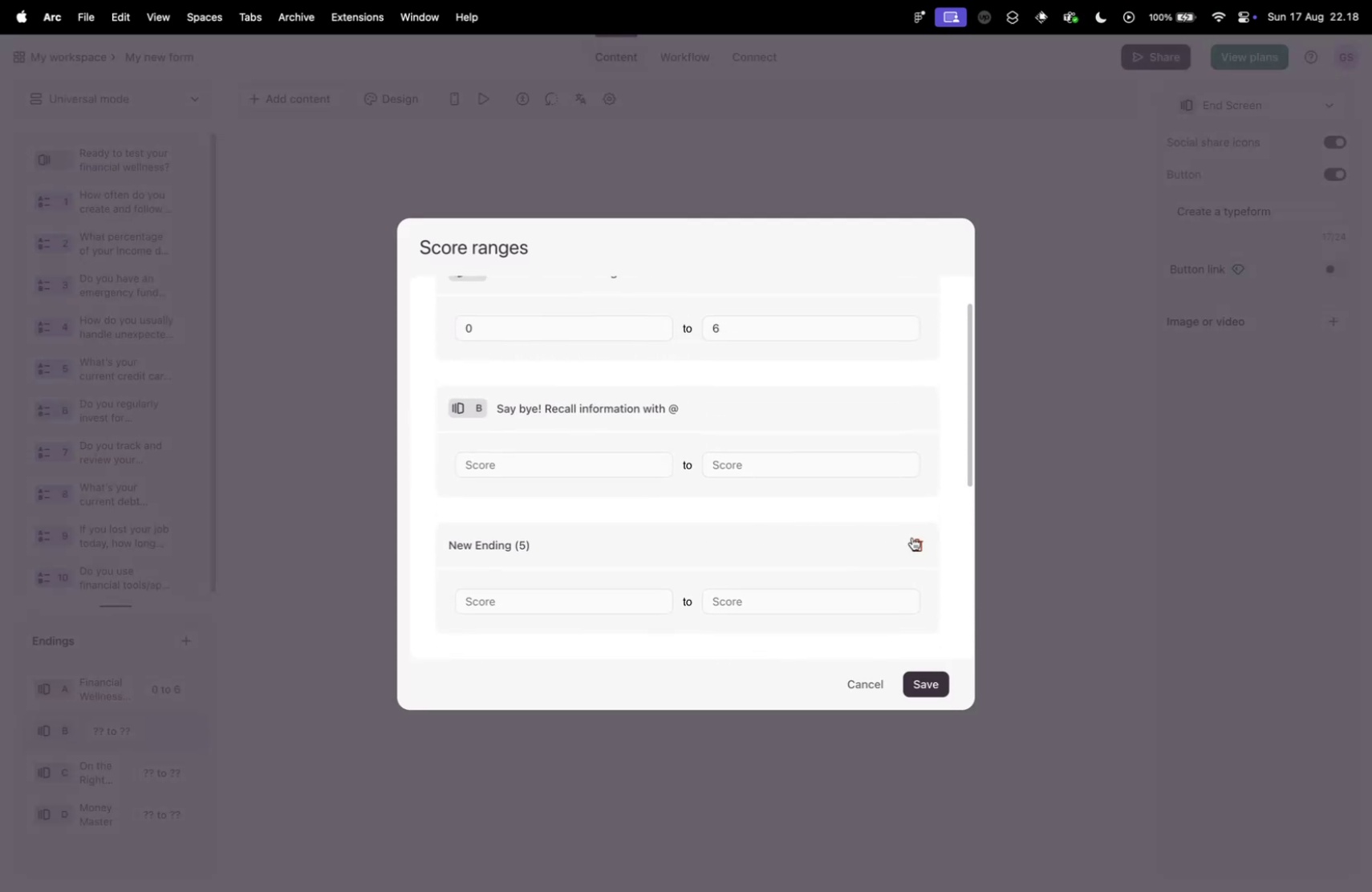 
left_click([912, 537])
 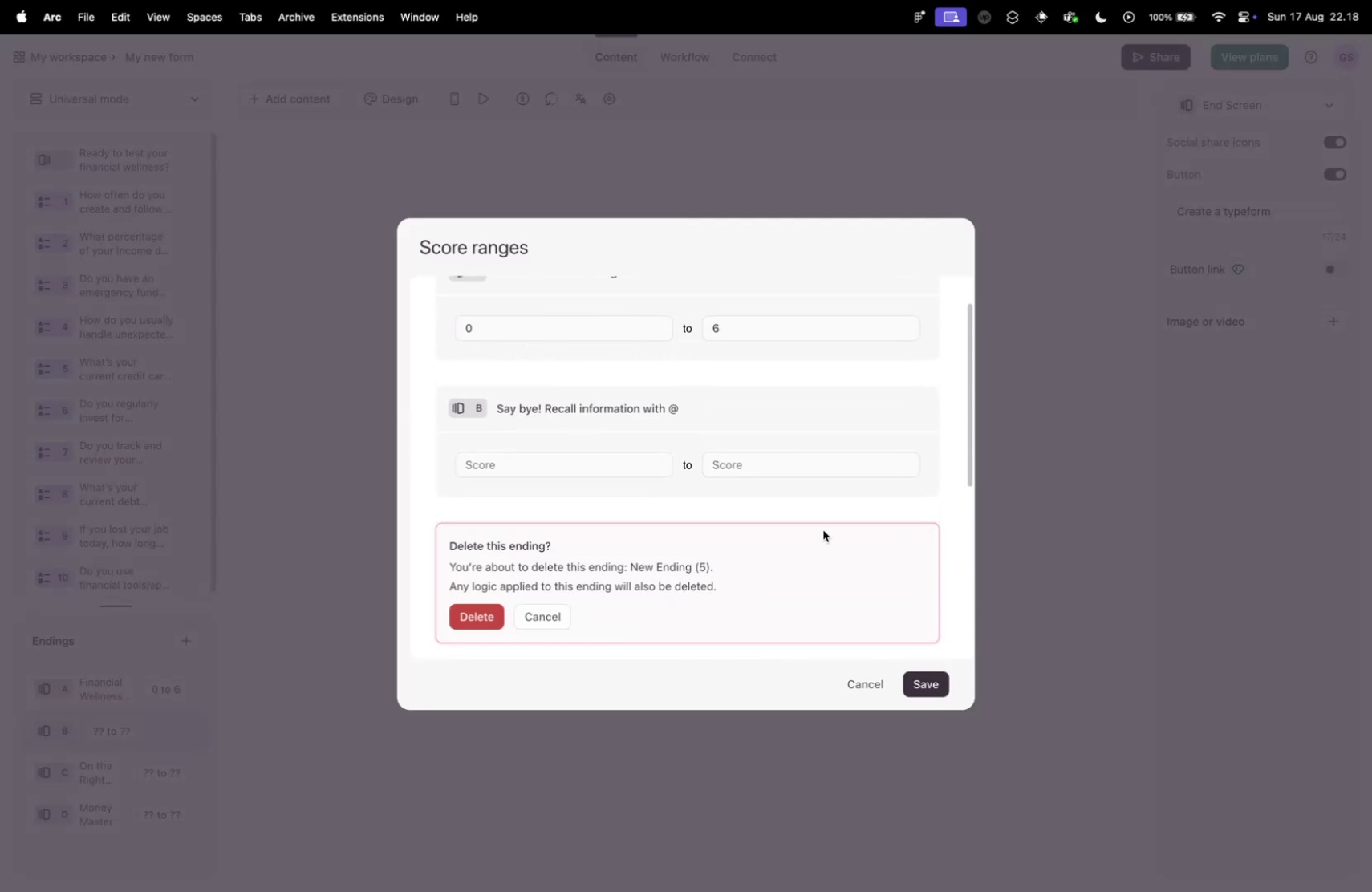 
scroll: coordinate [820, 529], scroll_direction: up, amount: 5.0
 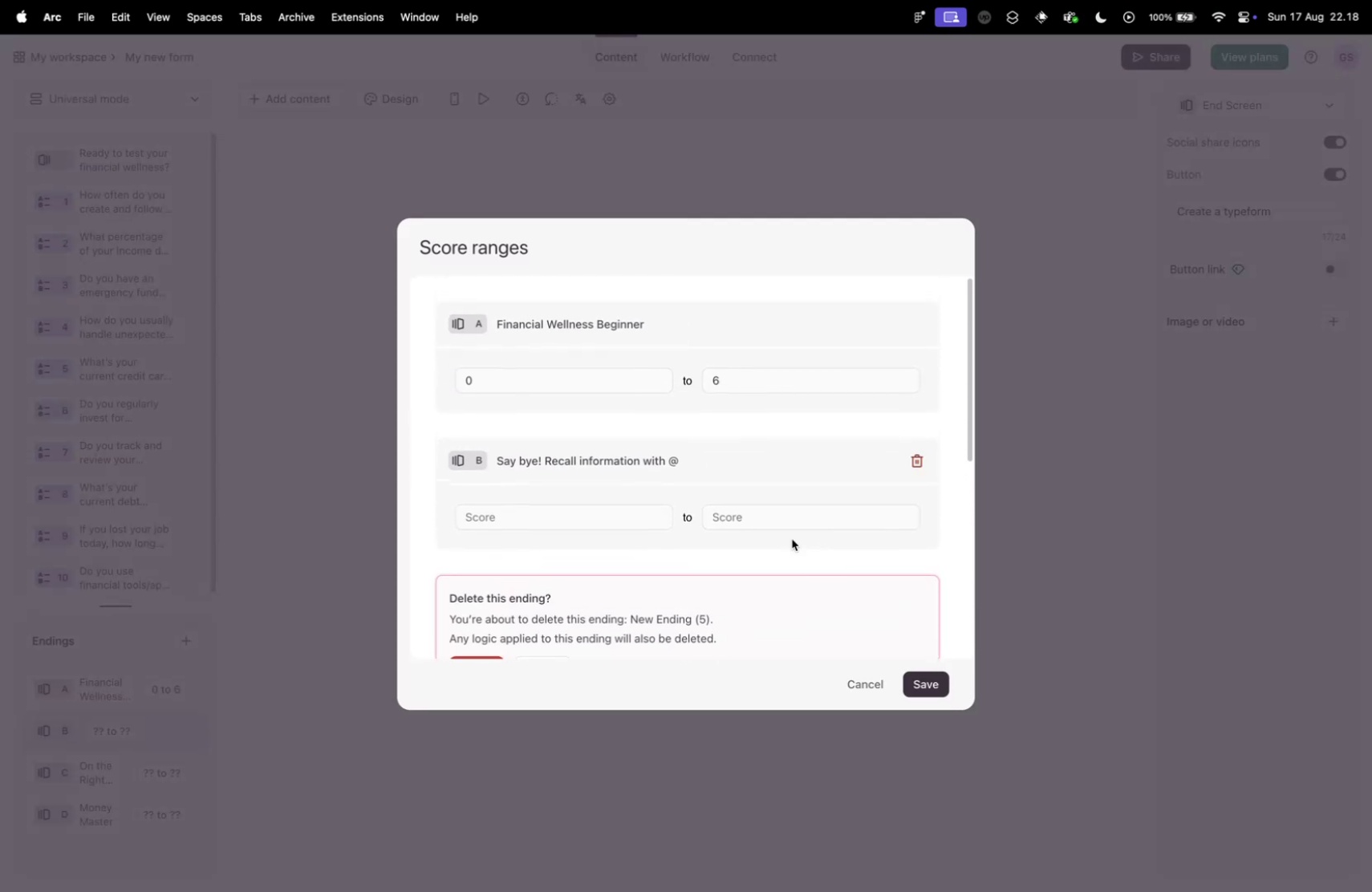 
scroll: coordinate [627, 596], scroll_direction: down, amount: 2.0
 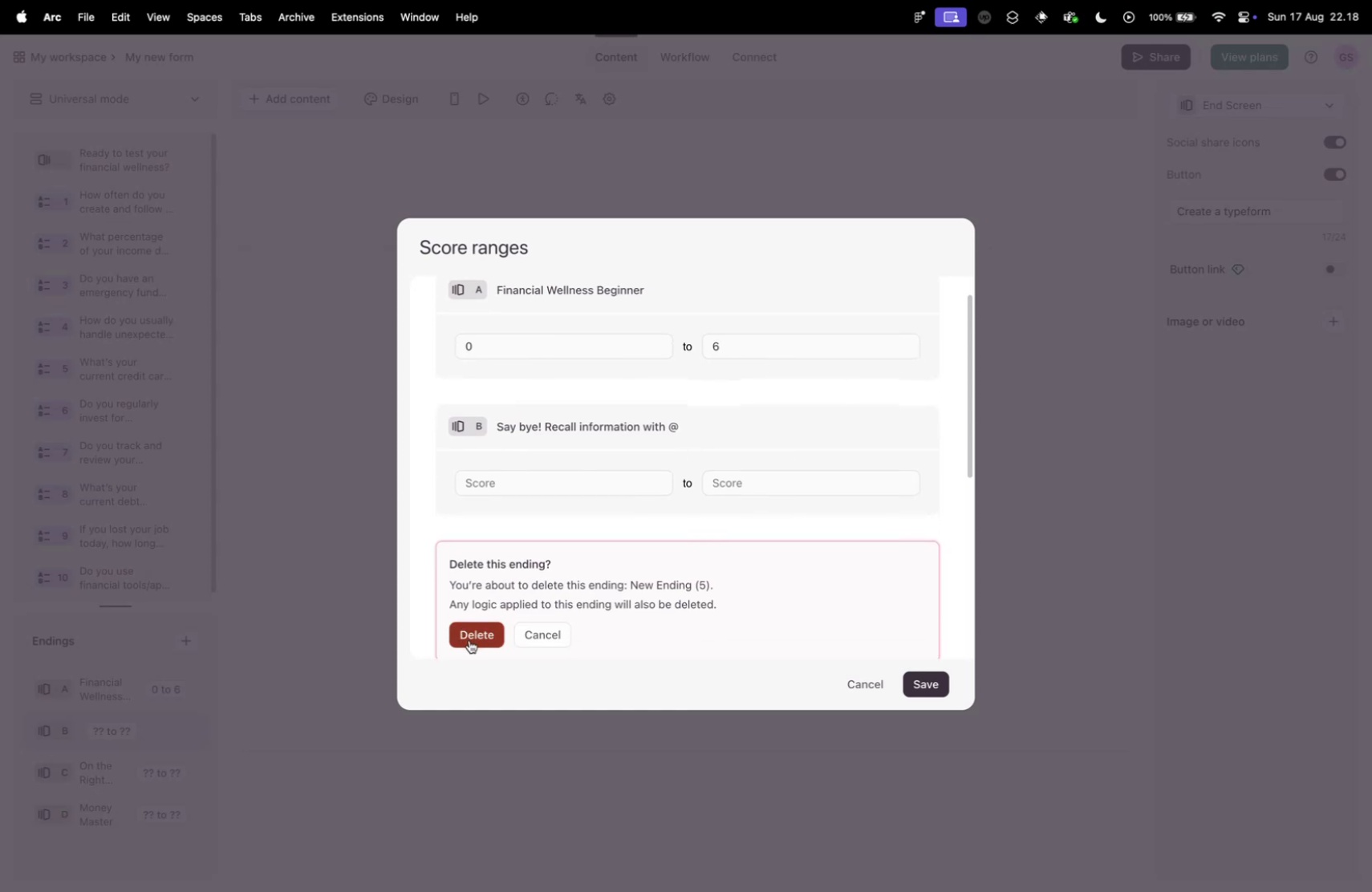 
left_click([469, 631])
 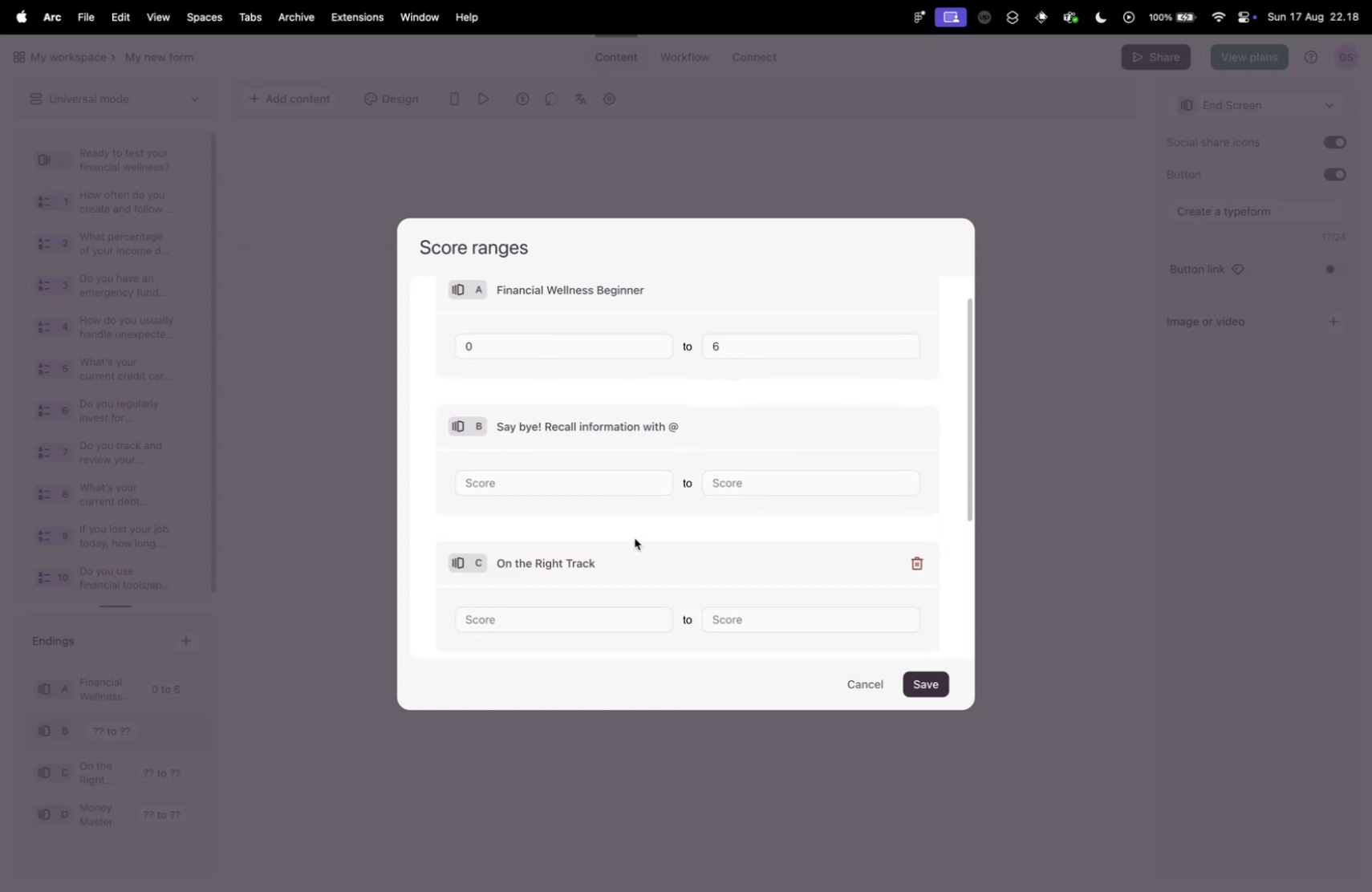 
scroll: coordinate [807, 460], scroll_direction: up, amount: 4.0
 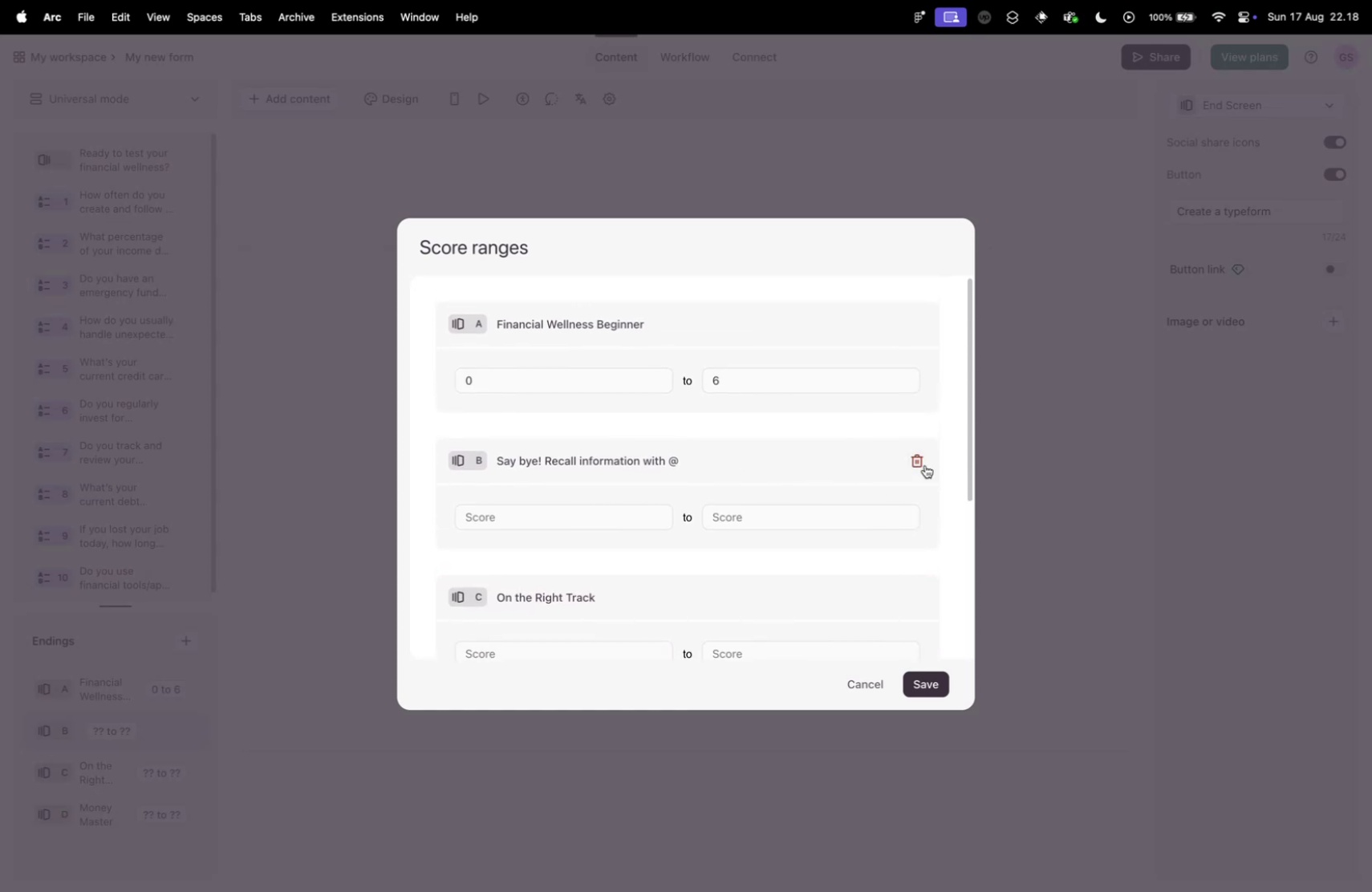 
left_click([919, 462])
 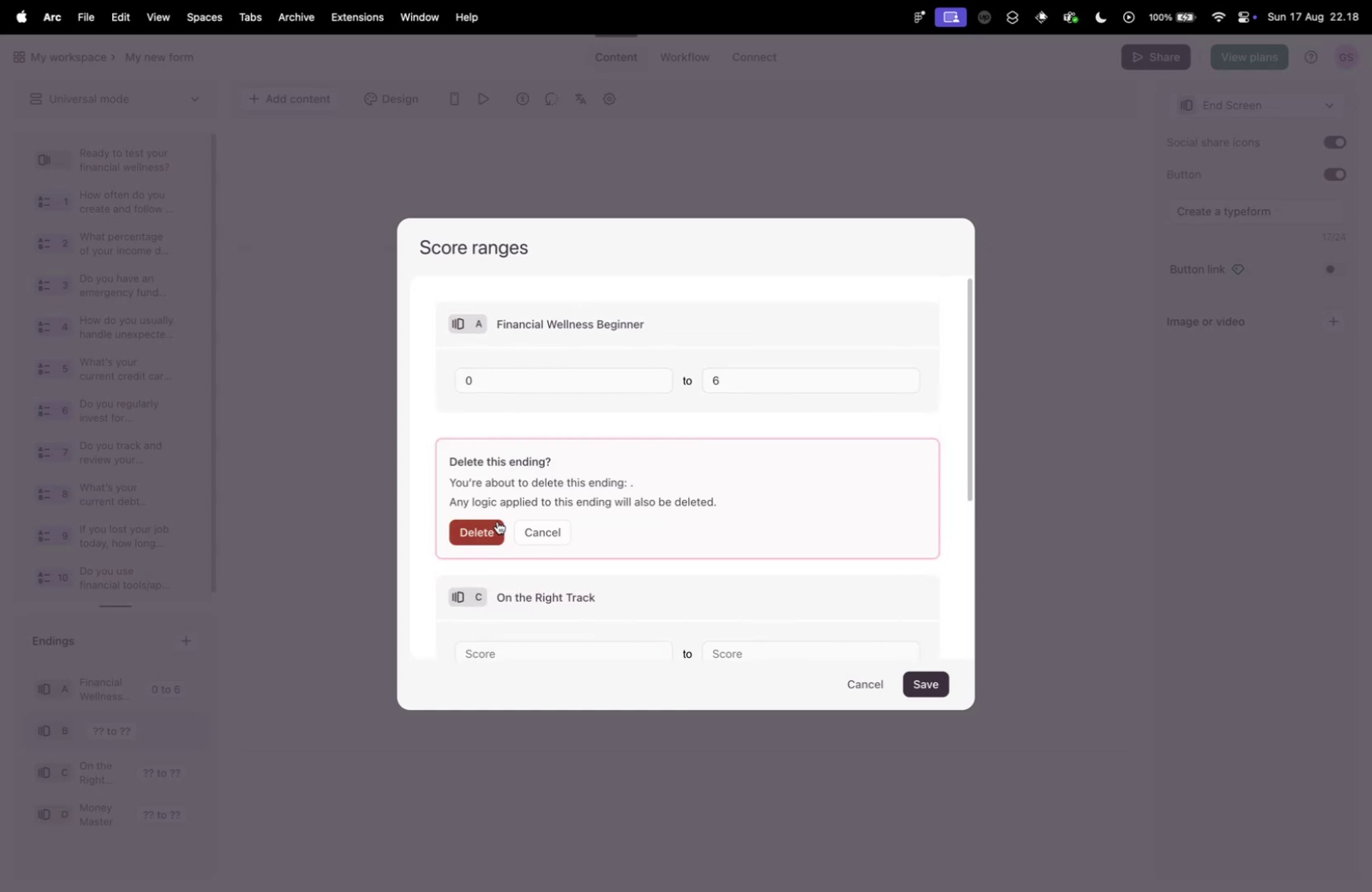 
left_click([490, 524])
 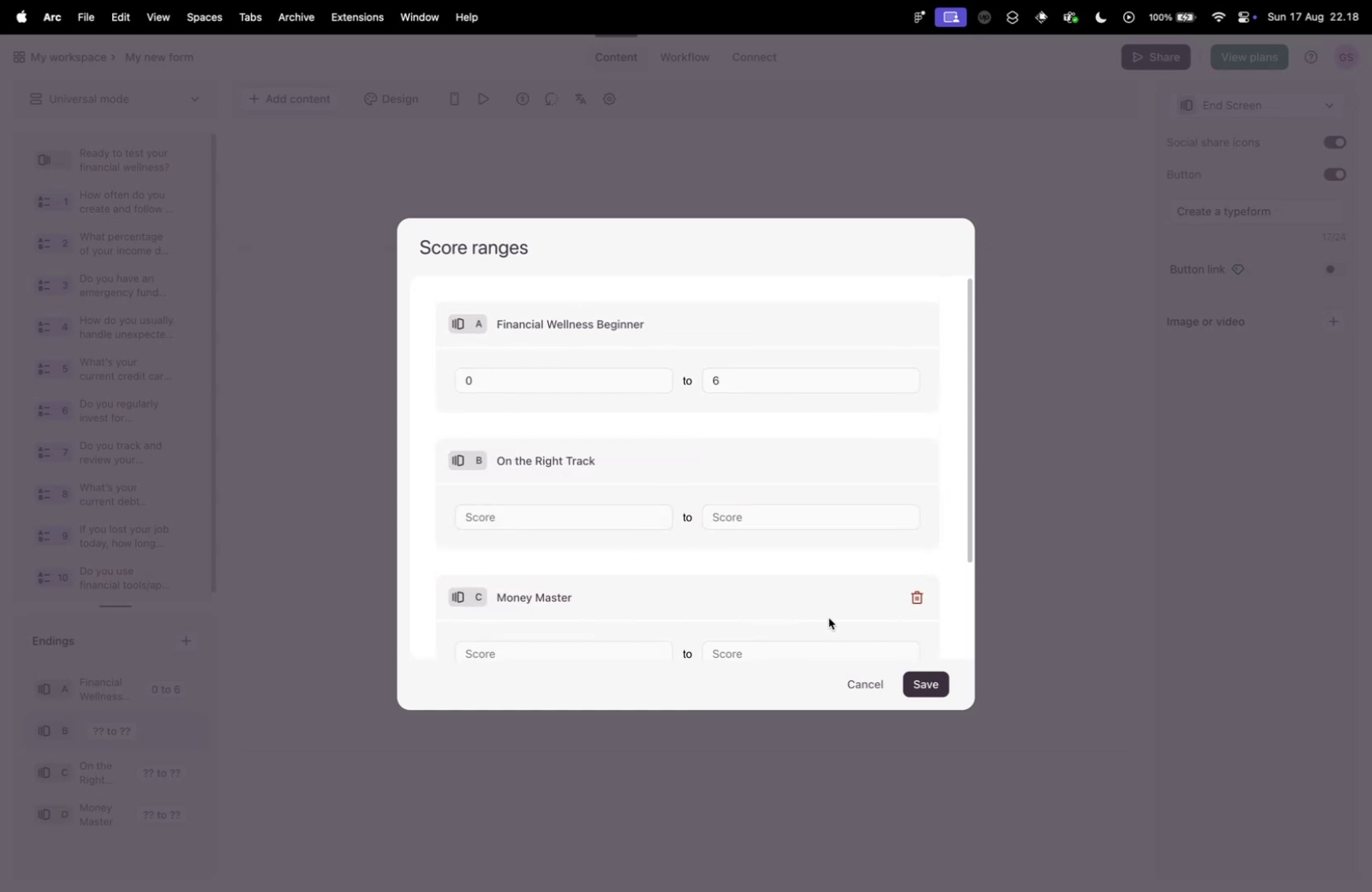 
scroll: coordinate [838, 553], scroll_direction: down, amount: 23.0
 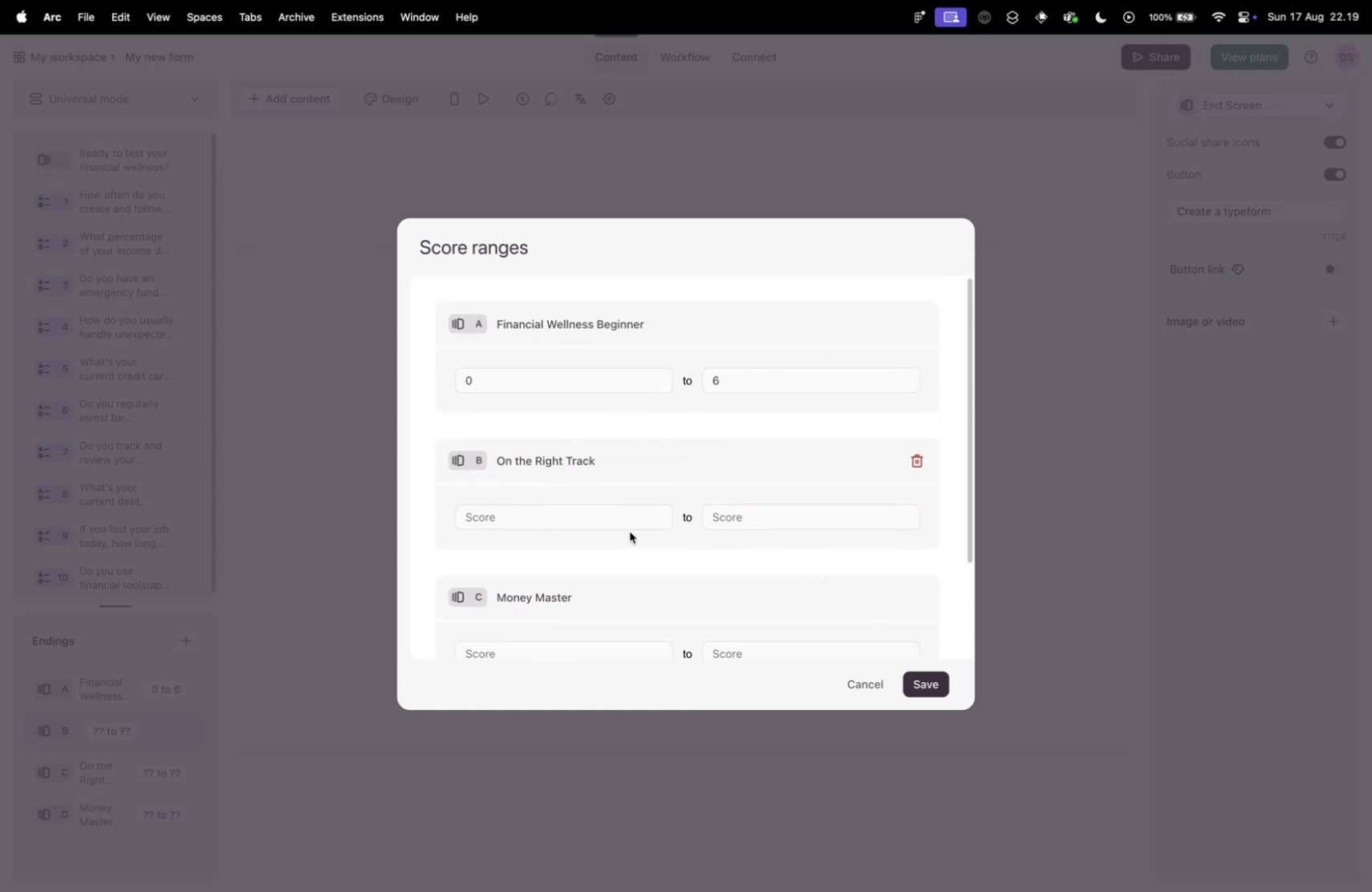 
key(Control+ControlLeft)
 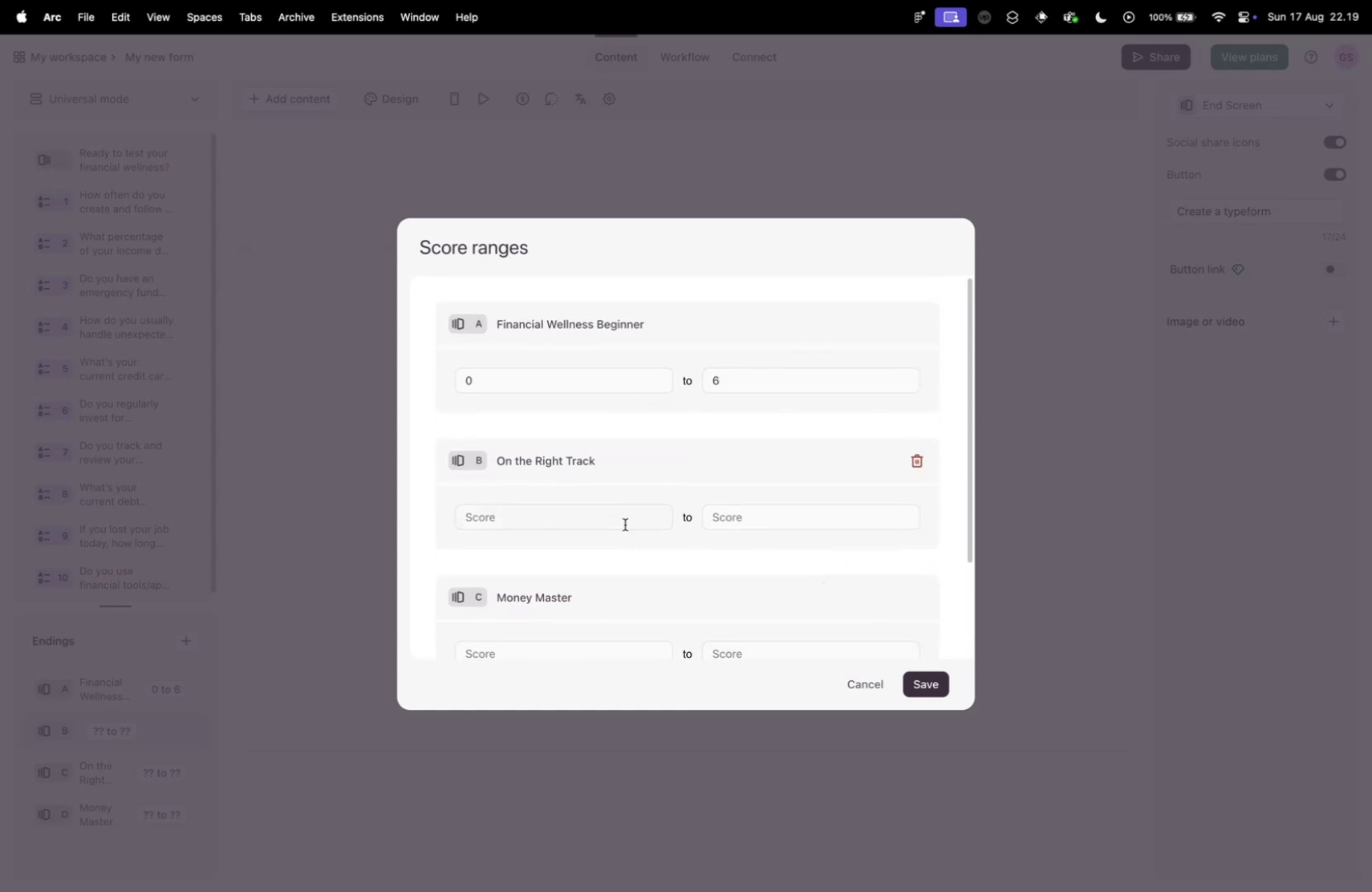 
key(Control+Tab)
 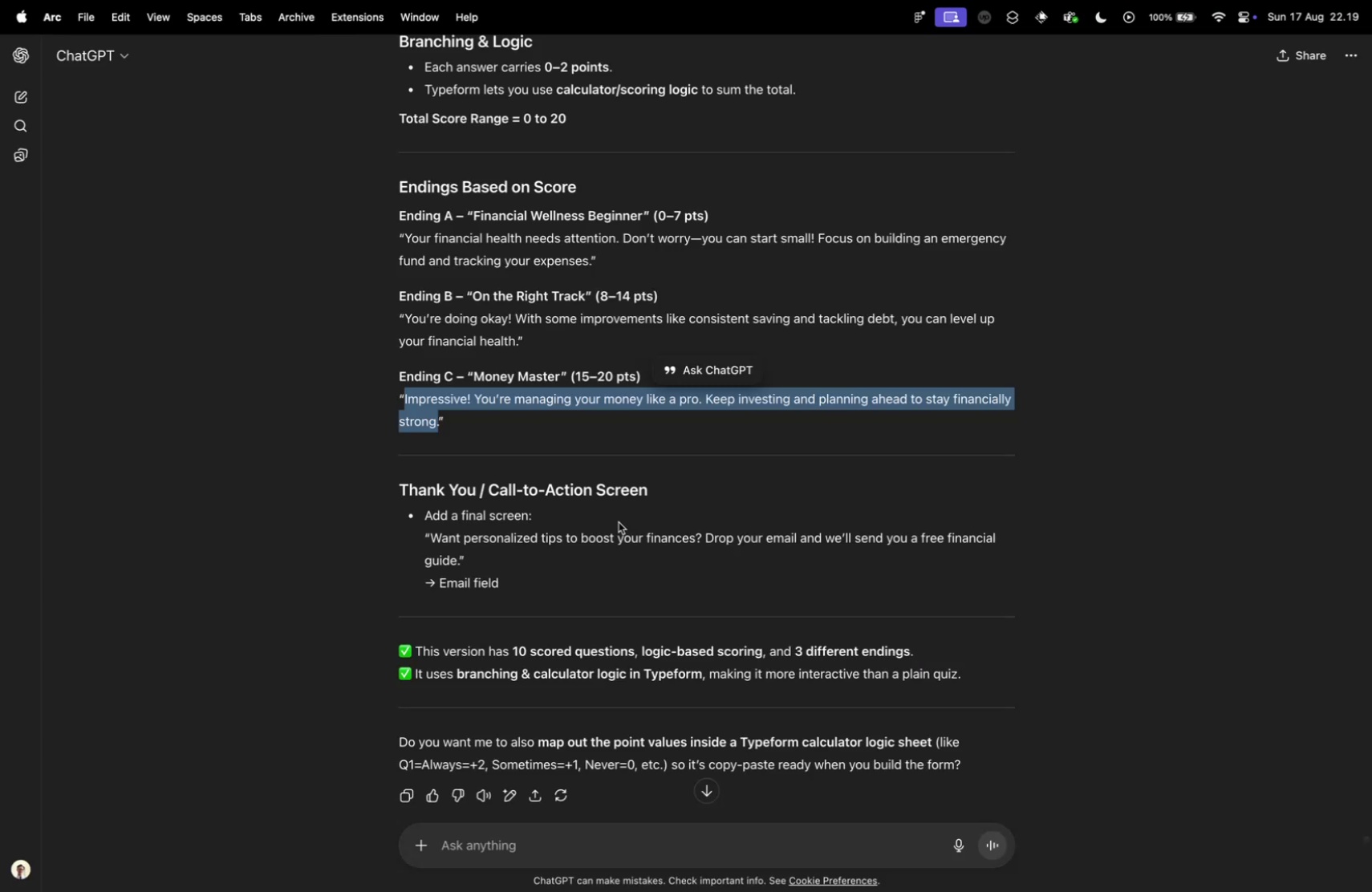 
scroll: coordinate [615, 519], scroll_direction: up, amount: 5.0
 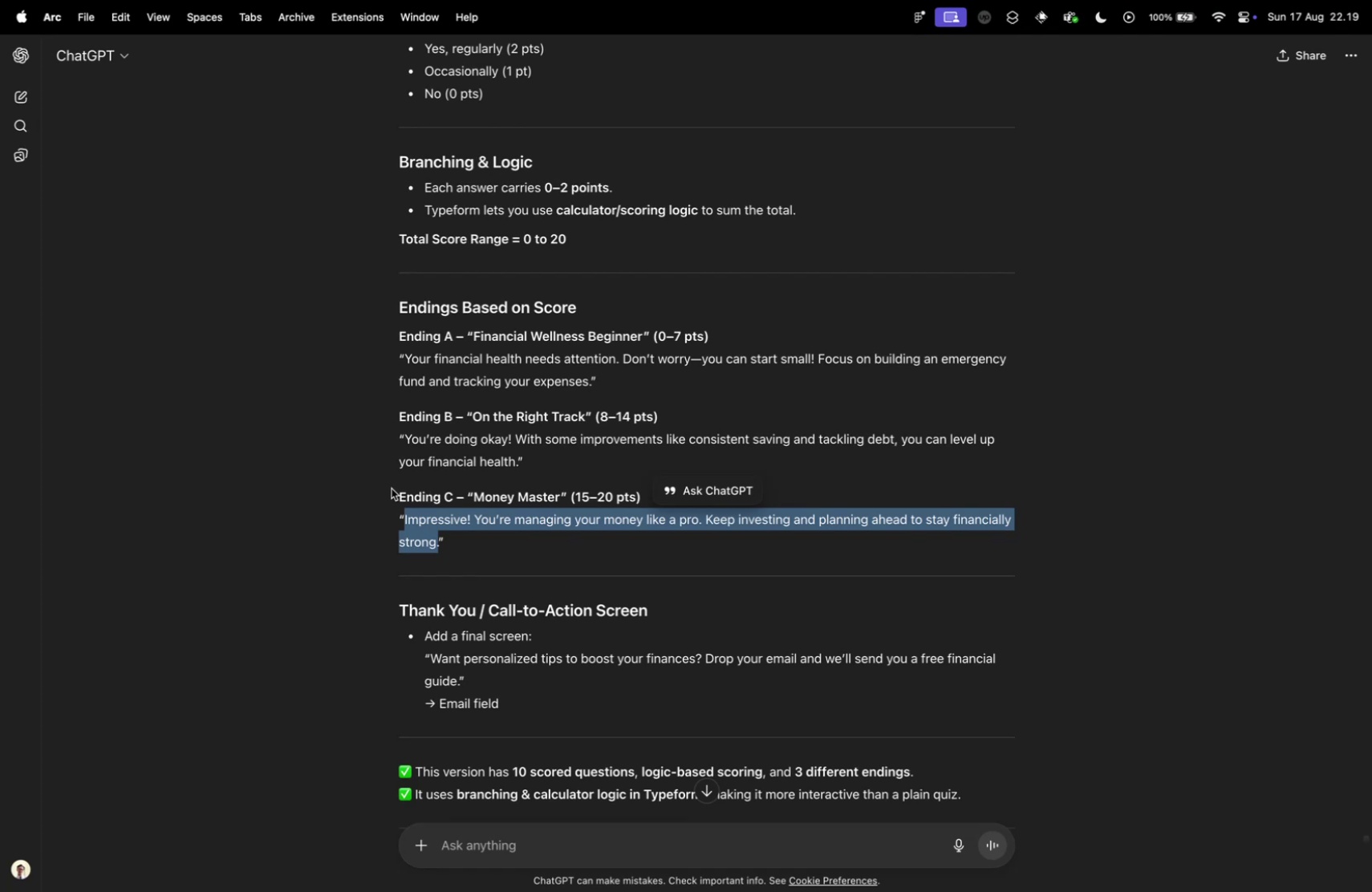 
key(Control+ControlLeft)
 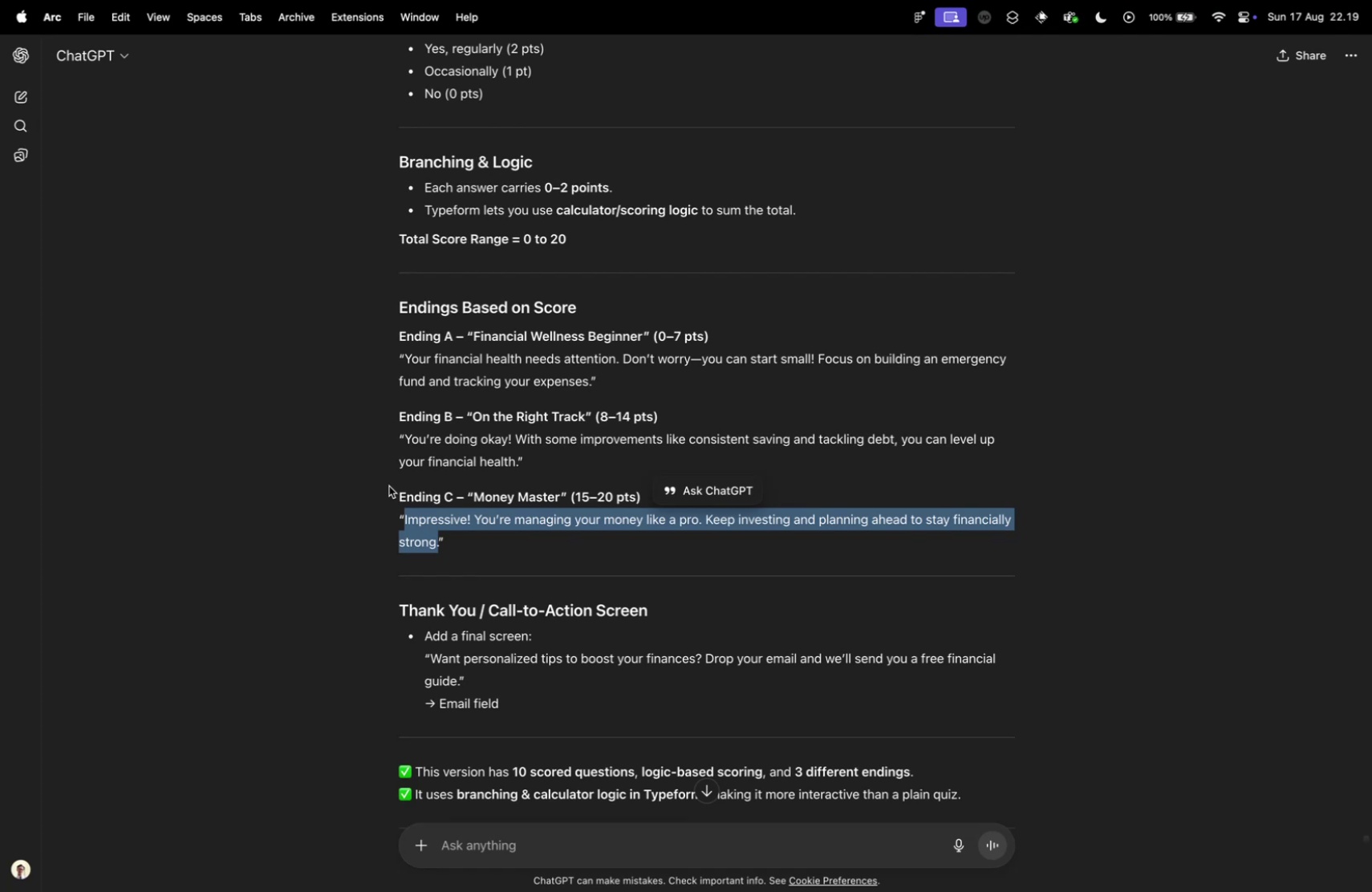 
key(Control+Tab)
 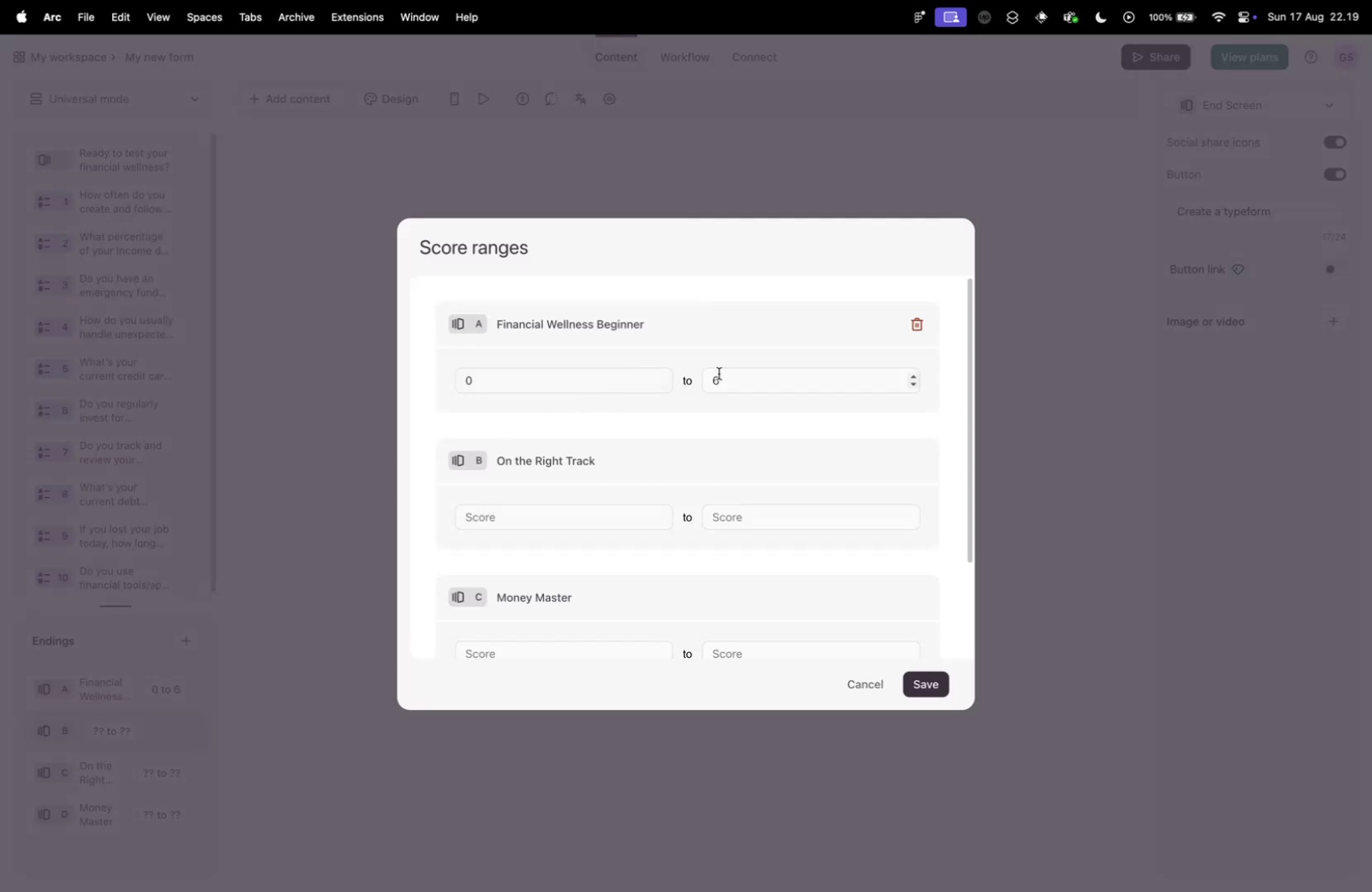 
left_click([719, 373])
 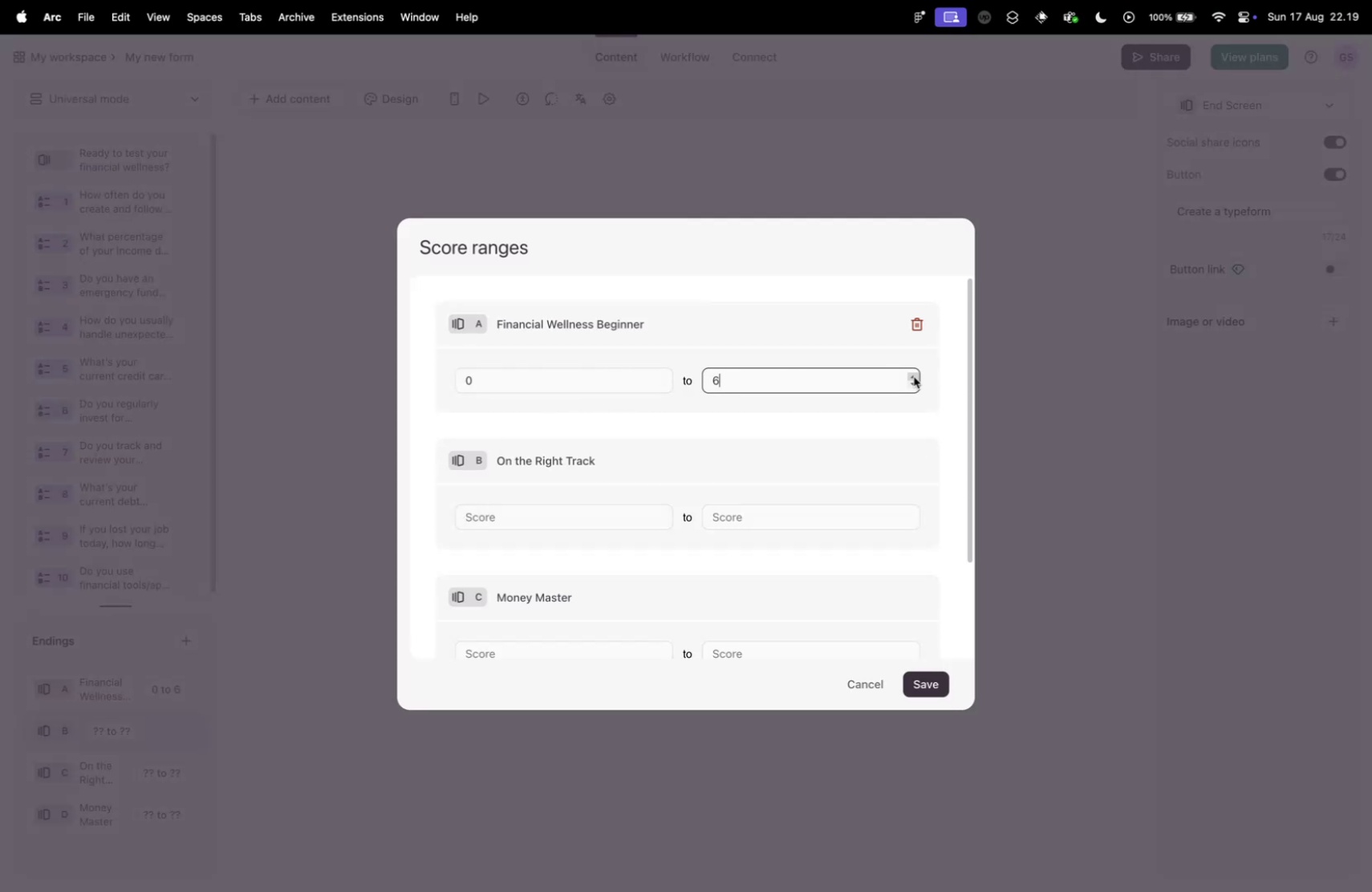 
key(Control+ControlLeft)
 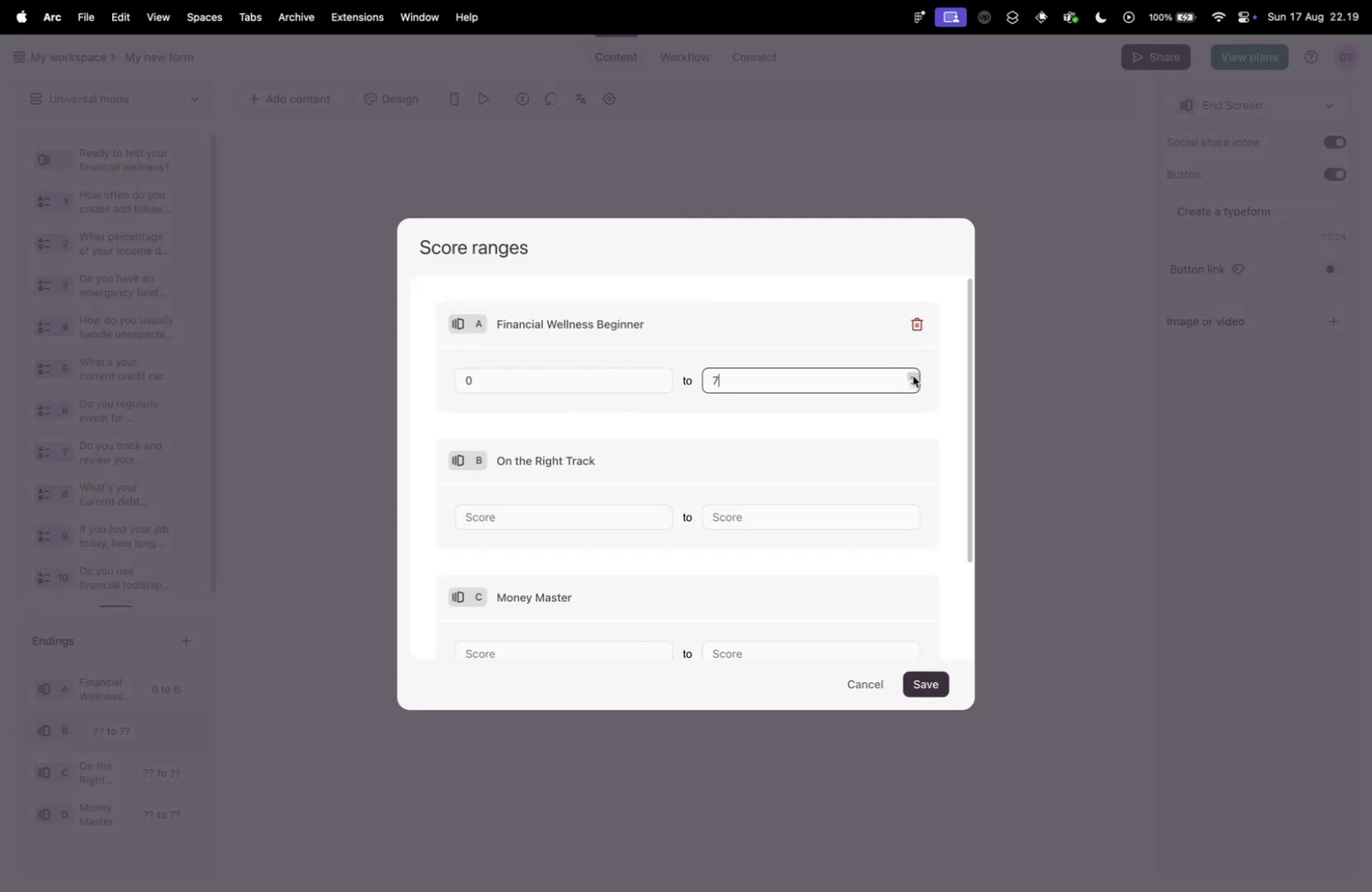 
key(Control+Tab)
 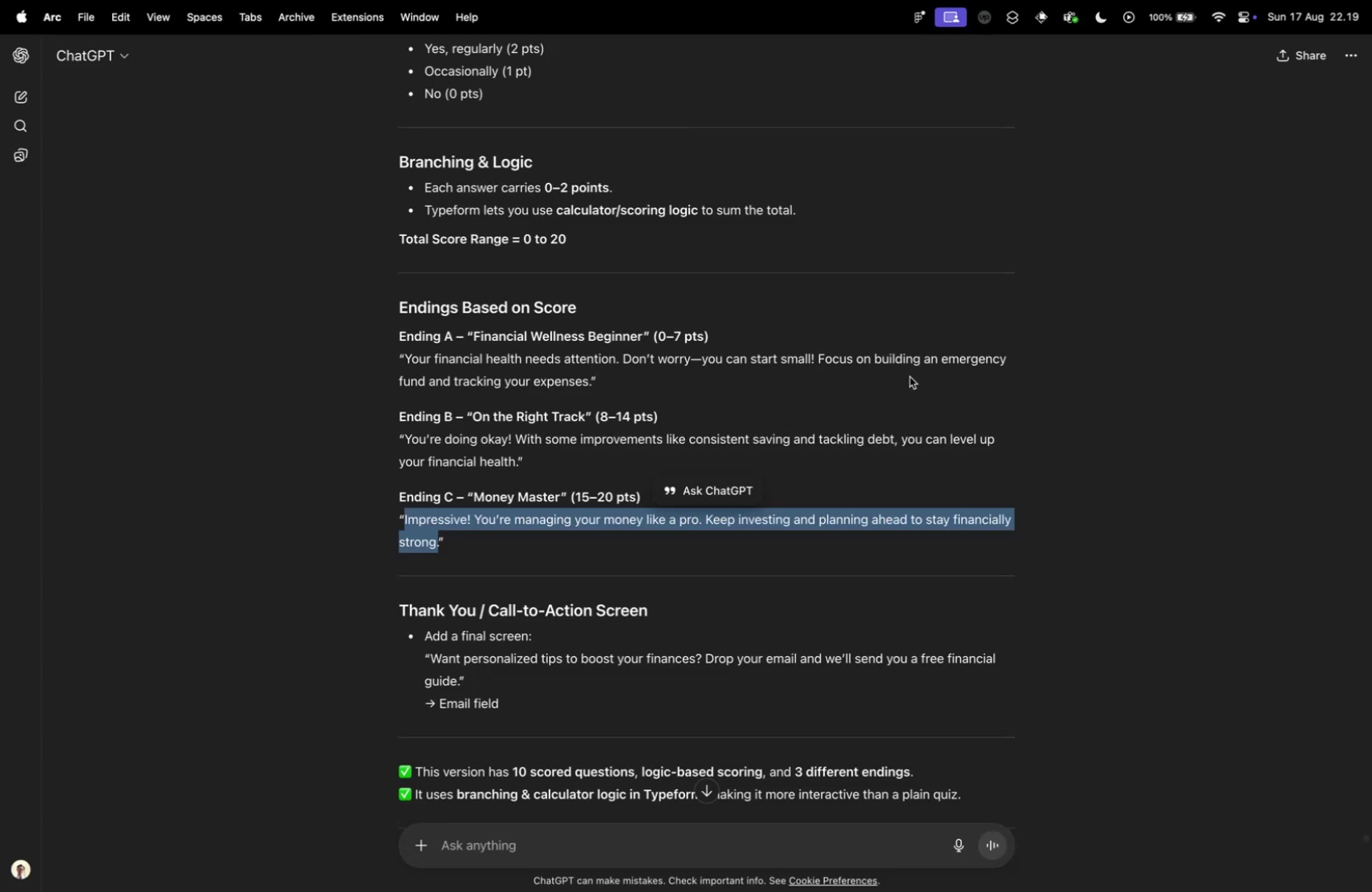 
key(Control+ControlLeft)
 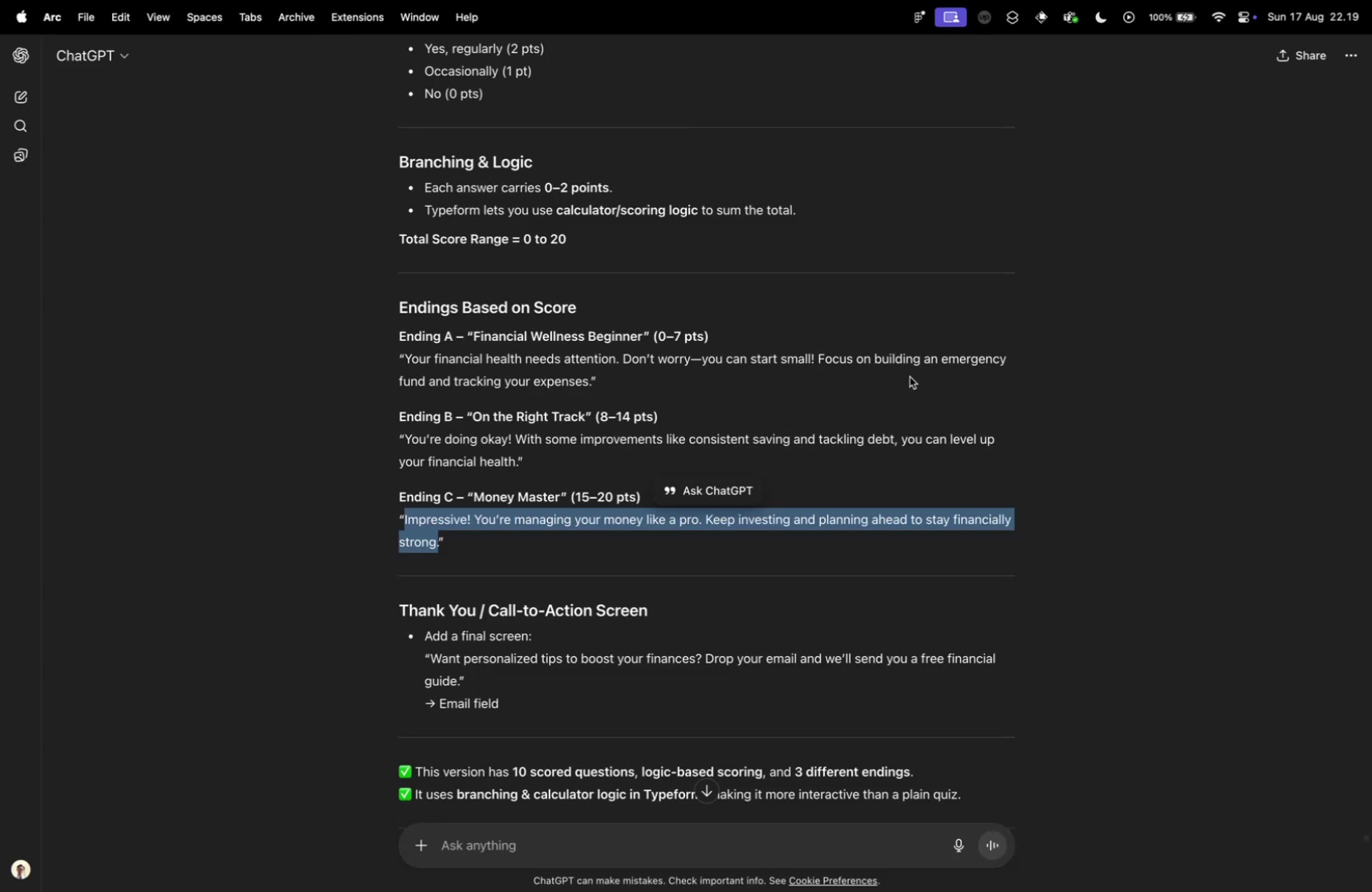 
key(Control+Tab)
 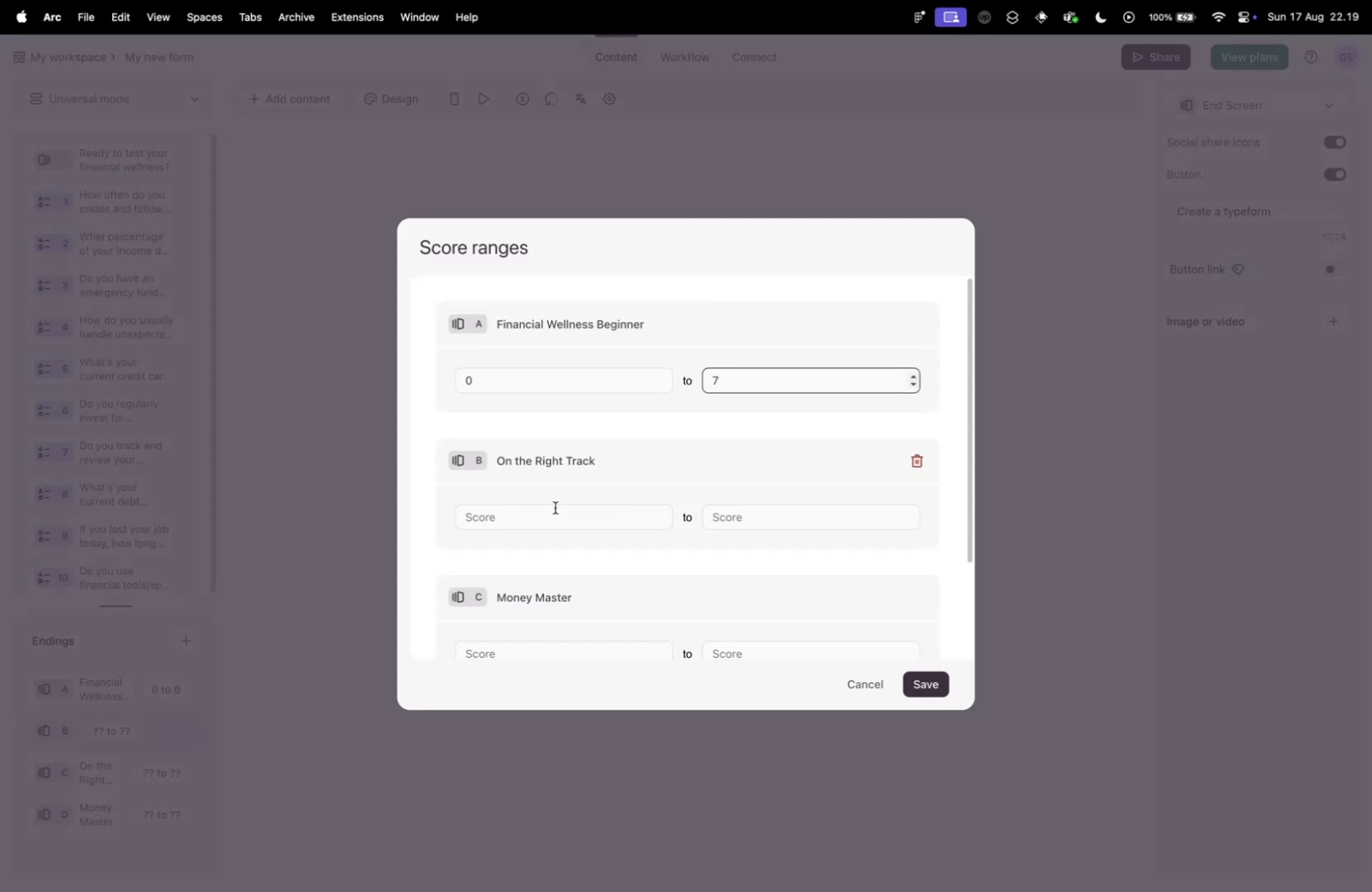 
left_click([549, 511])
 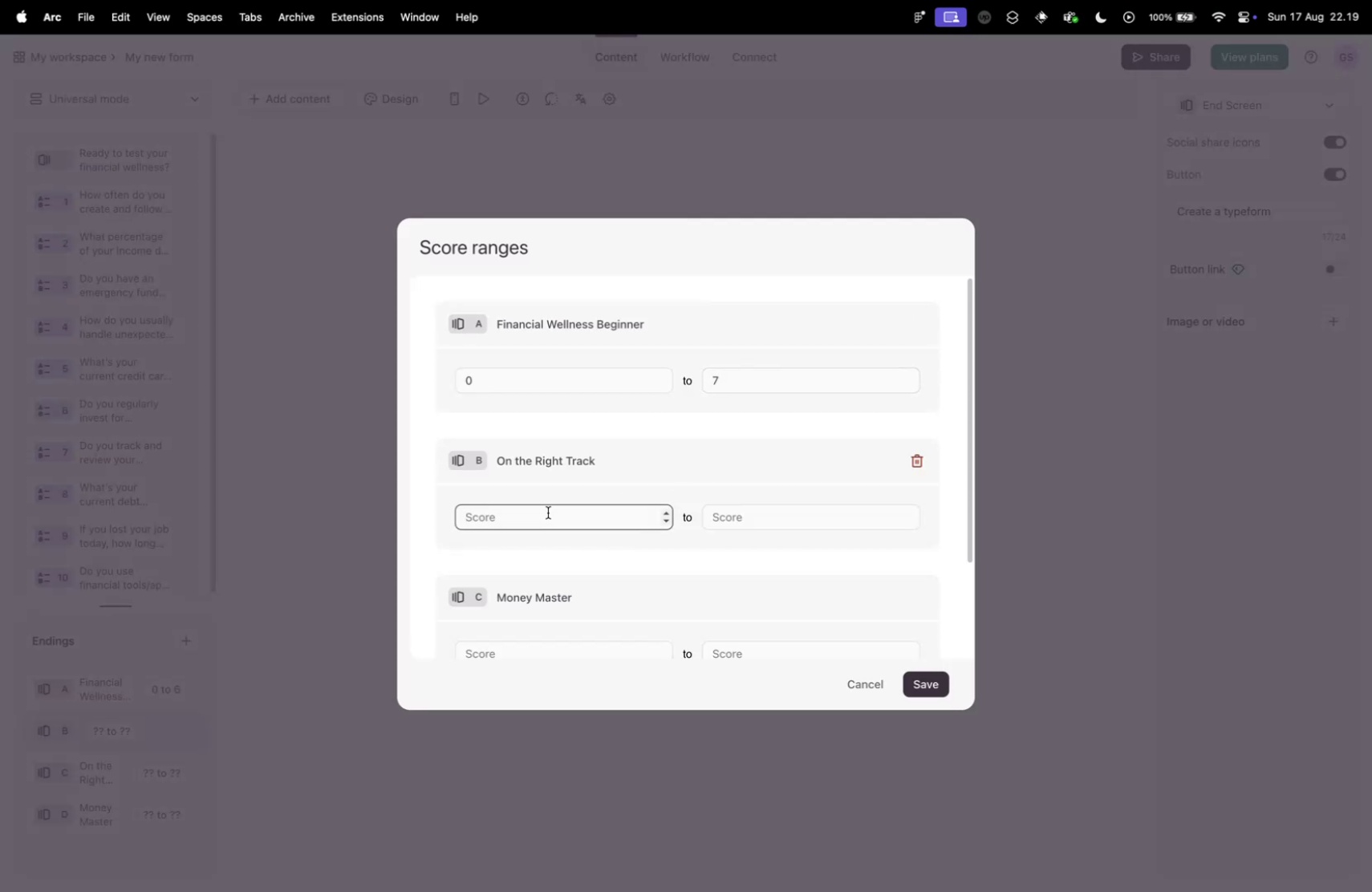 
key(8)
 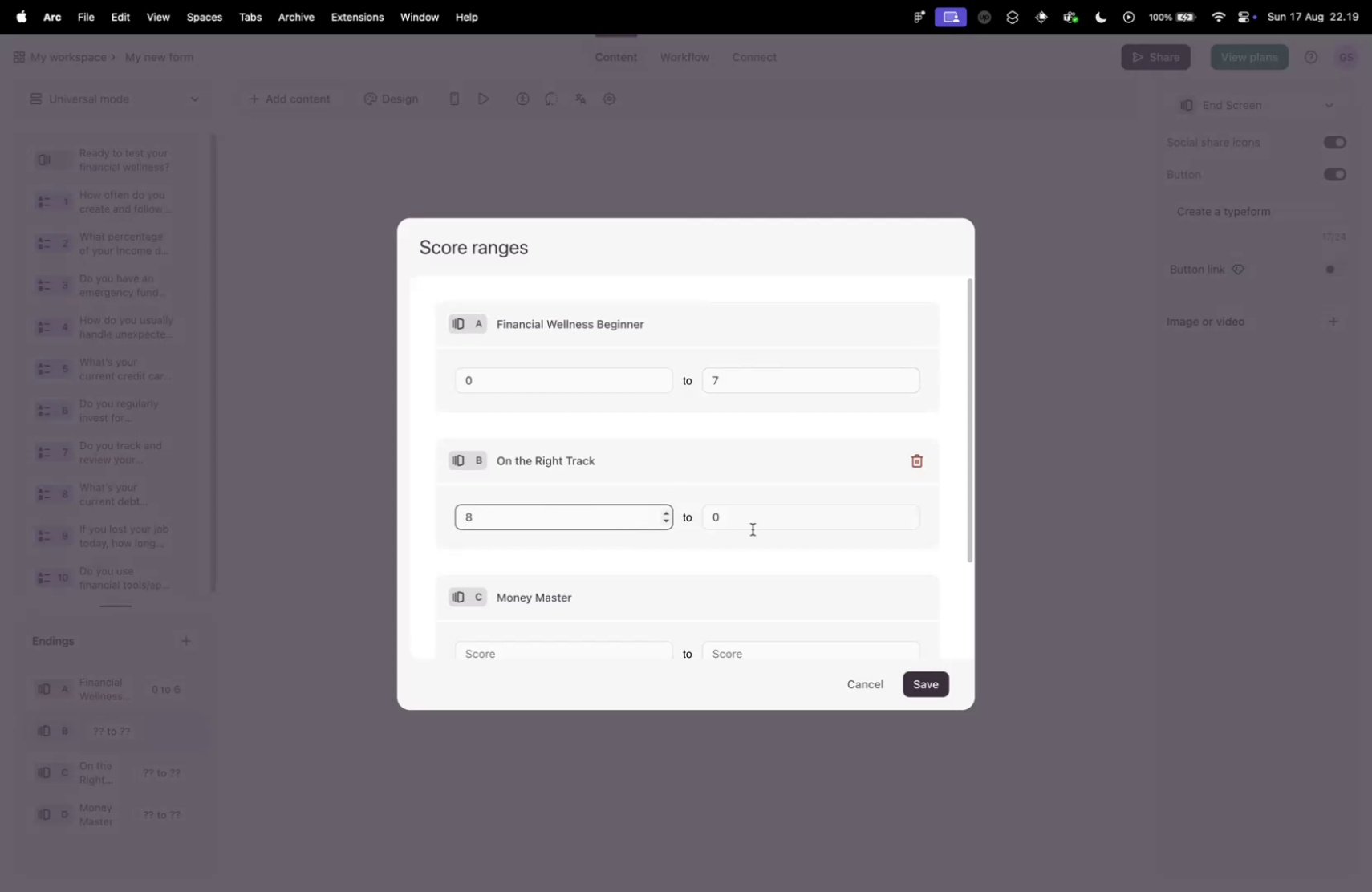 
left_click([777, 518])
 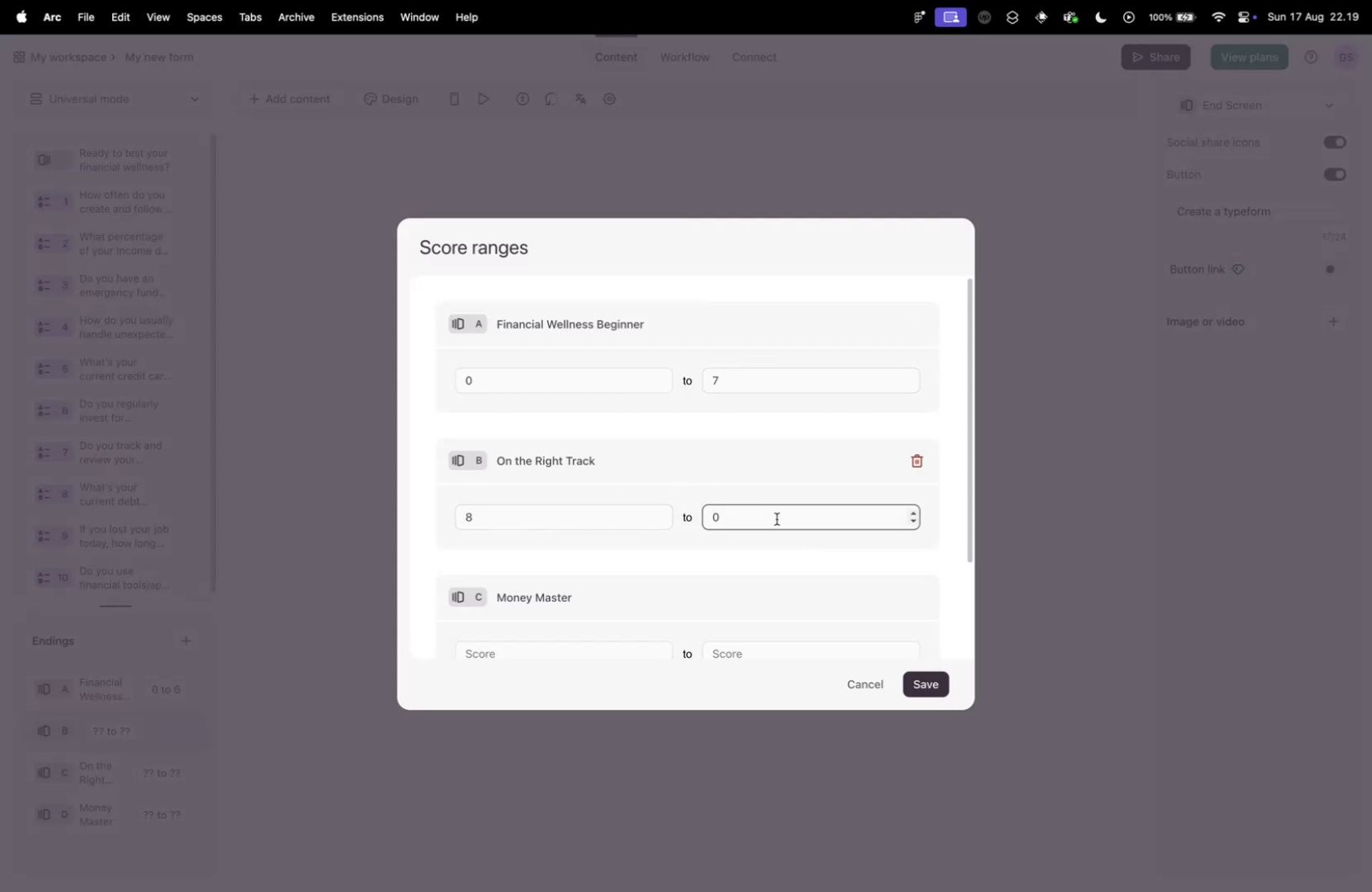 
type(14)
 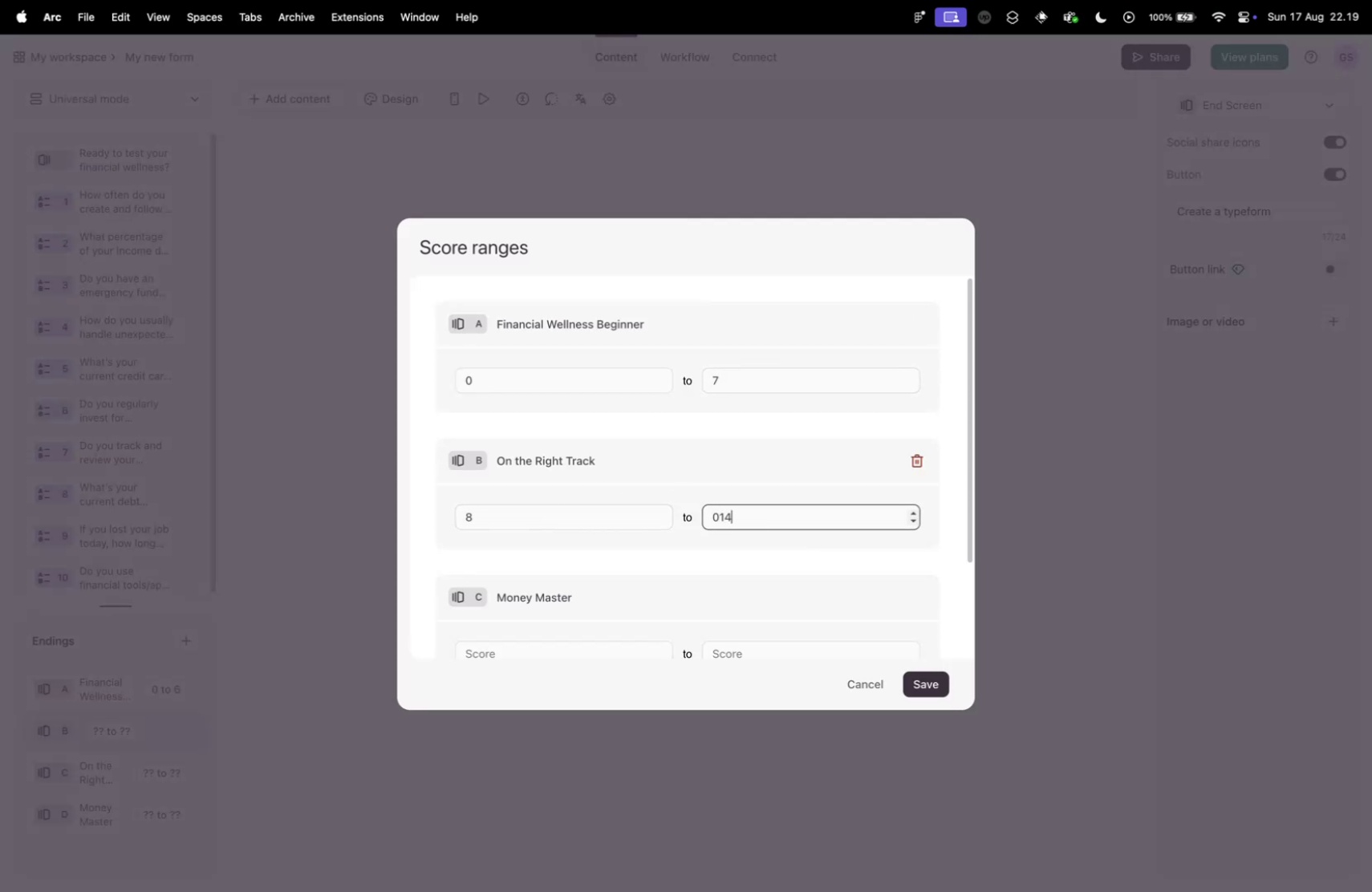 
key(Control+ControlLeft)
 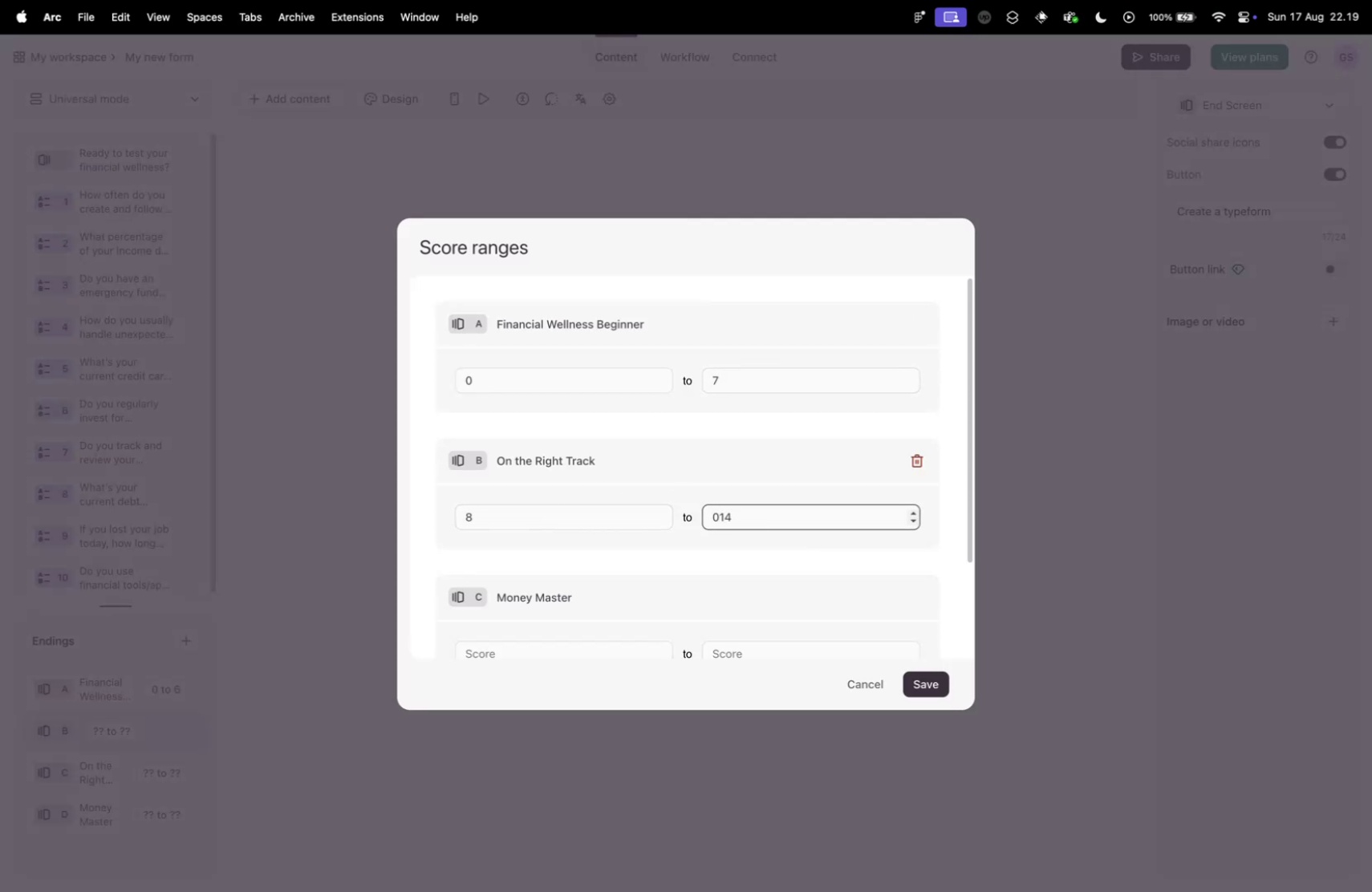 
key(Control+Tab)
 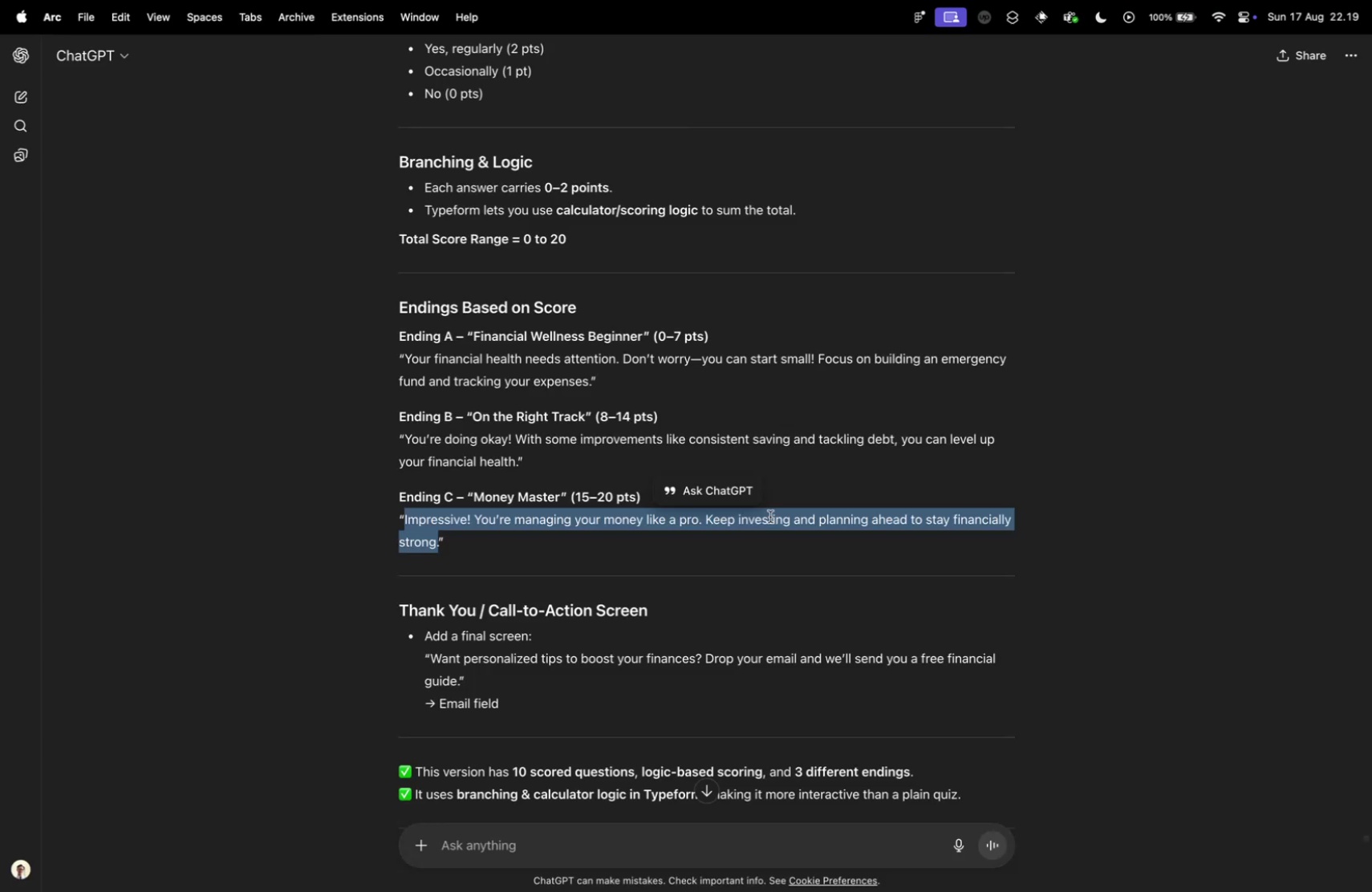 
key(Control+ControlLeft)
 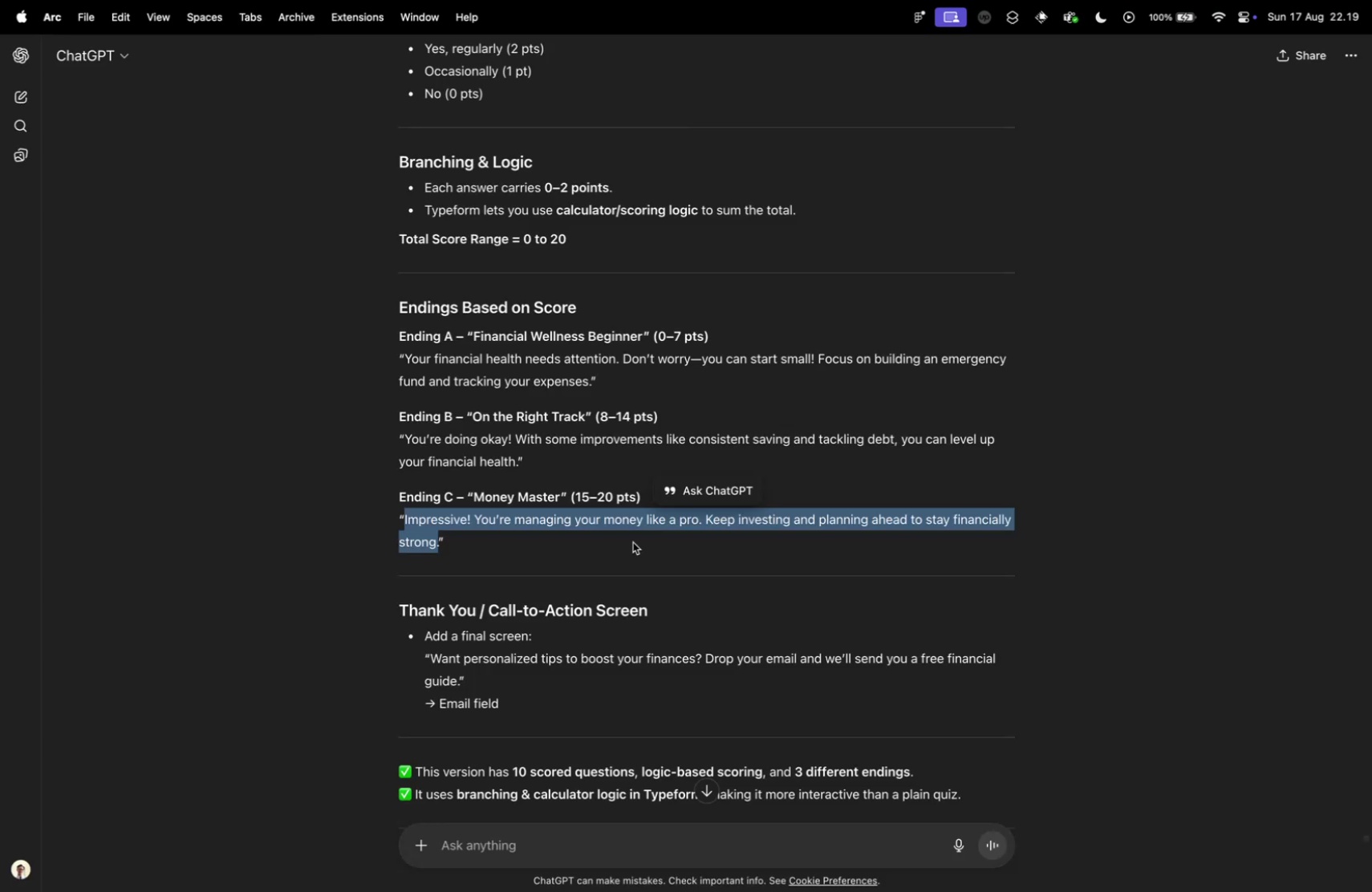 
key(Control+Tab)
 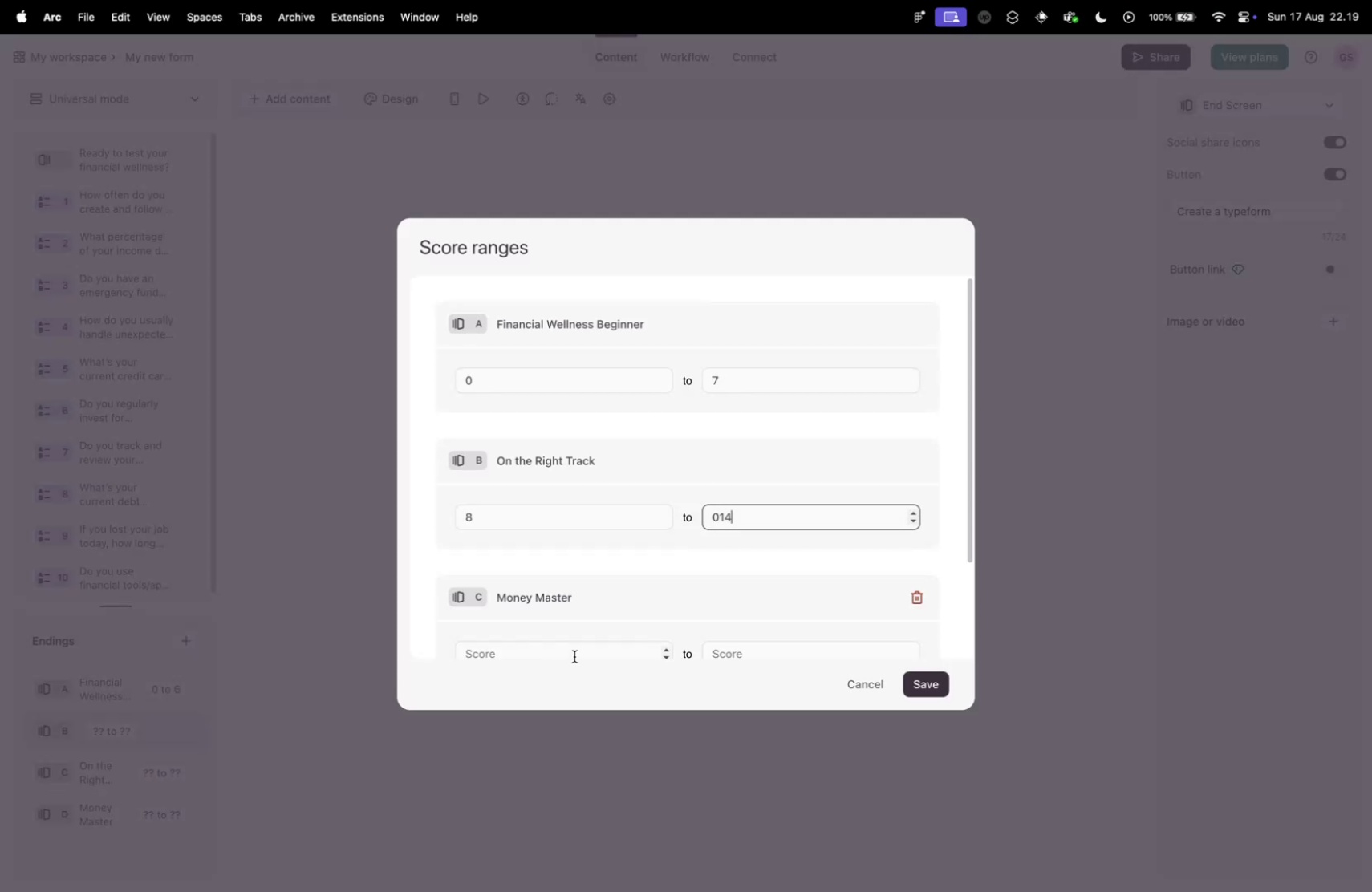 
left_click([574, 655])
 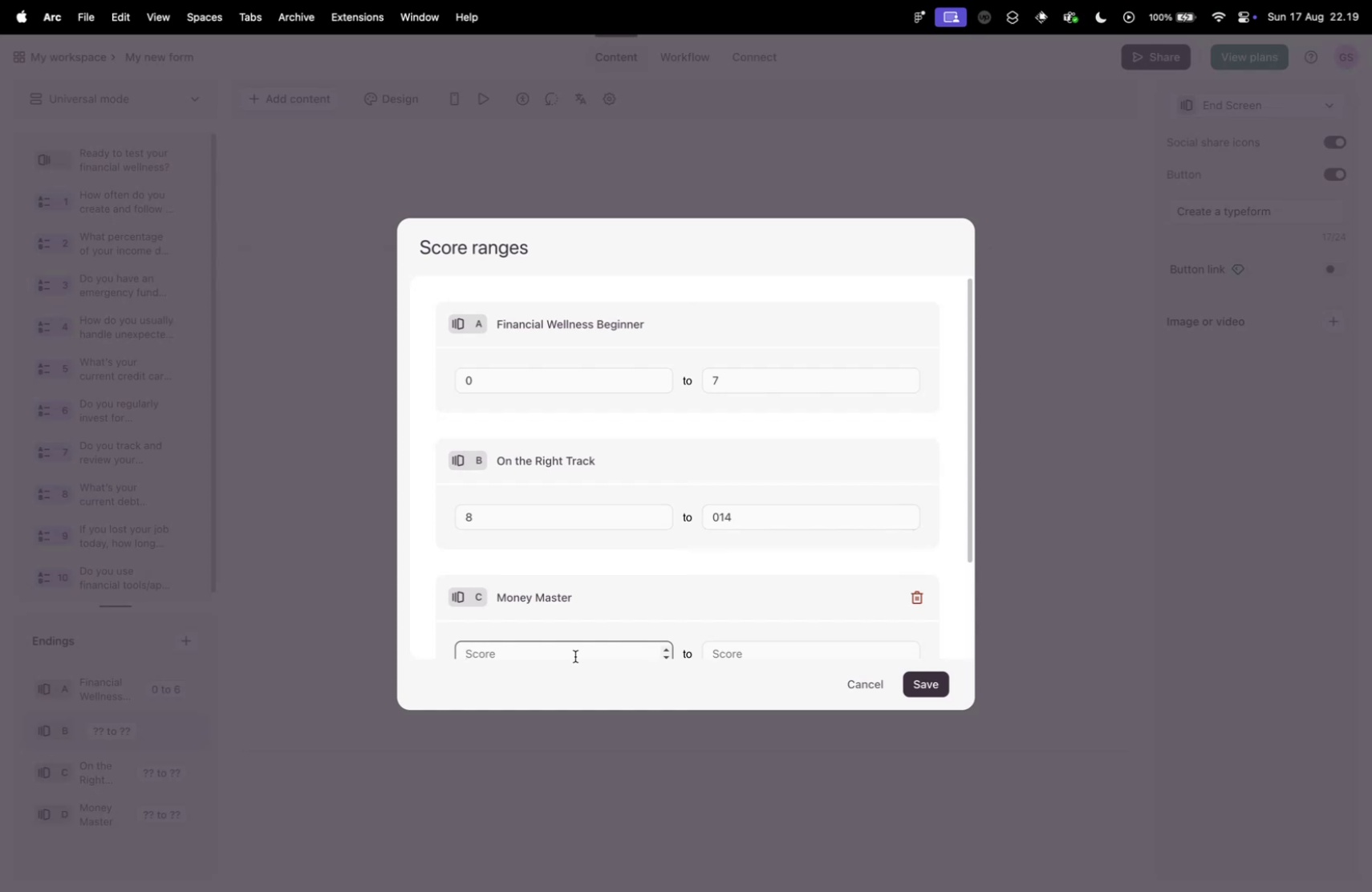 
type(15)
 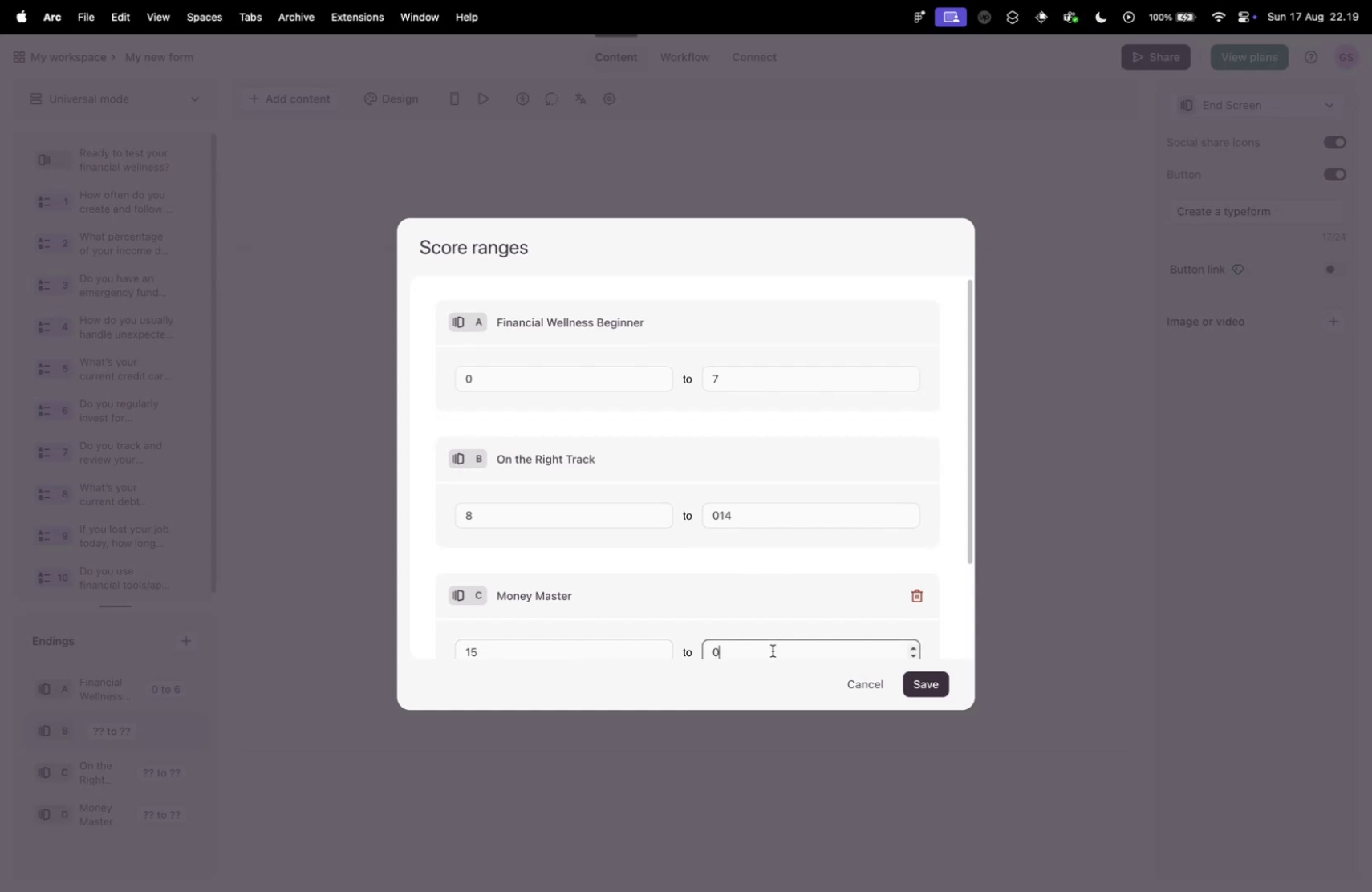 
double_click([769, 650])
 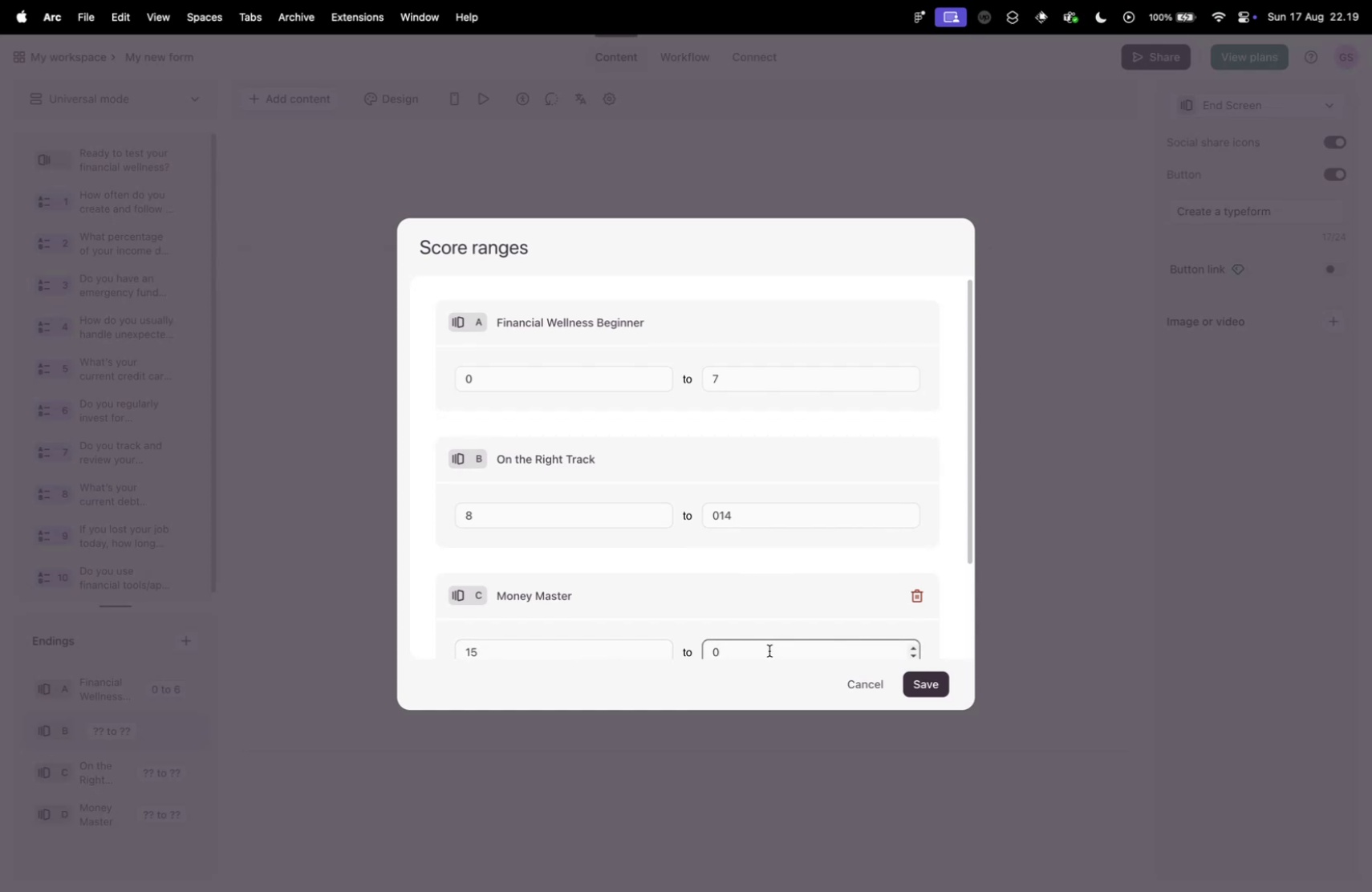 
triple_click([769, 650])
 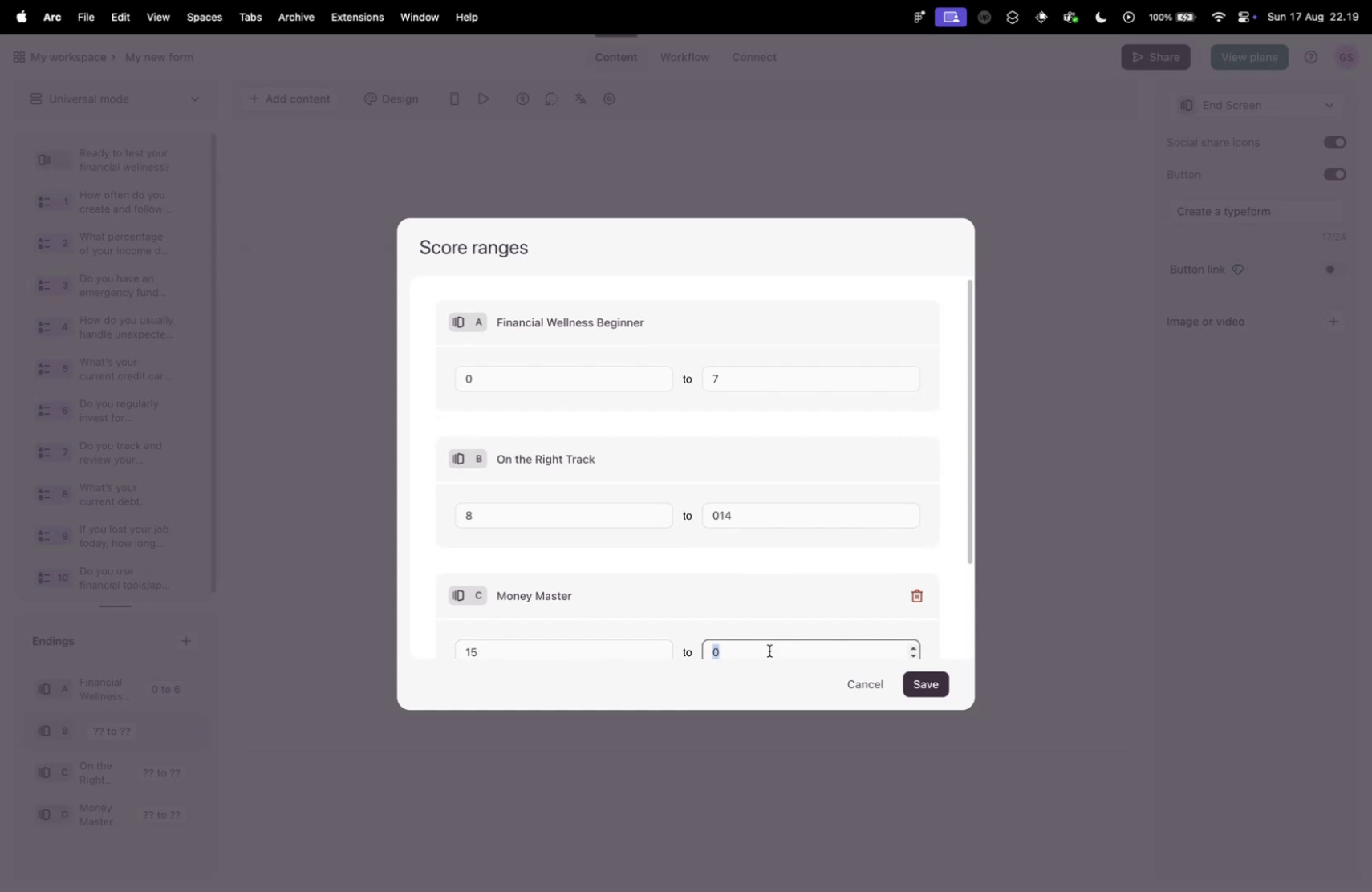 
triple_click([769, 650])
 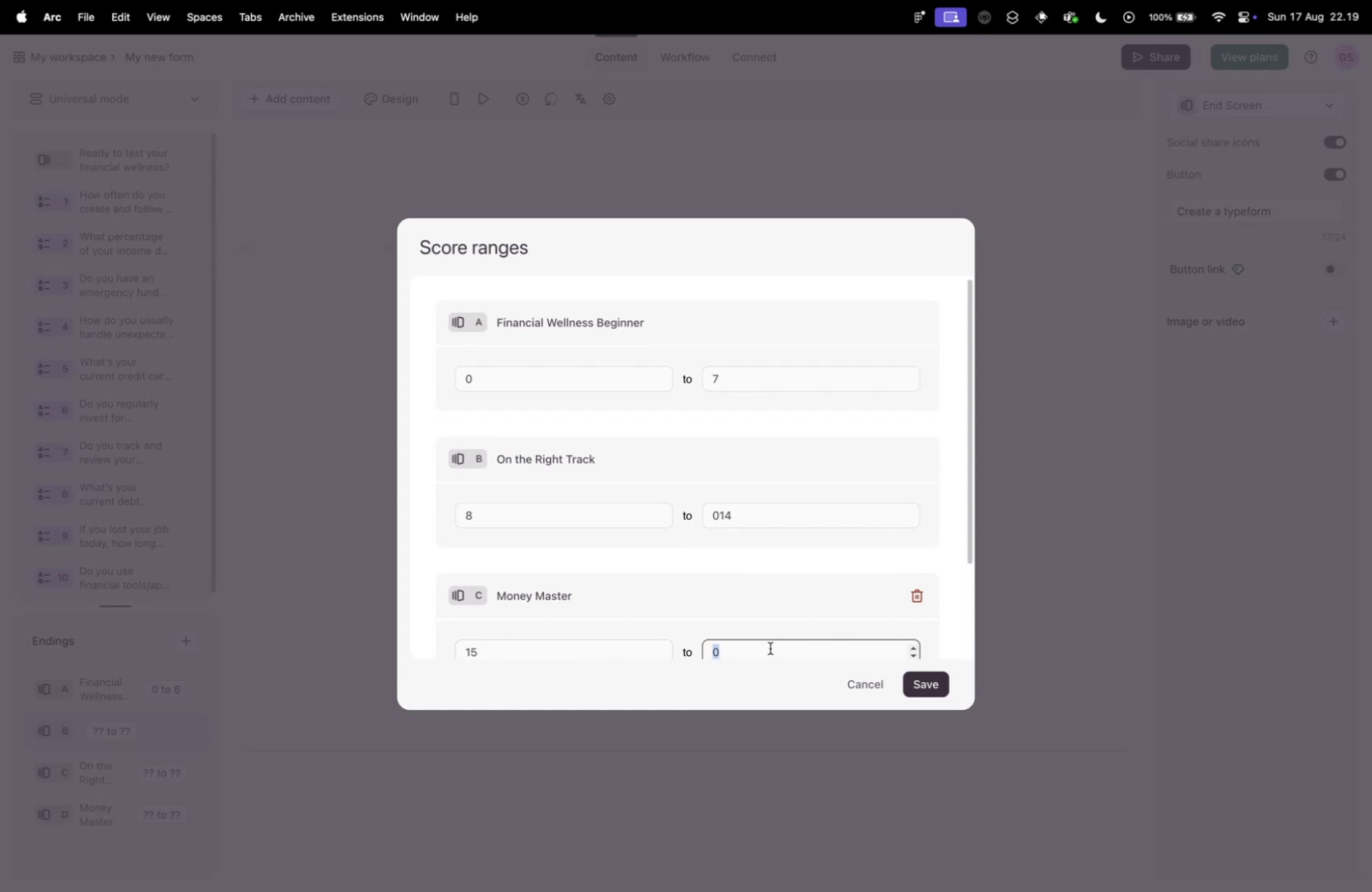 
type(20)
 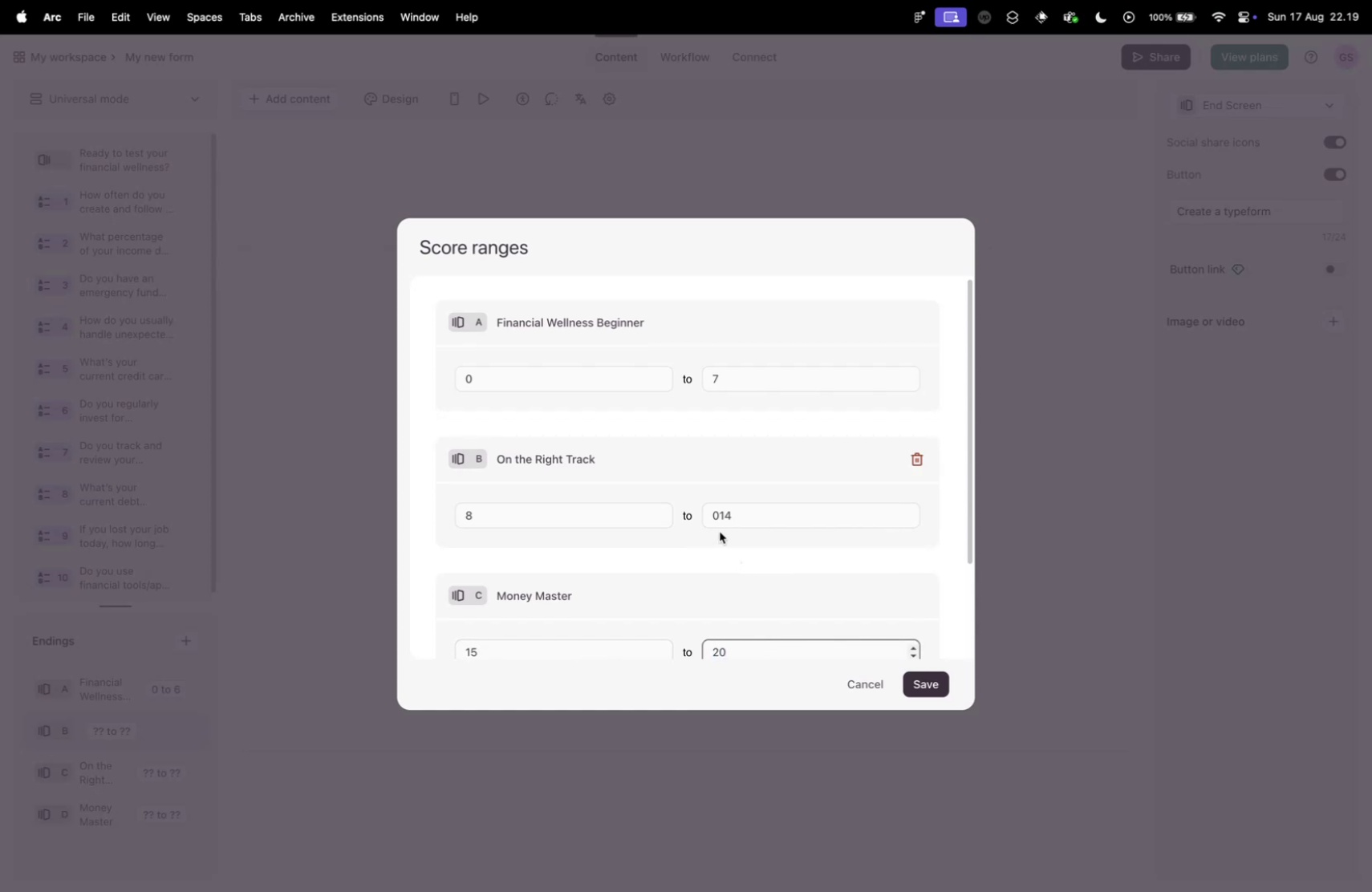 
left_click([720, 522])
 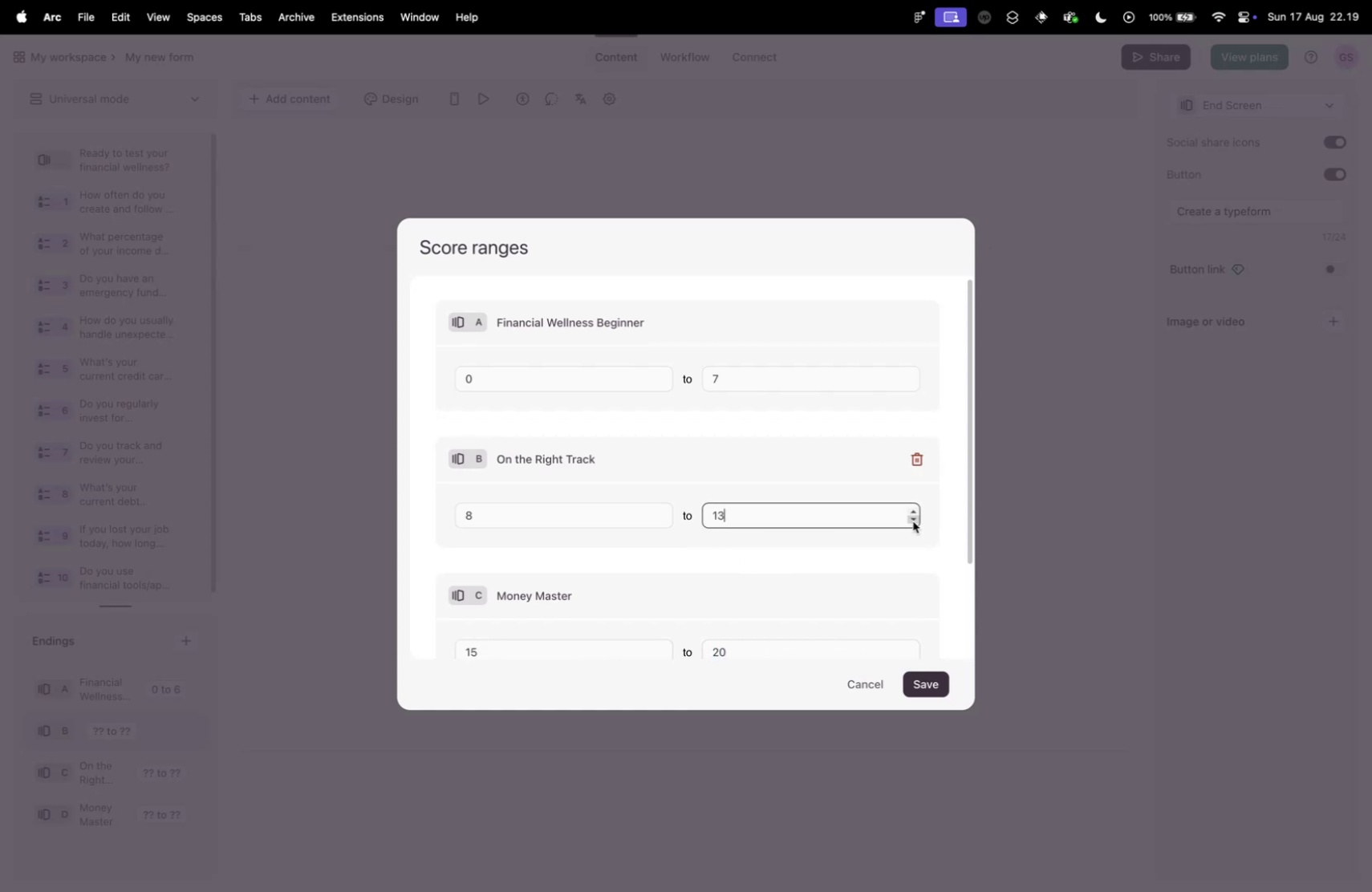 
double_click([915, 511])
 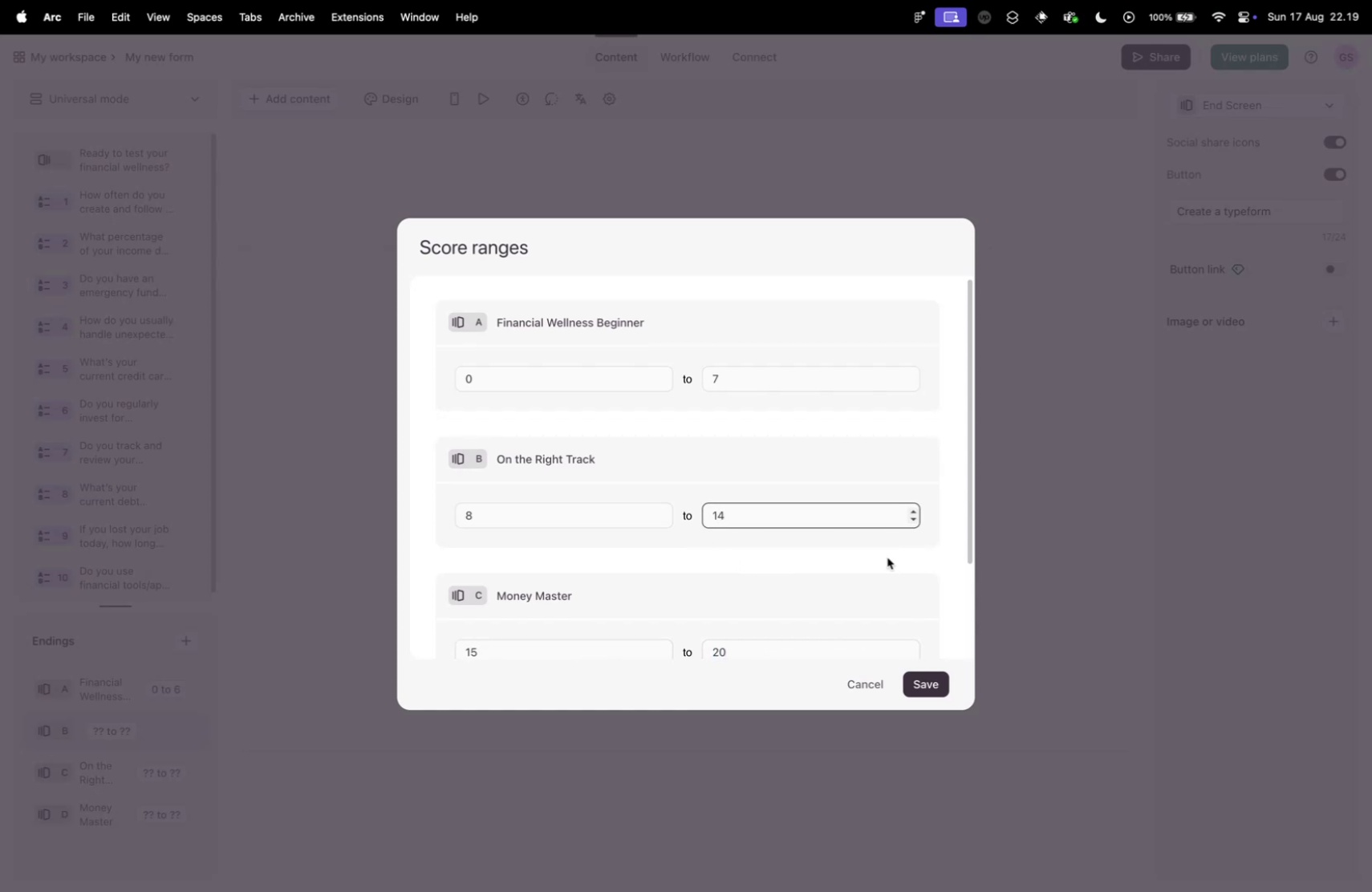 
left_click([883, 561])
 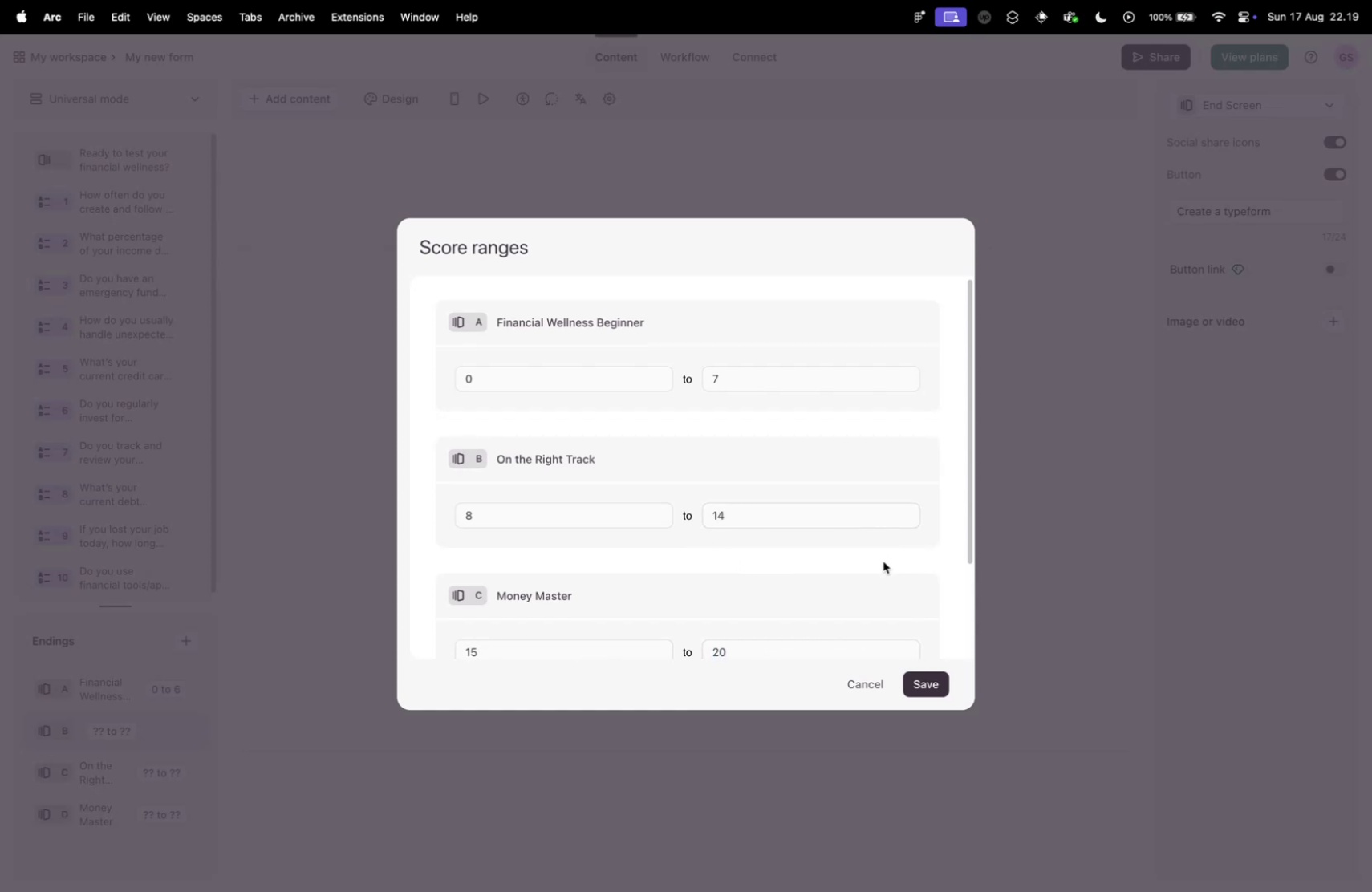 
scroll: coordinate [897, 573], scroll_direction: down, amount: 10.0
 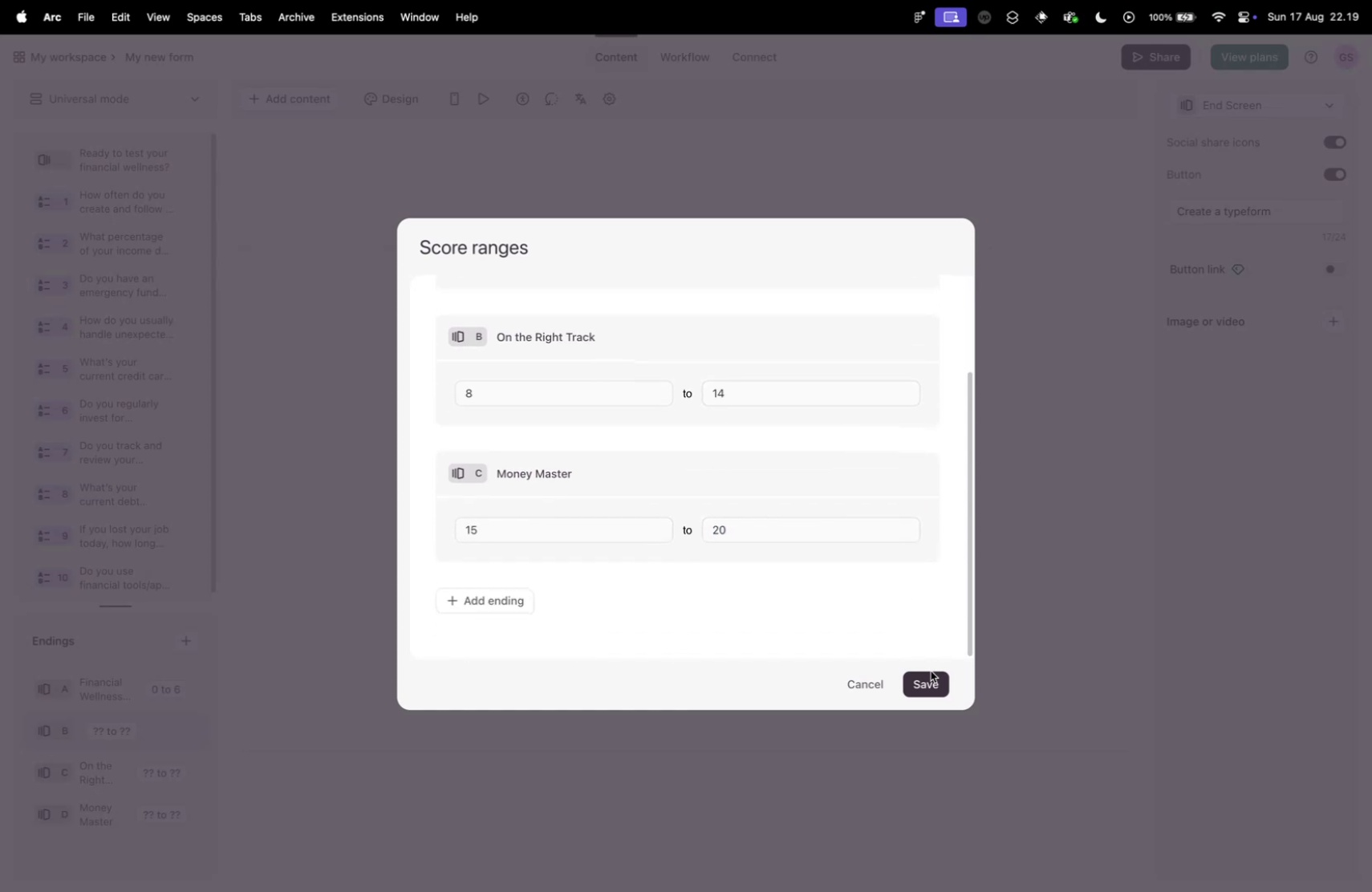 
left_click([931, 676])
 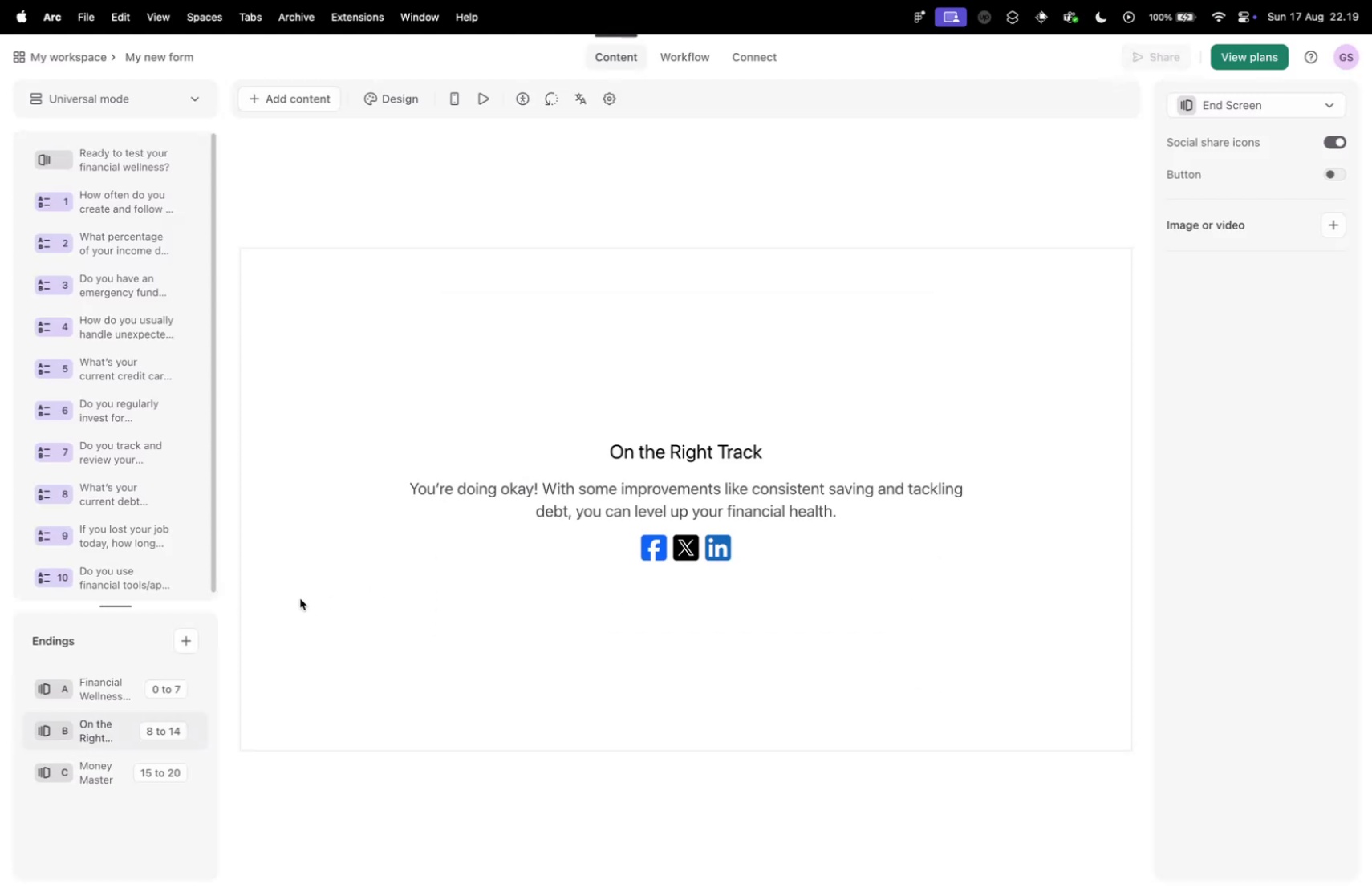 
scroll: coordinate [117, 362], scroll_direction: up, amount: 37.0
 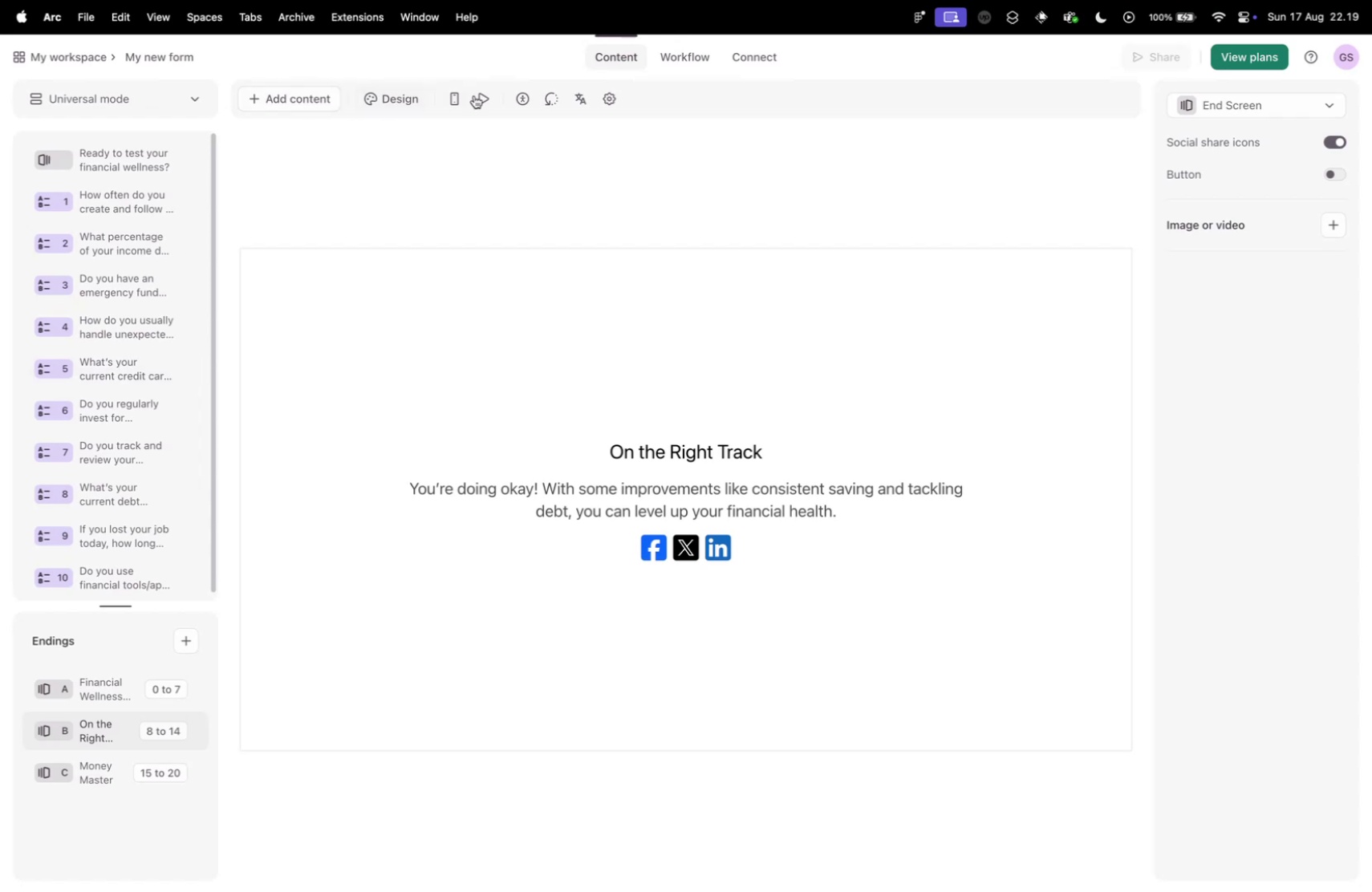 
left_click([476, 95])
 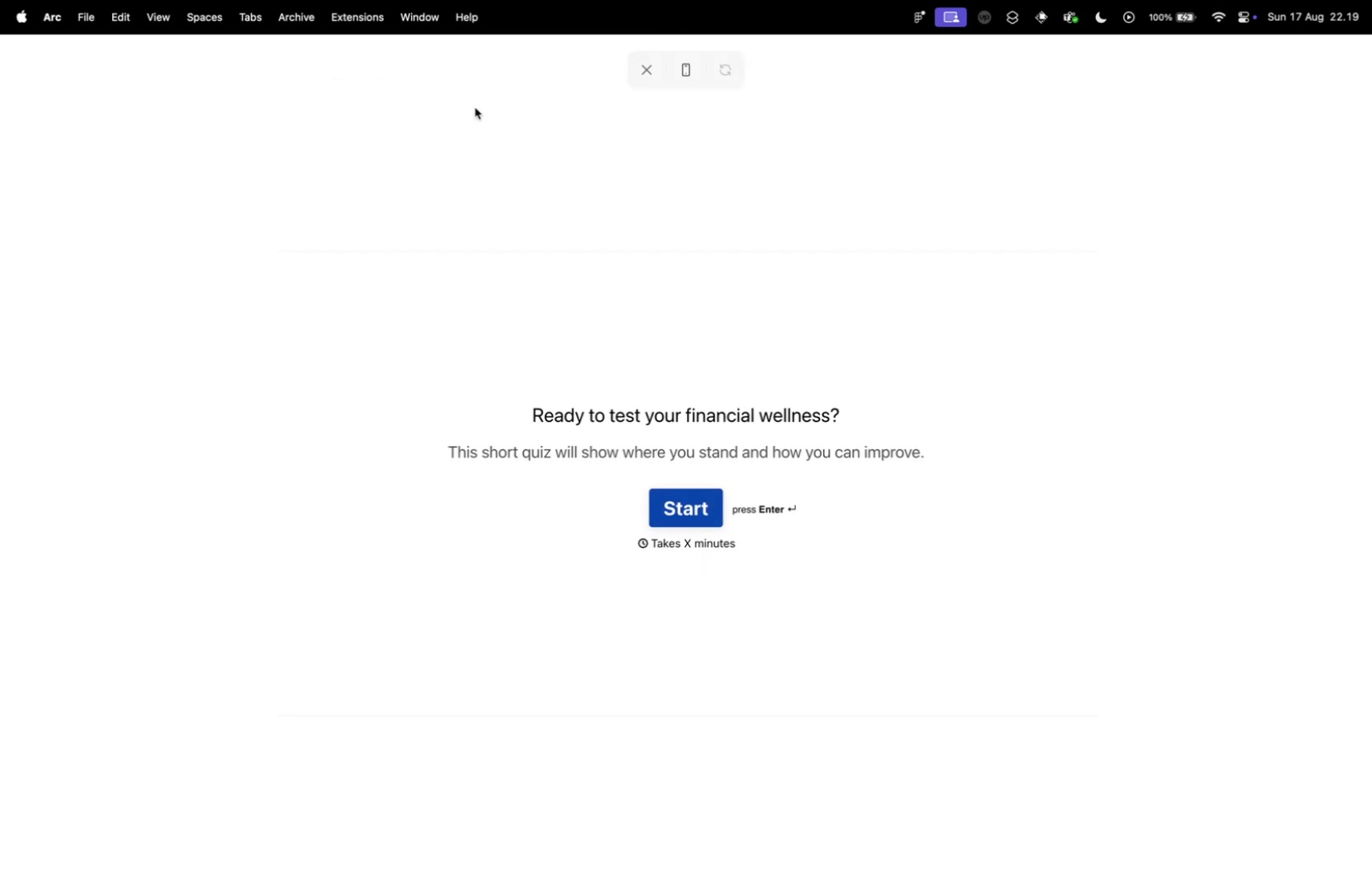 
wait(8.02)
 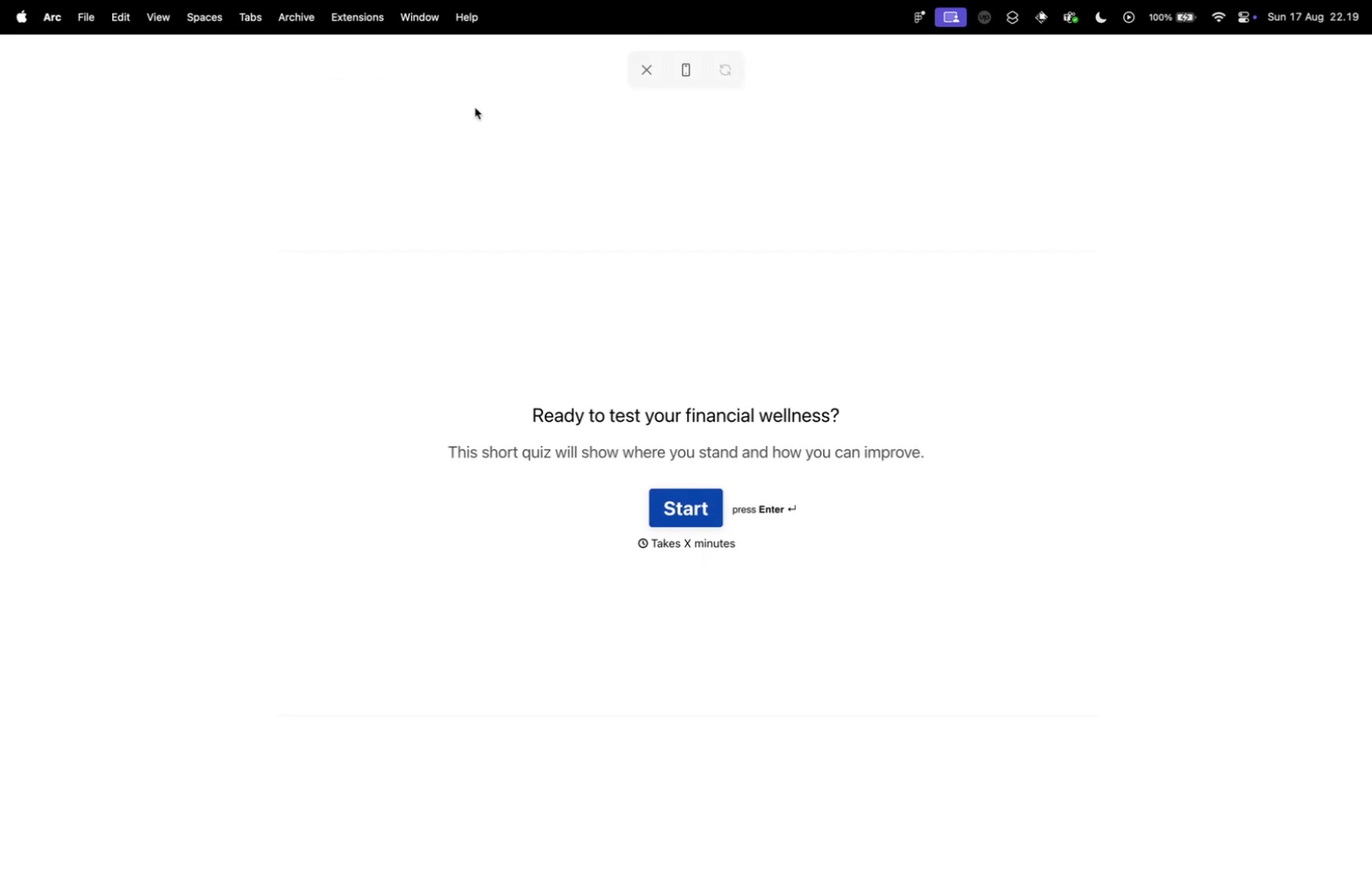 
double_click([682, 501])
 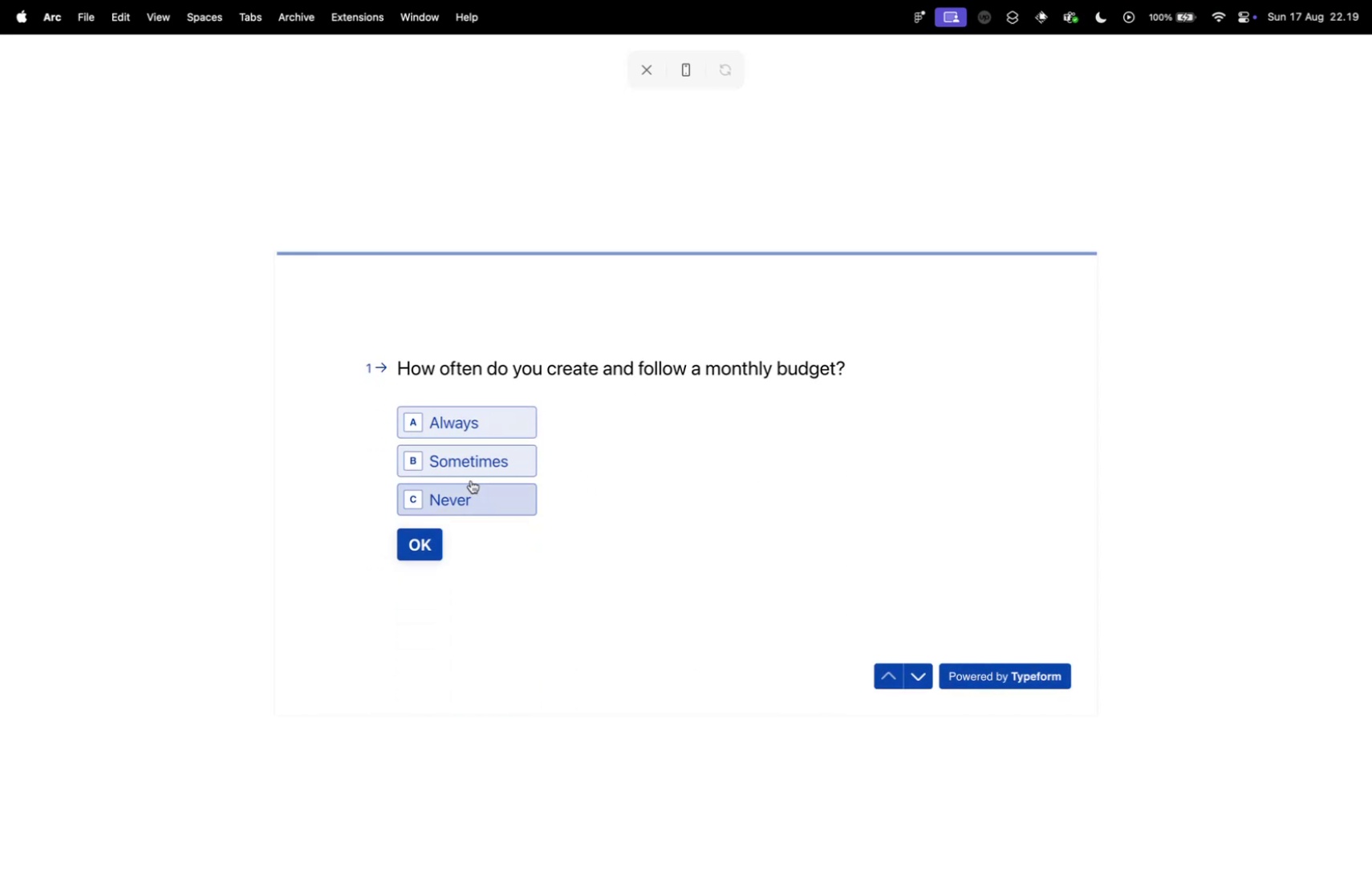 
left_click([466, 460])
 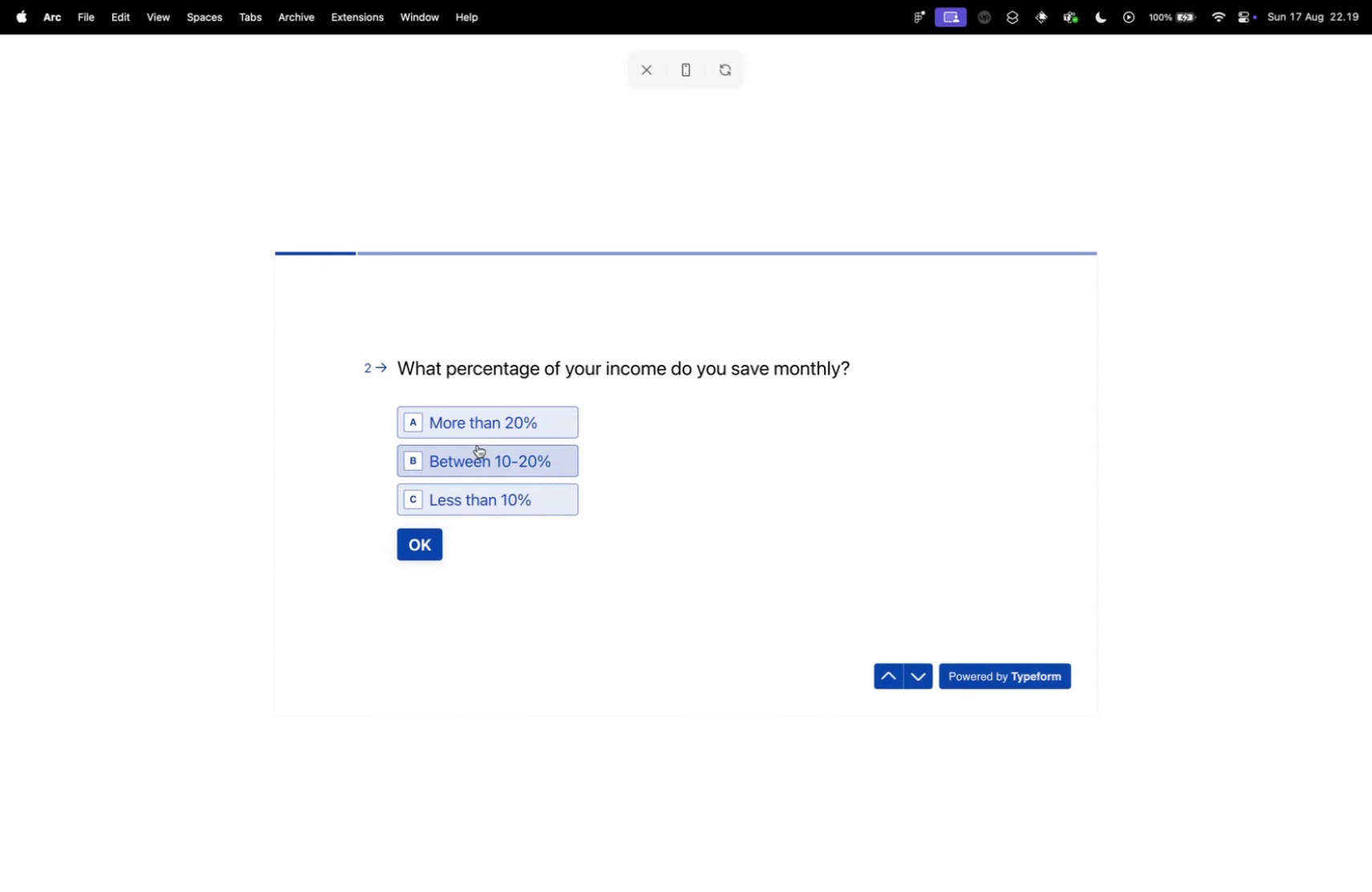 
left_click([480, 424])
 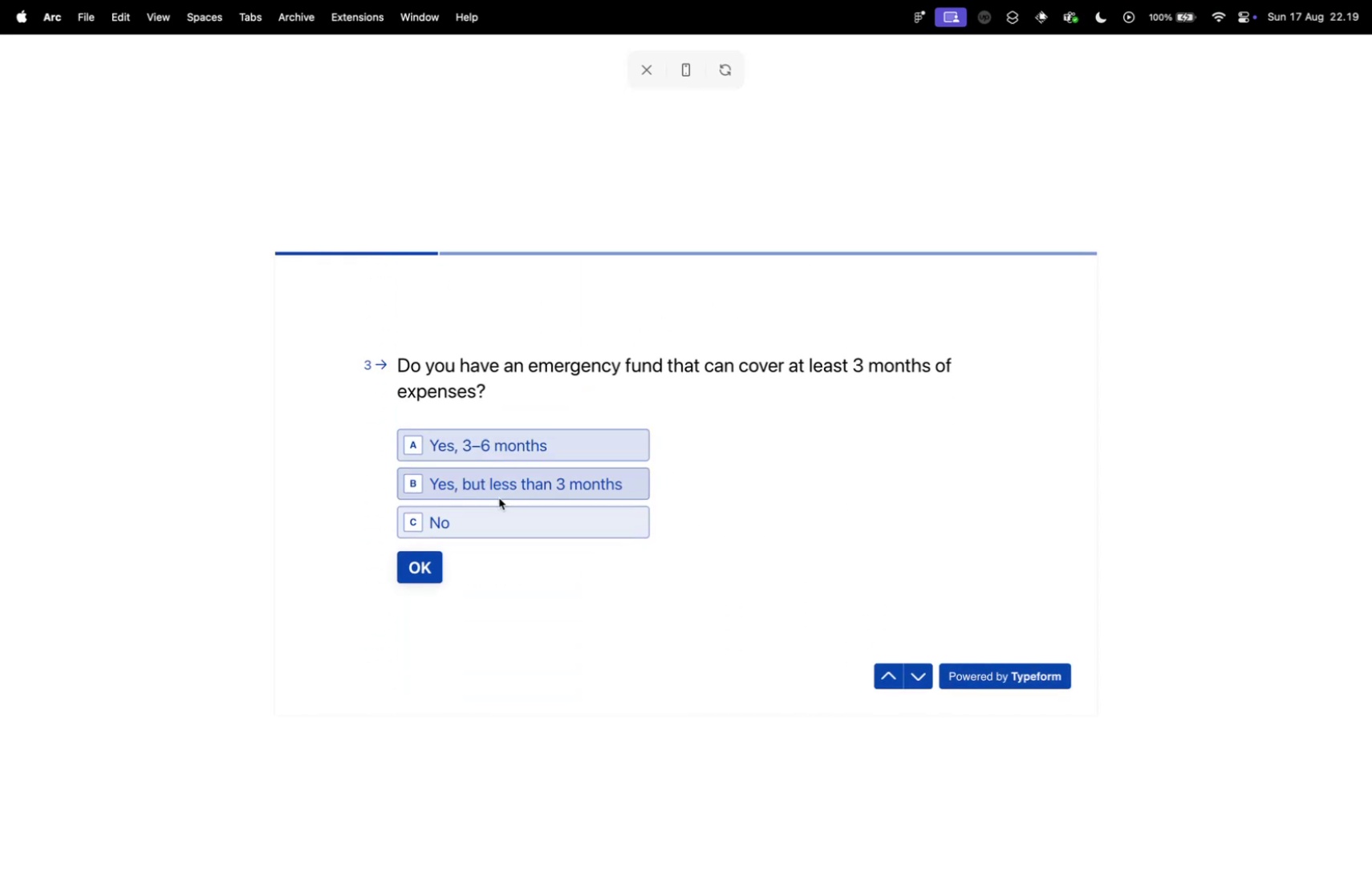 
left_click([513, 524])
 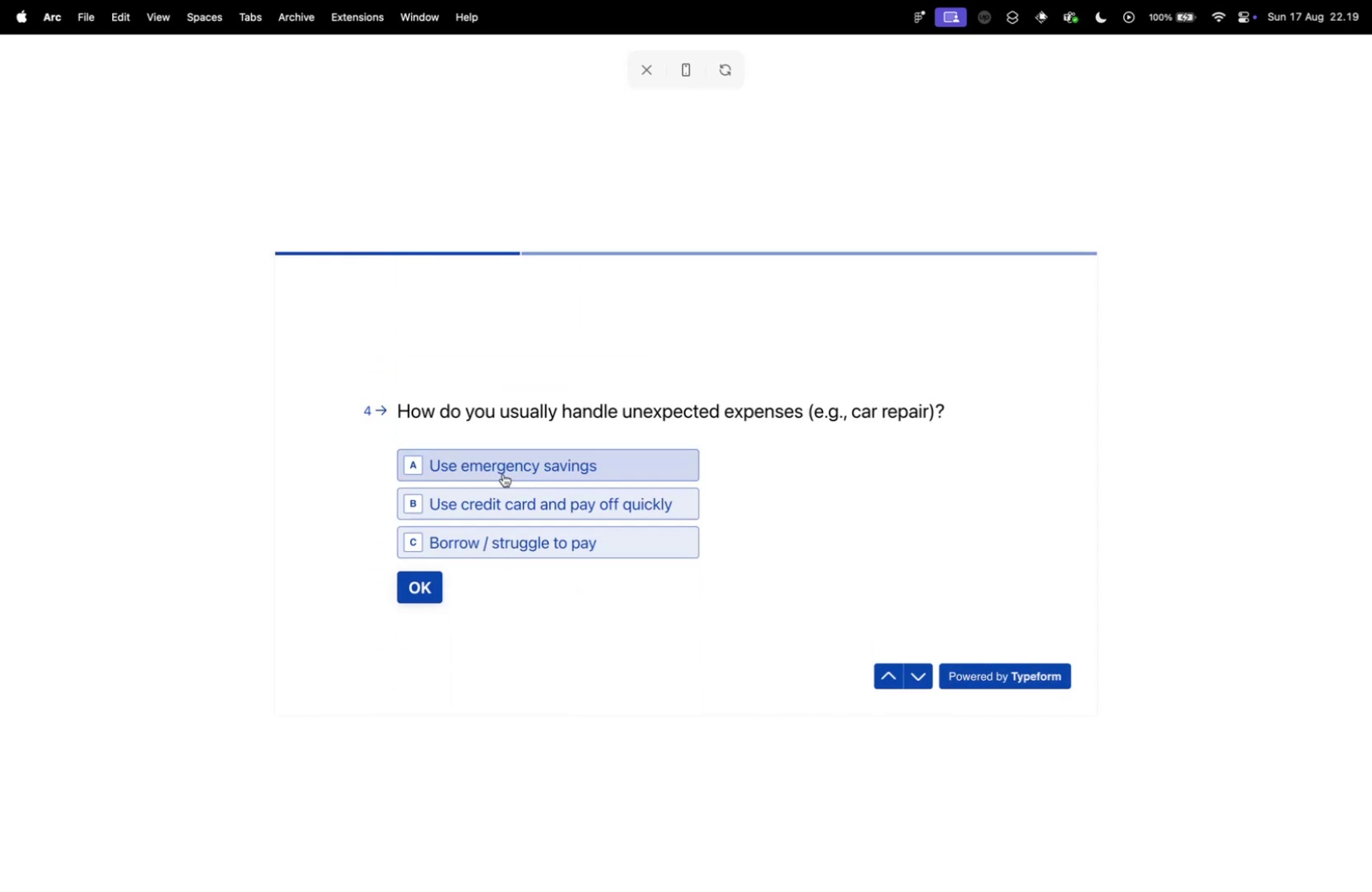 
left_click([501, 476])
 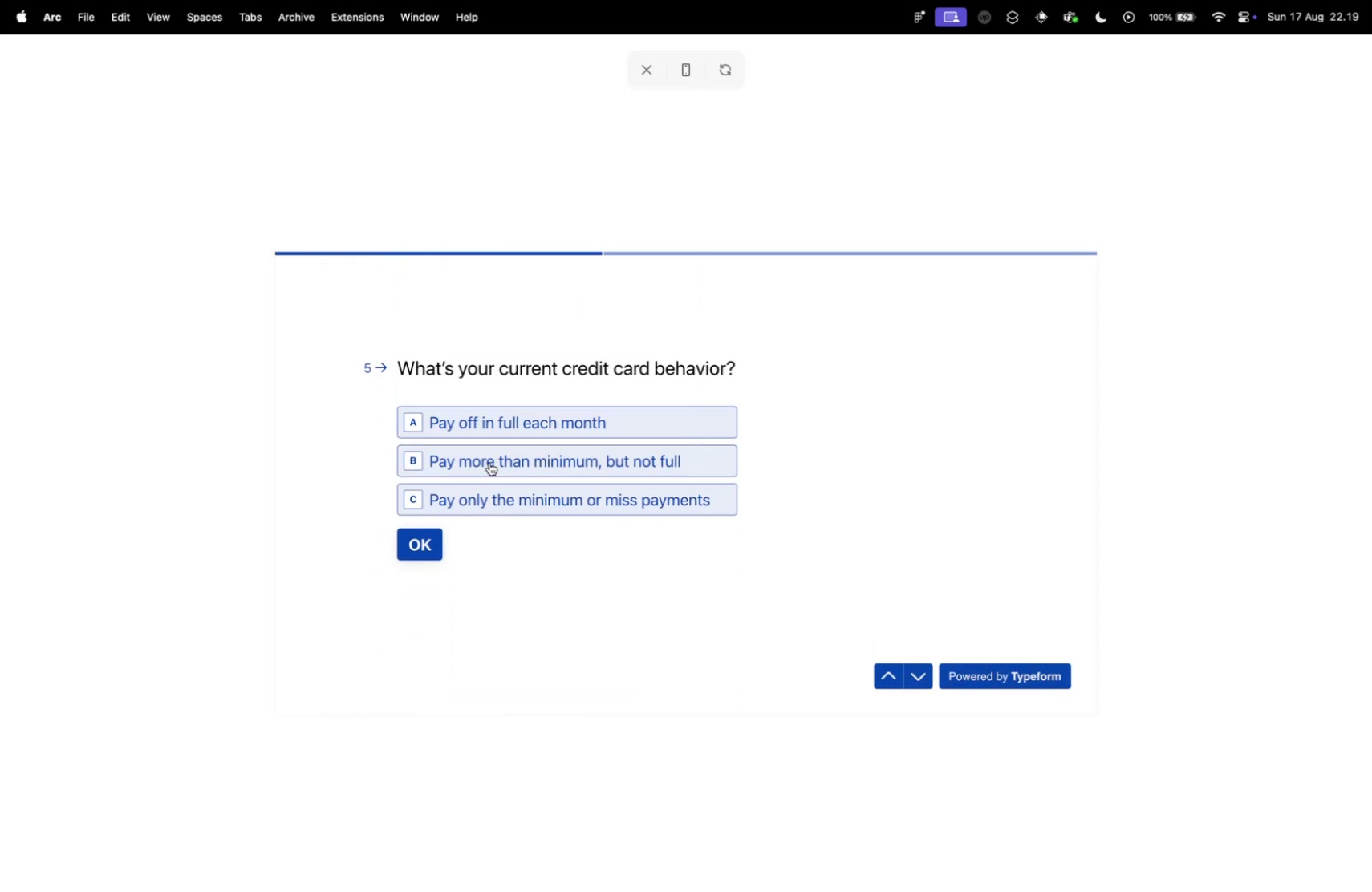 
left_click([491, 431])
 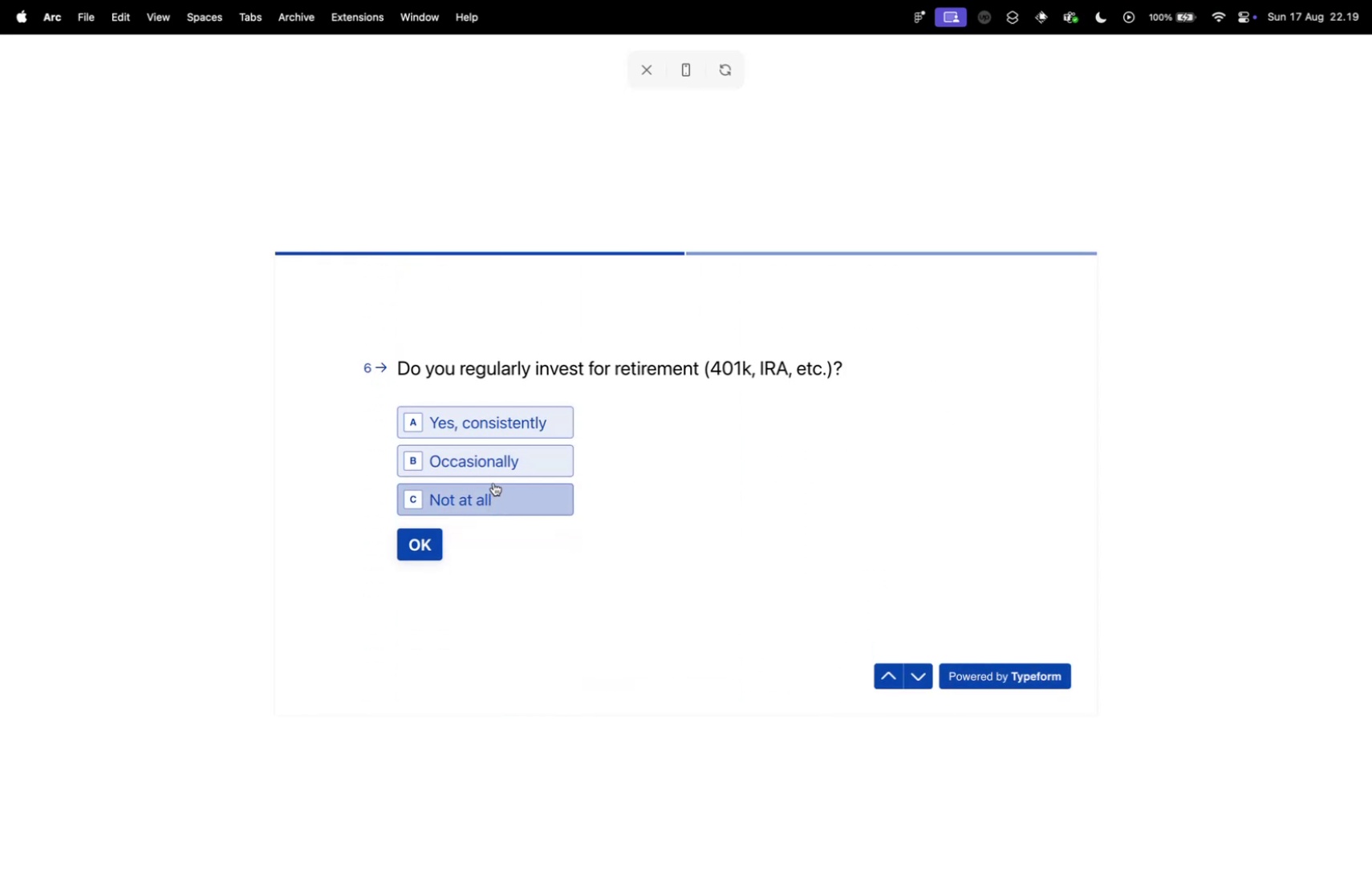 
left_click([493, 482])
 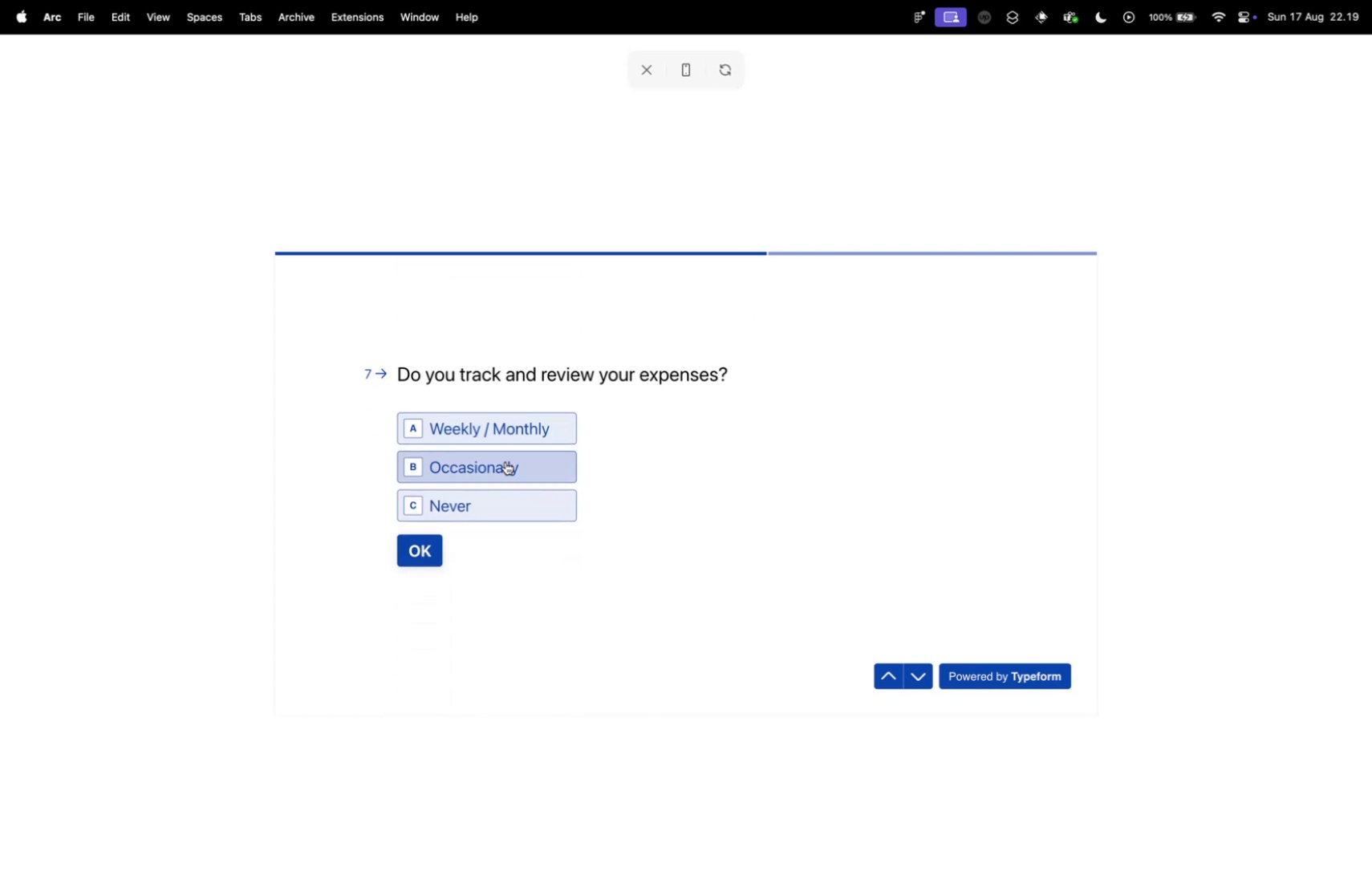 
left_click([518, 432])
 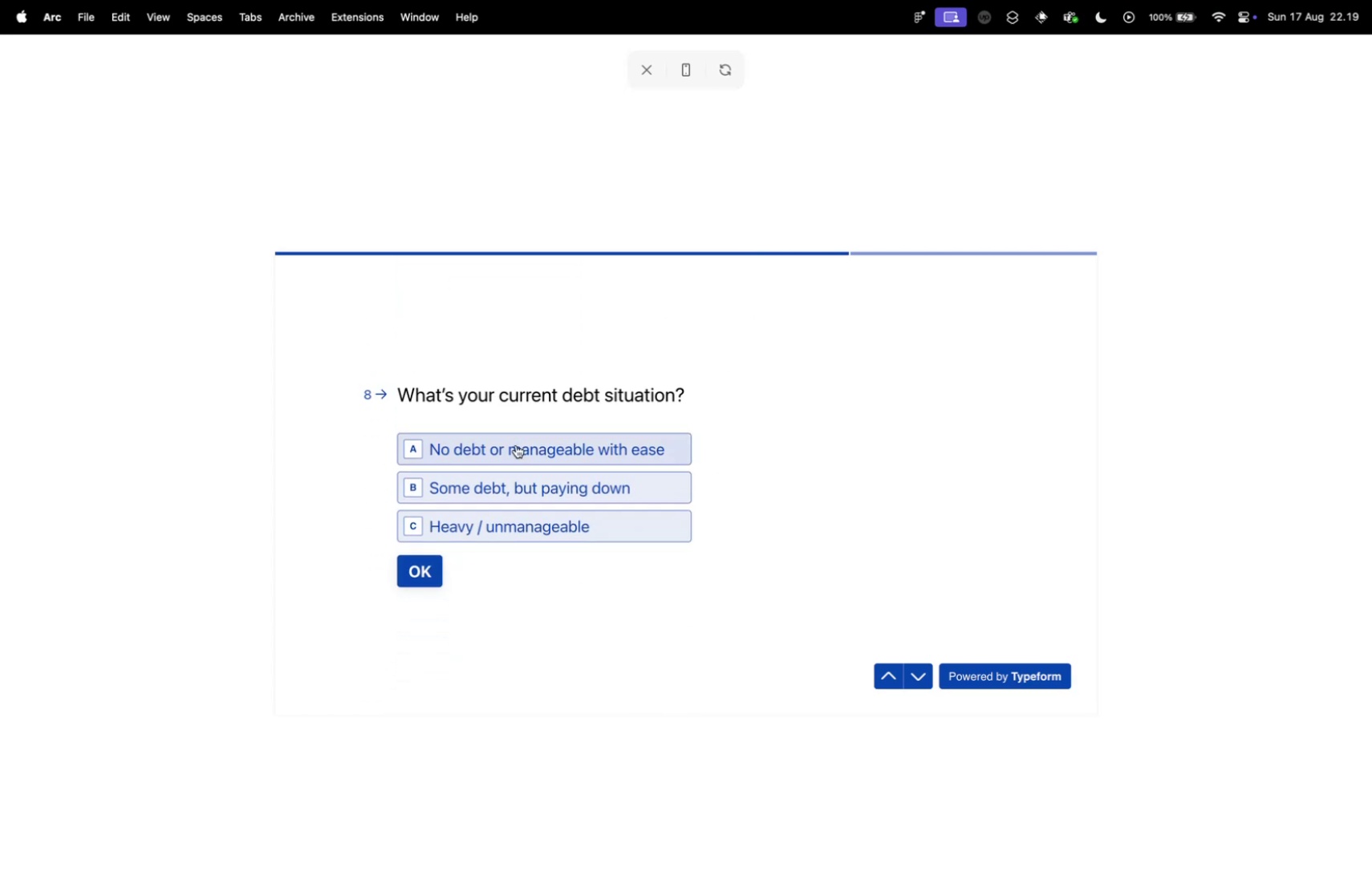 
left_click([506, 466])
 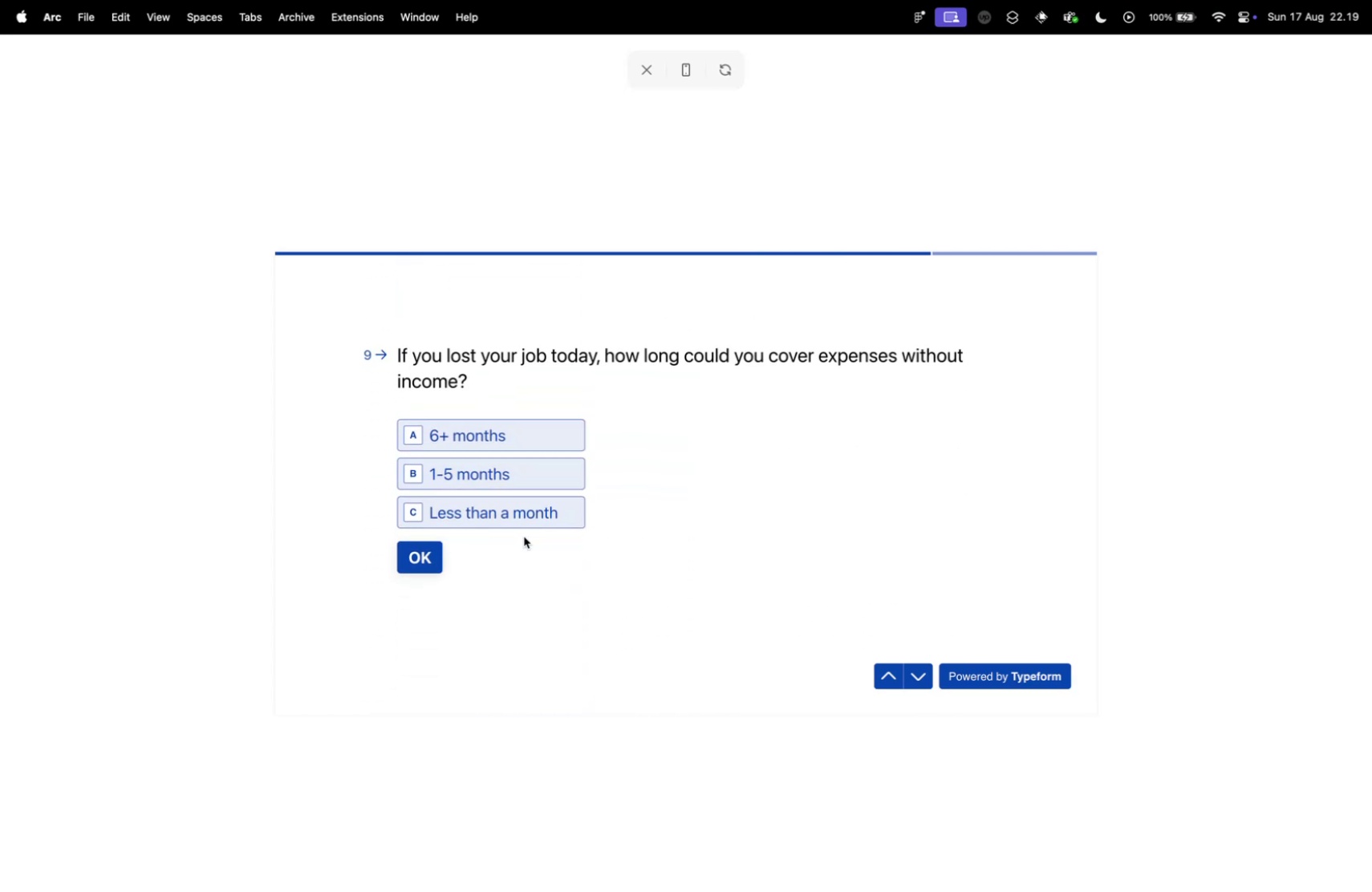 
left_click([527, 517])
 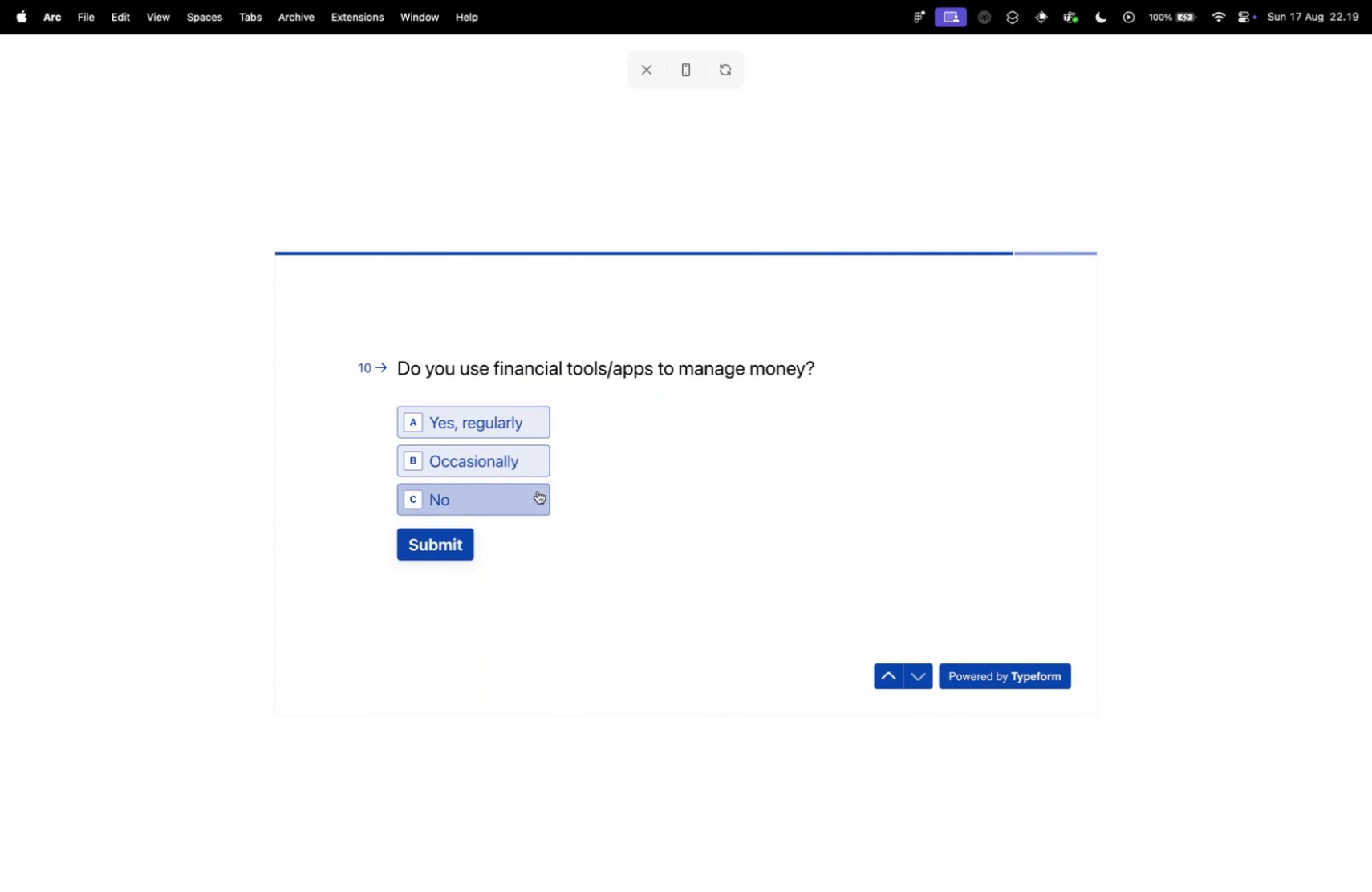 
left_click([526, 463])
 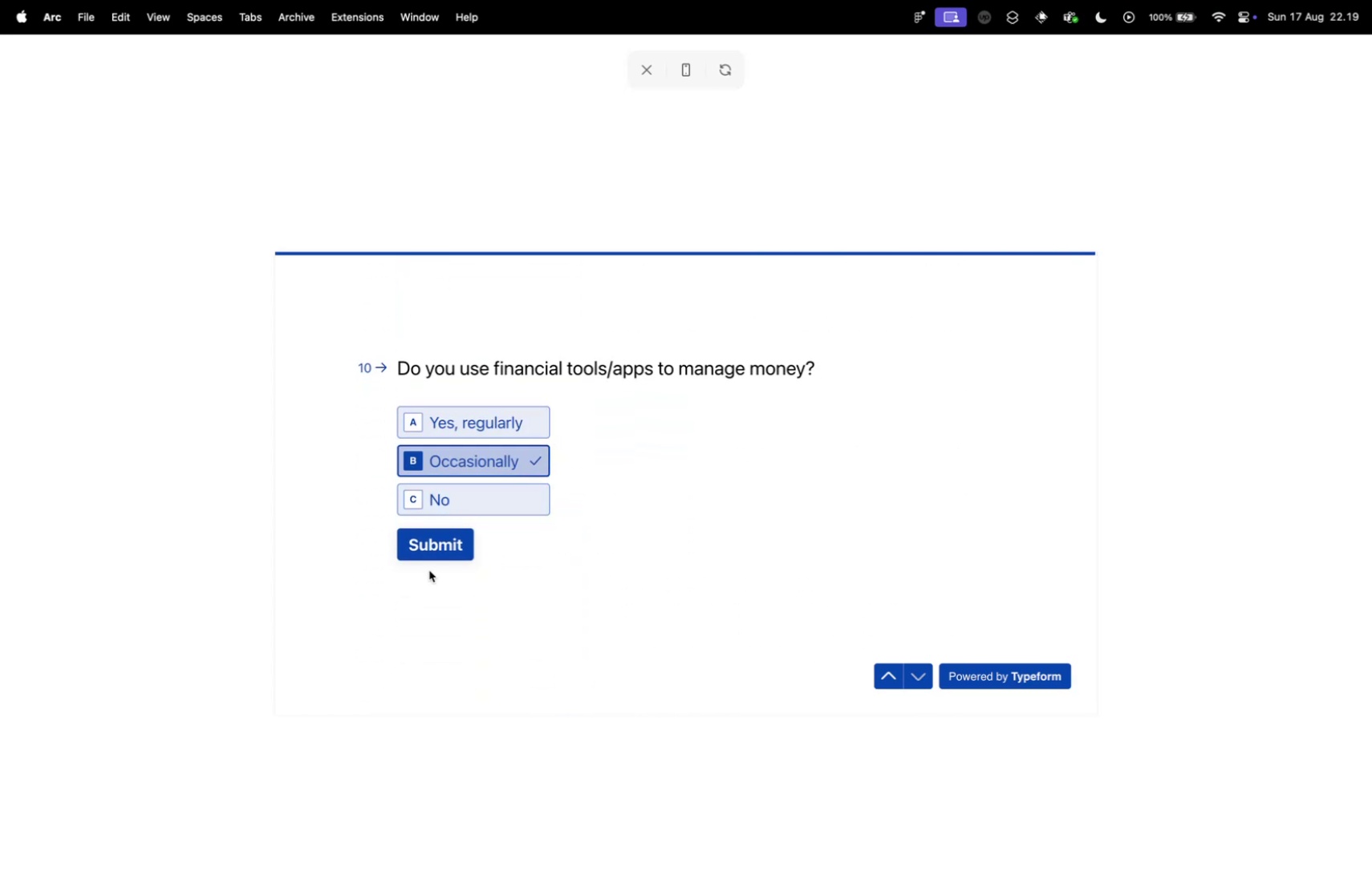 
left_click([404, 549])
 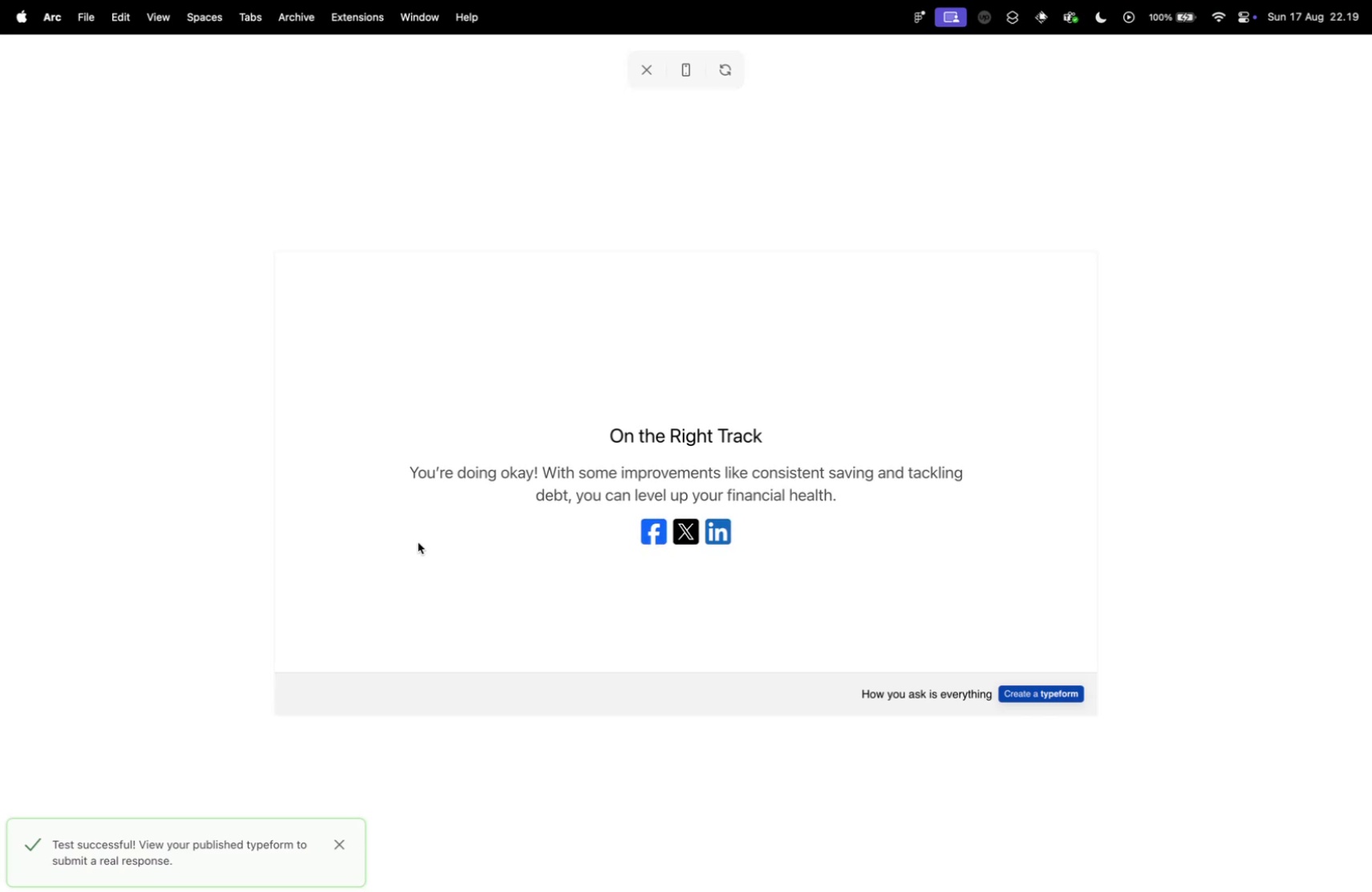 
wait(7.98)
 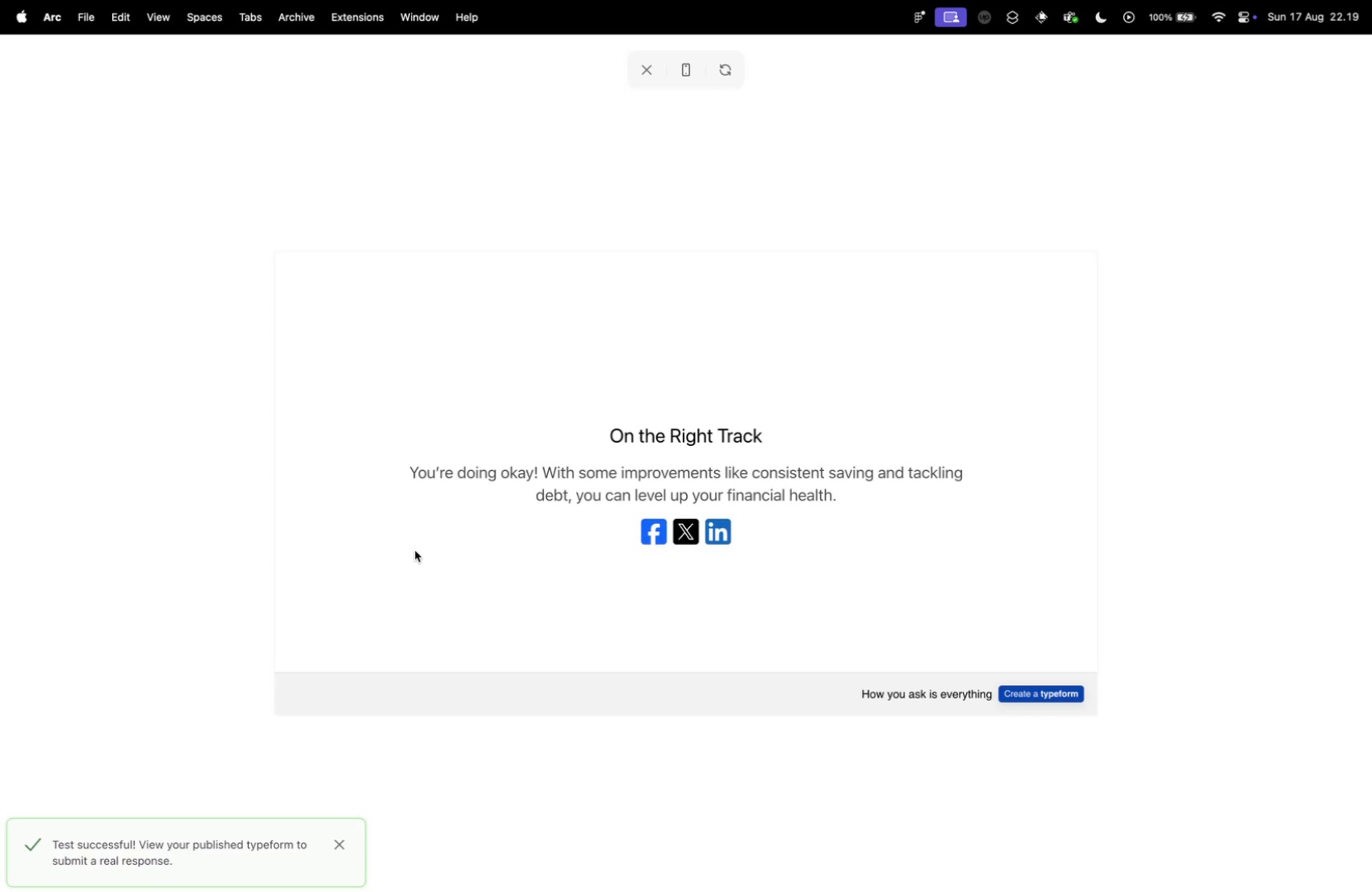 
left_click([647, 67])
 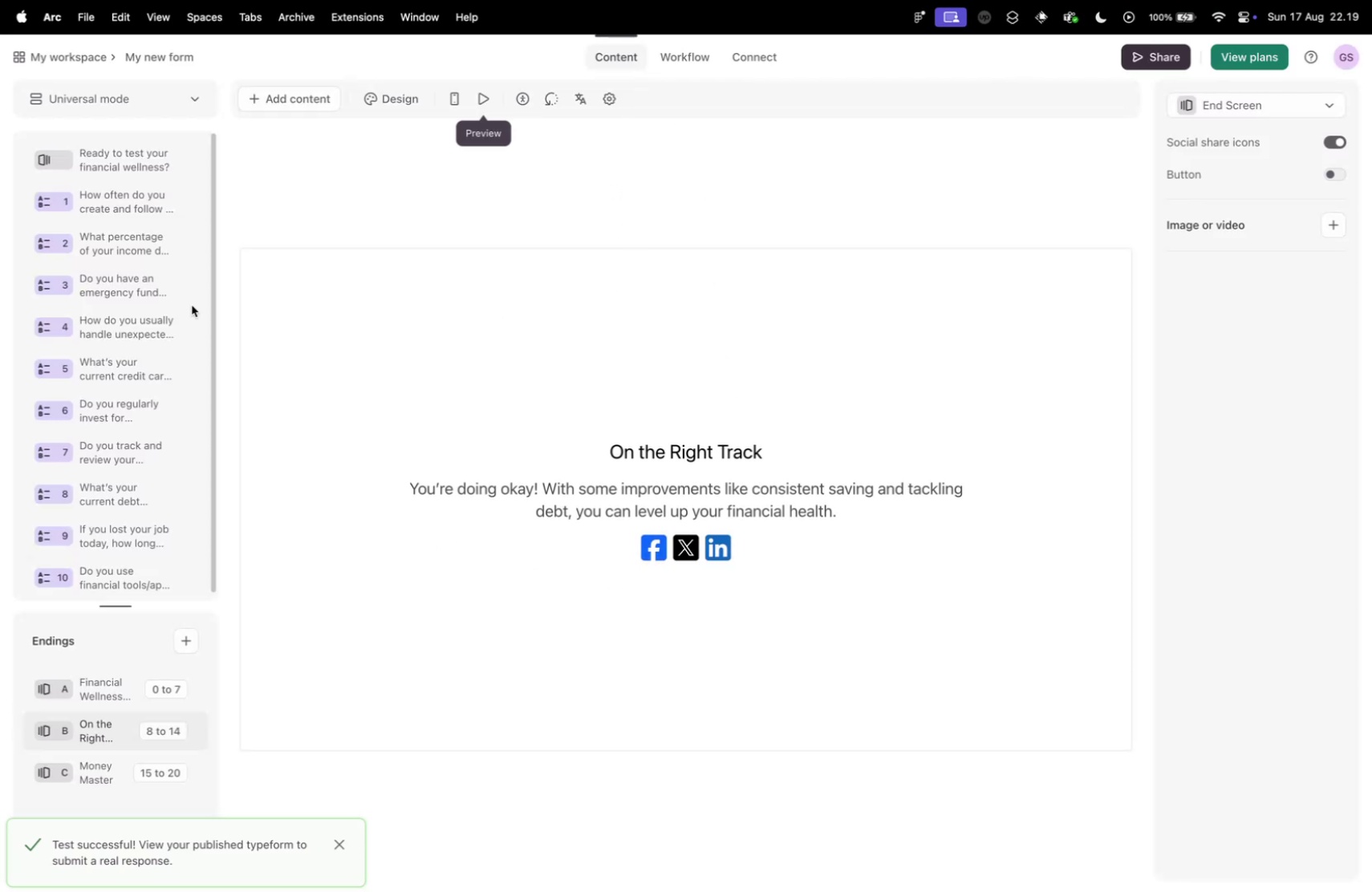 
scroll: coordinate [133, 302], scroll_direction: up, amount: 22.0
 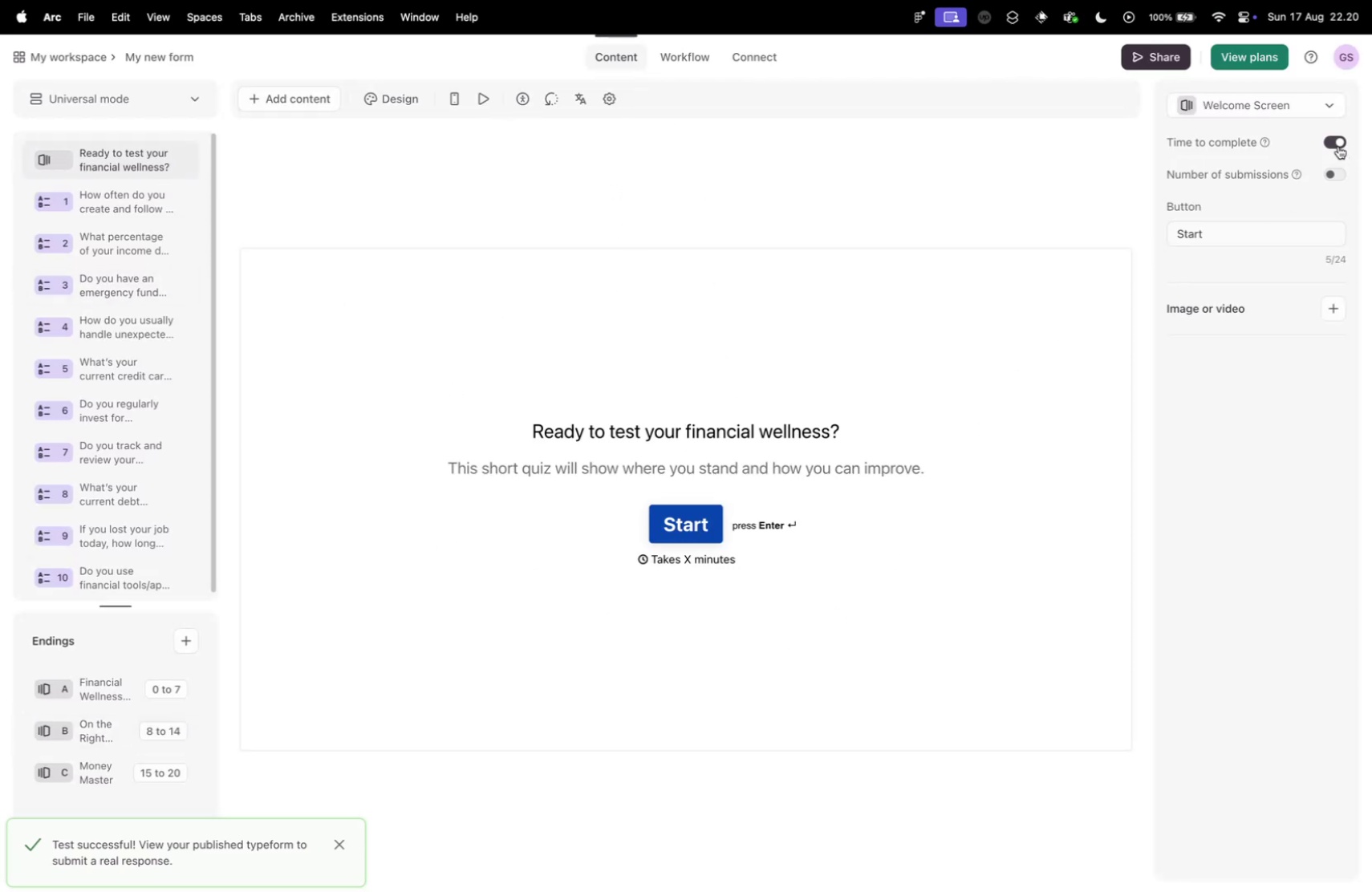 
left_click([1337, 146])
 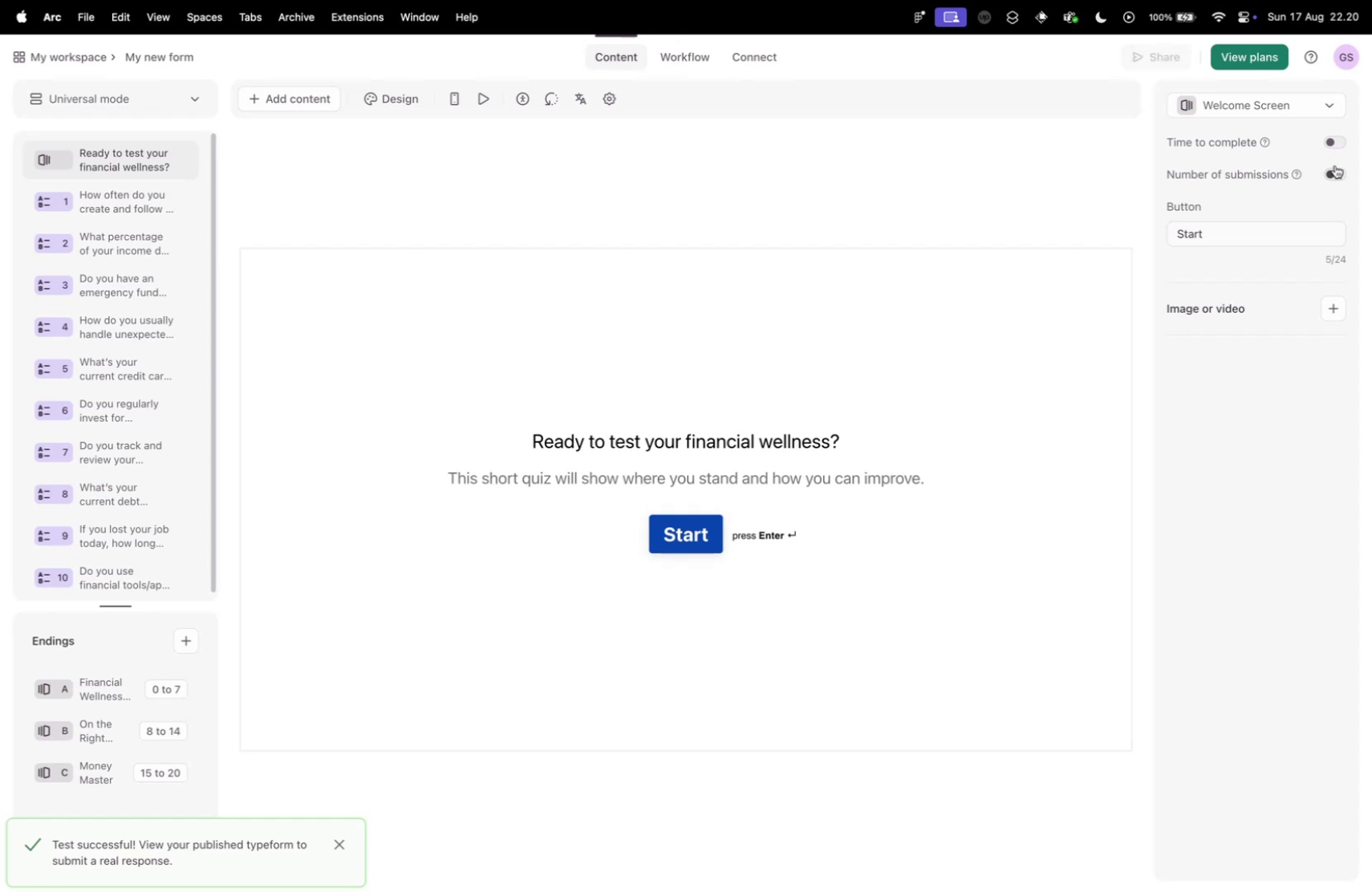 
left_click([1333, 141])
 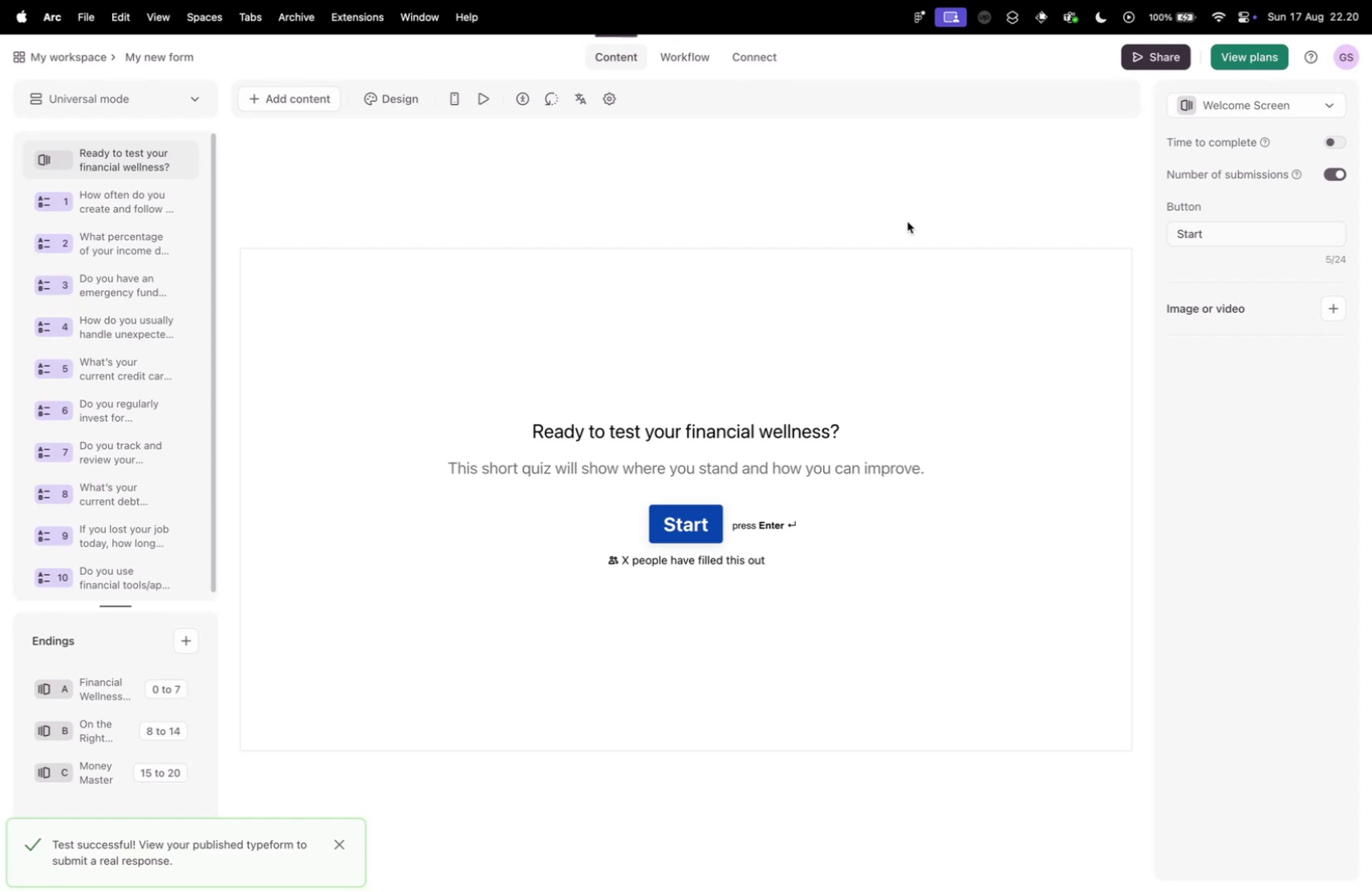 
wait(45.52)
 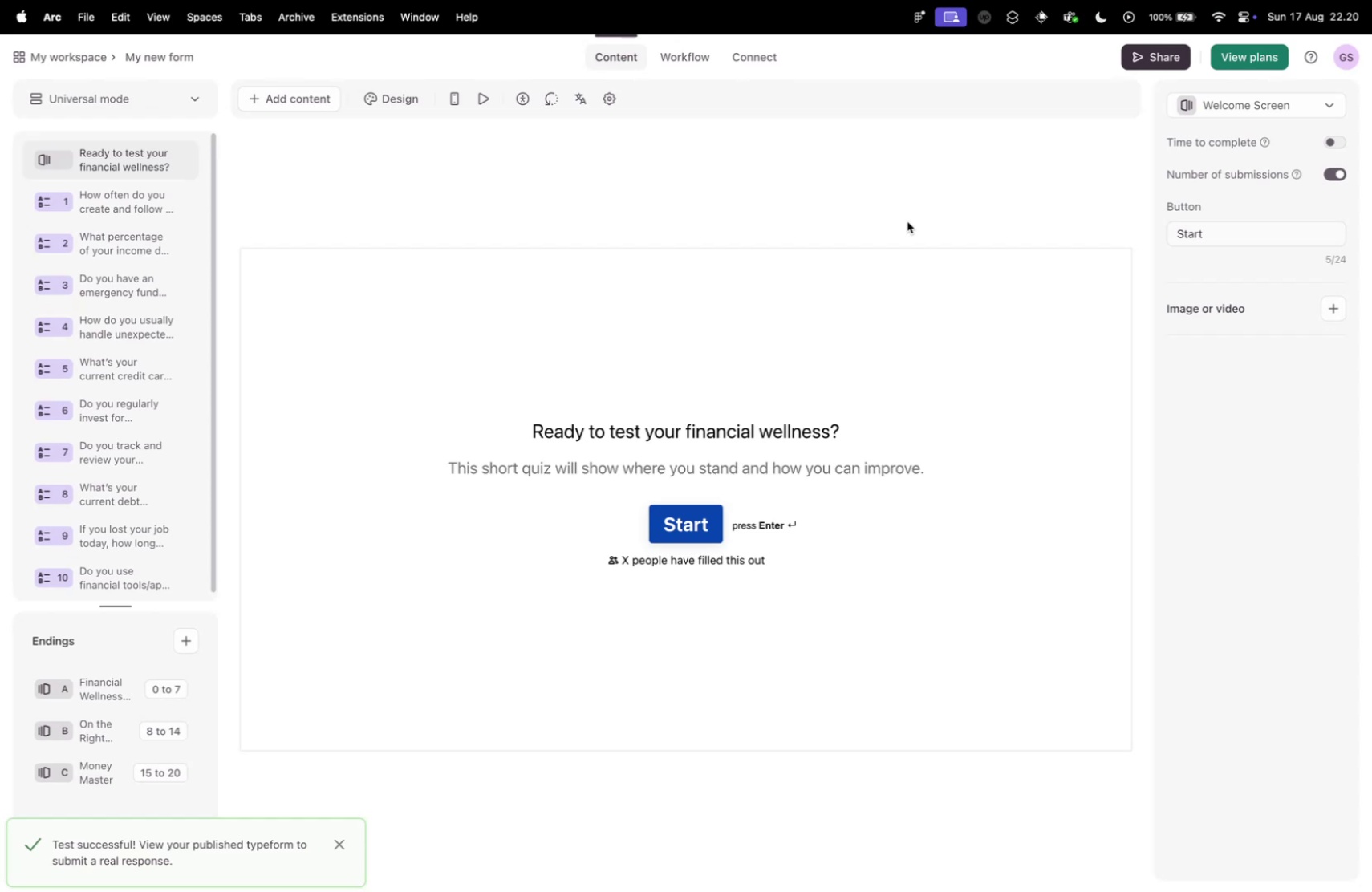 
scroll: coordinate [696, 223], scroll_direction: up, amount: 9.0
 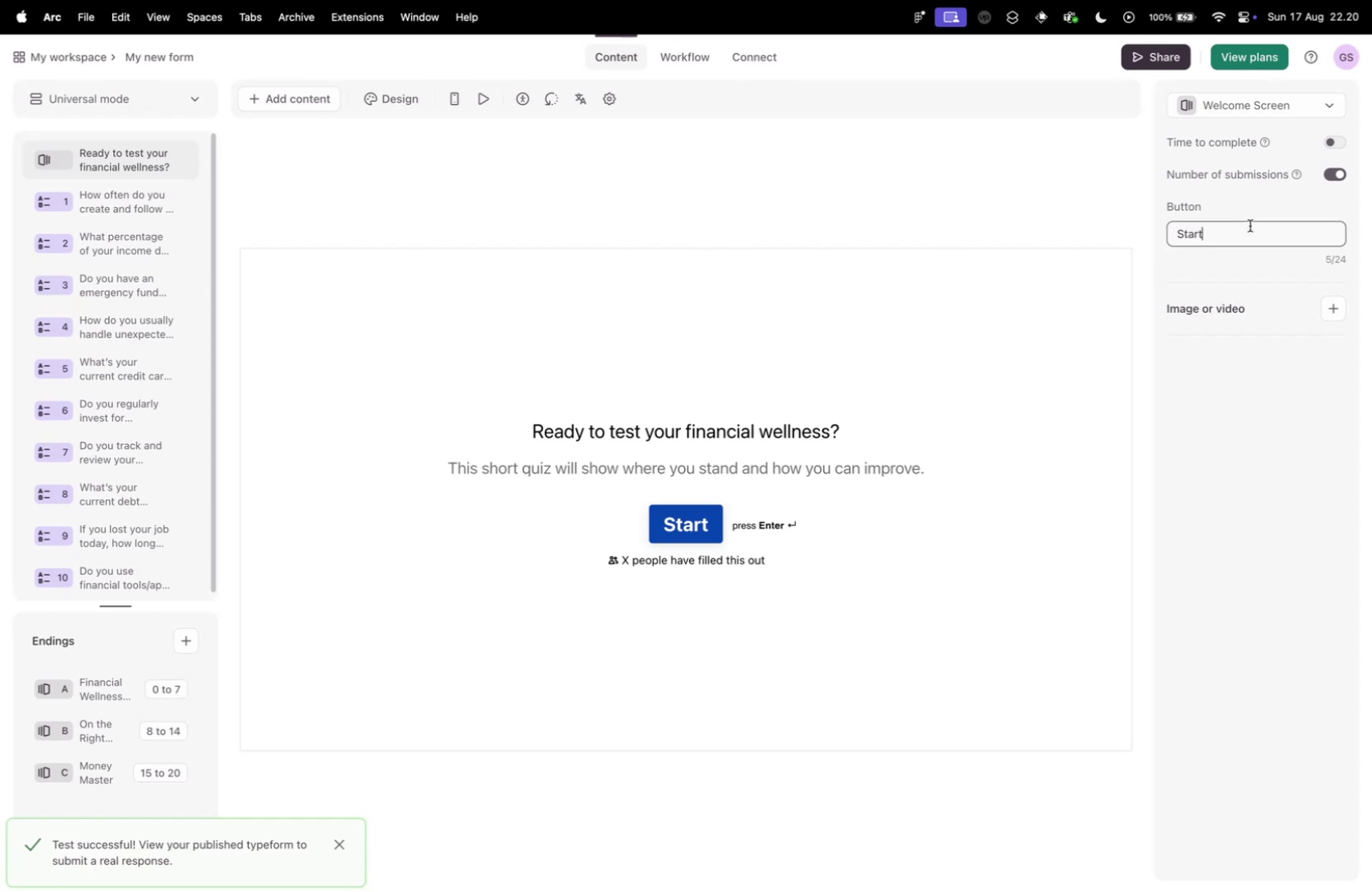 
type( =)
key(Backspace)
type(Test now)
 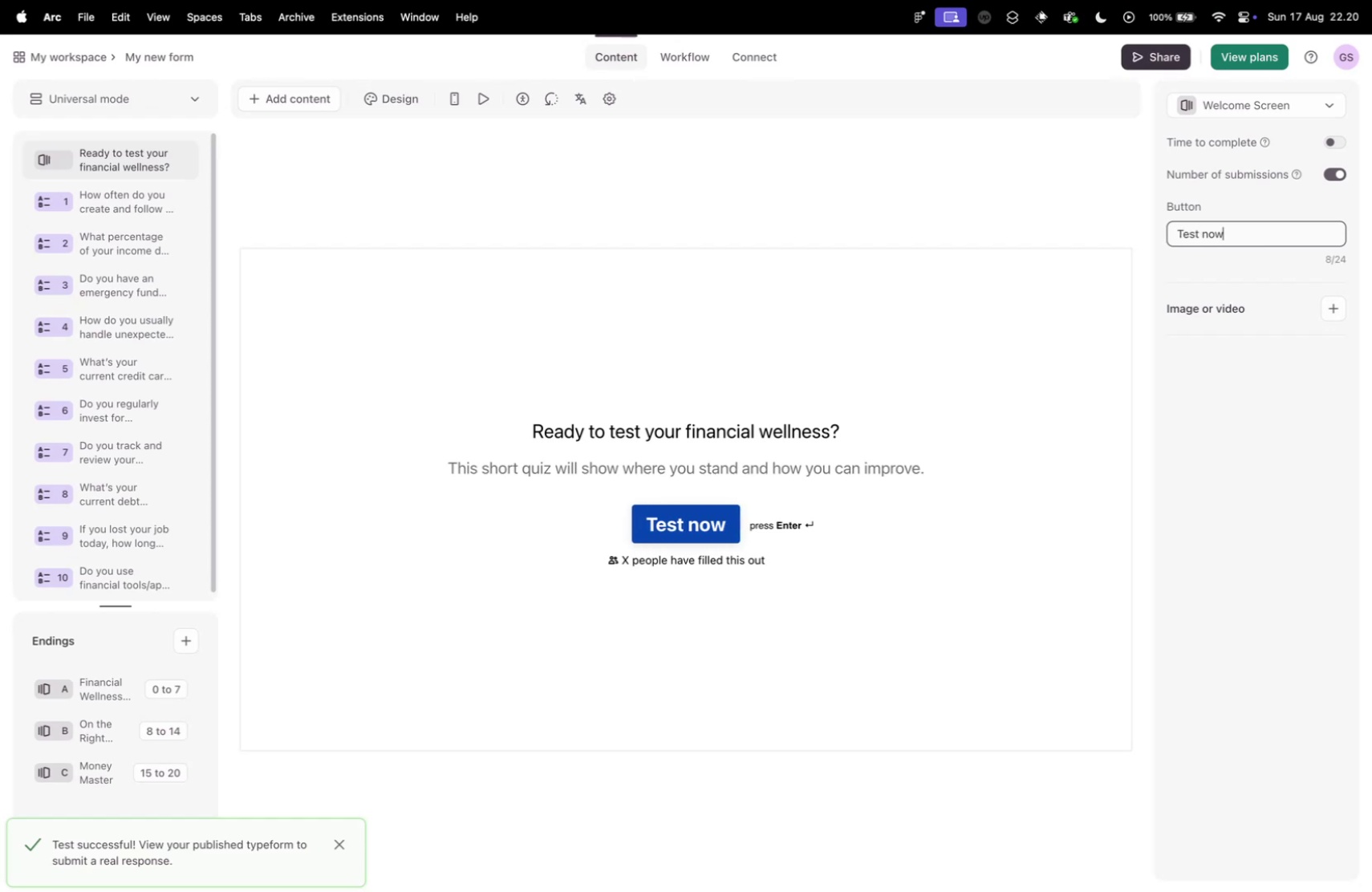 
left_click([769, 258])
 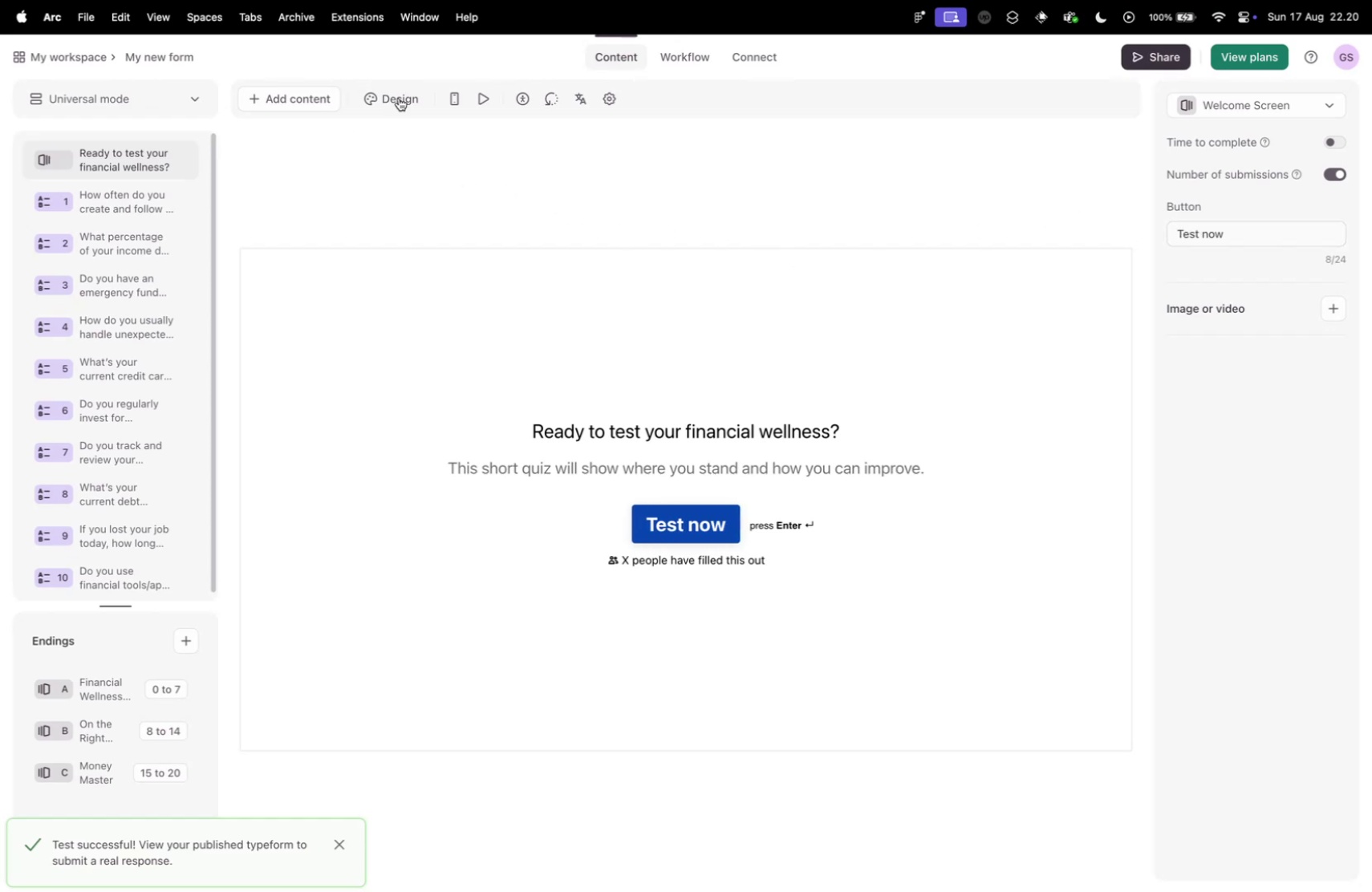 
left_click([402, 96])
 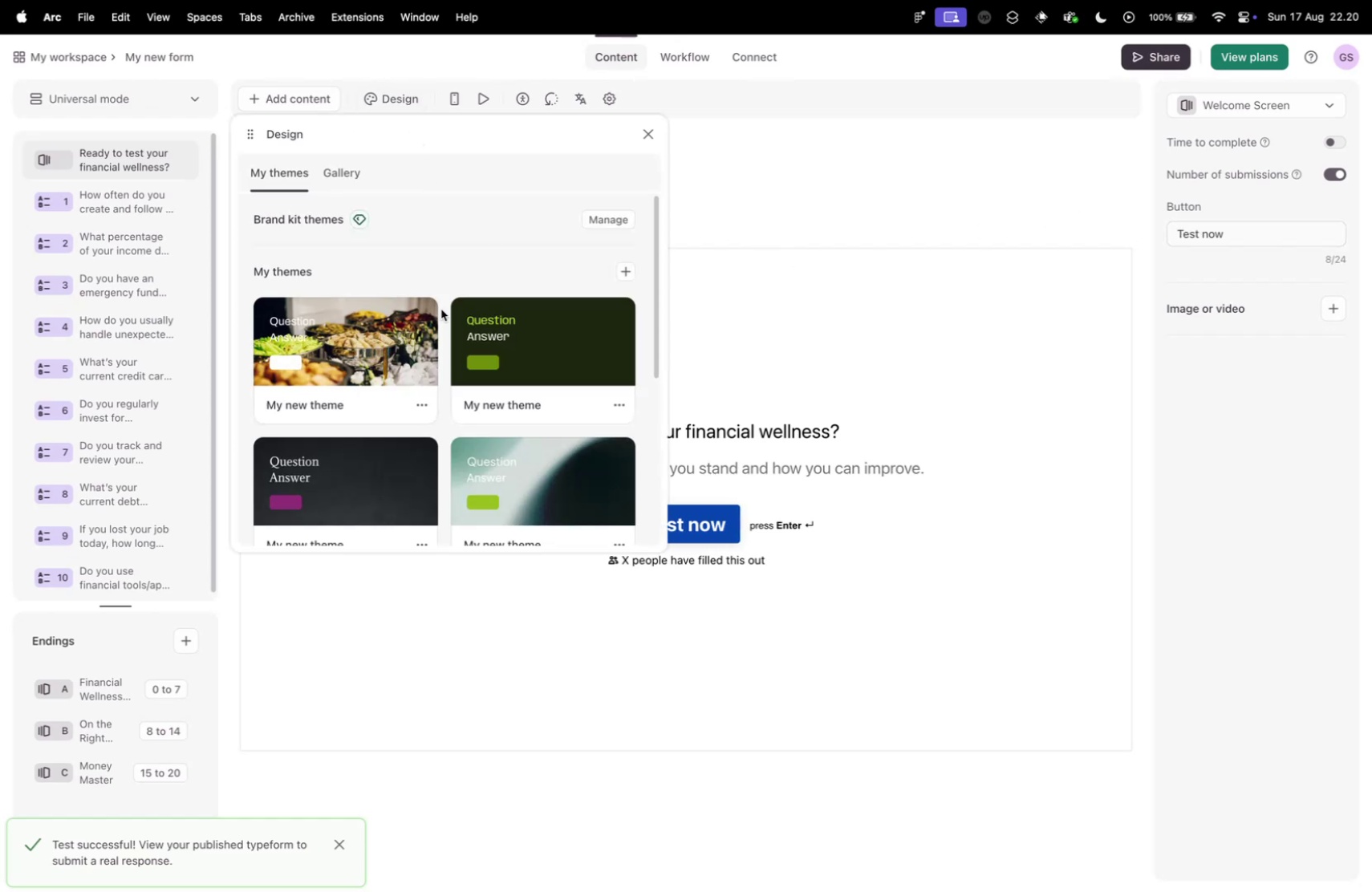 
scroll: coordinate [539, 253], scroll_direction: down, amount: 2.0
 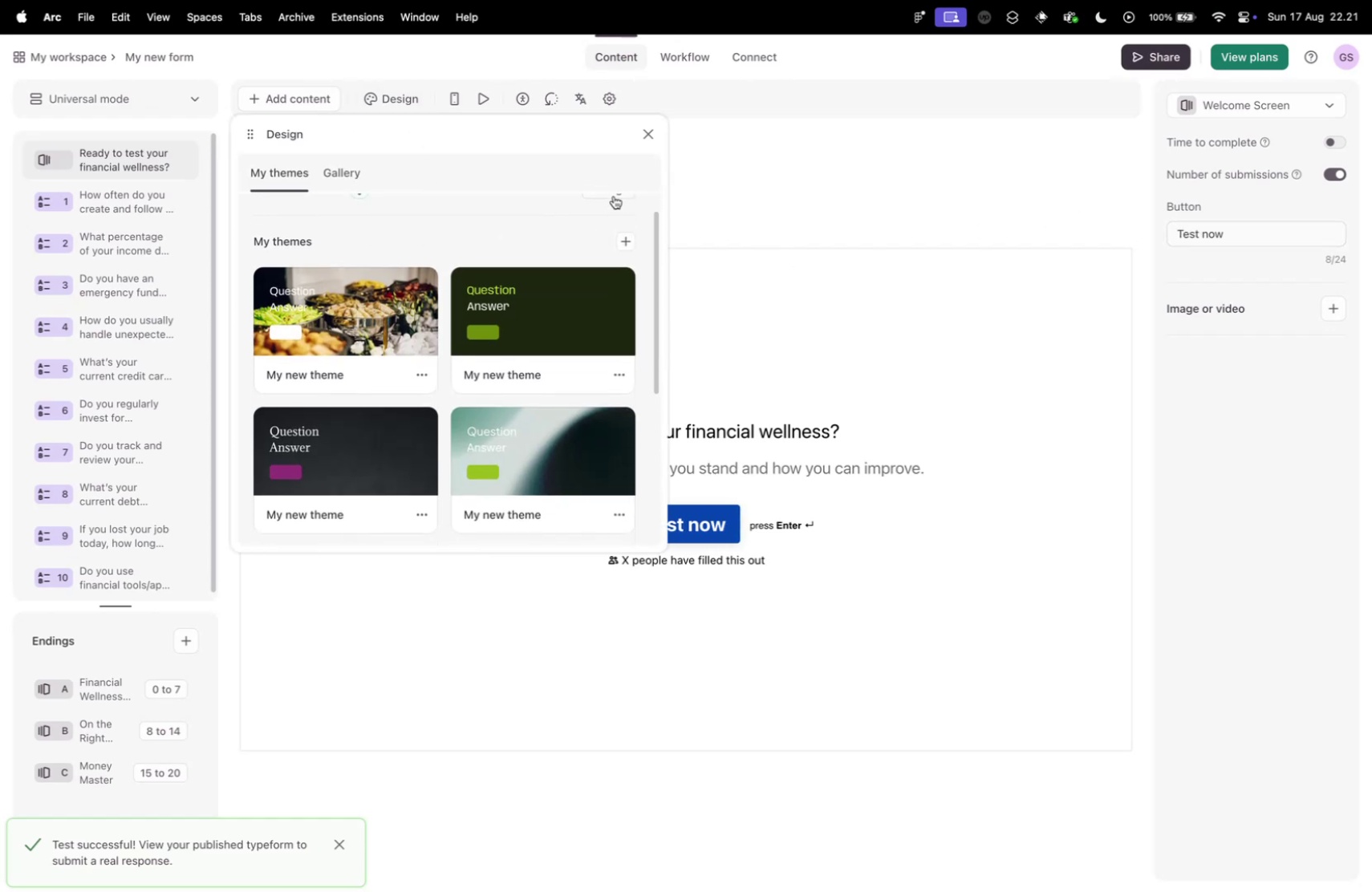 
scroll: coordinate [600, 224], scroll_direction: up, amount: 9.0
 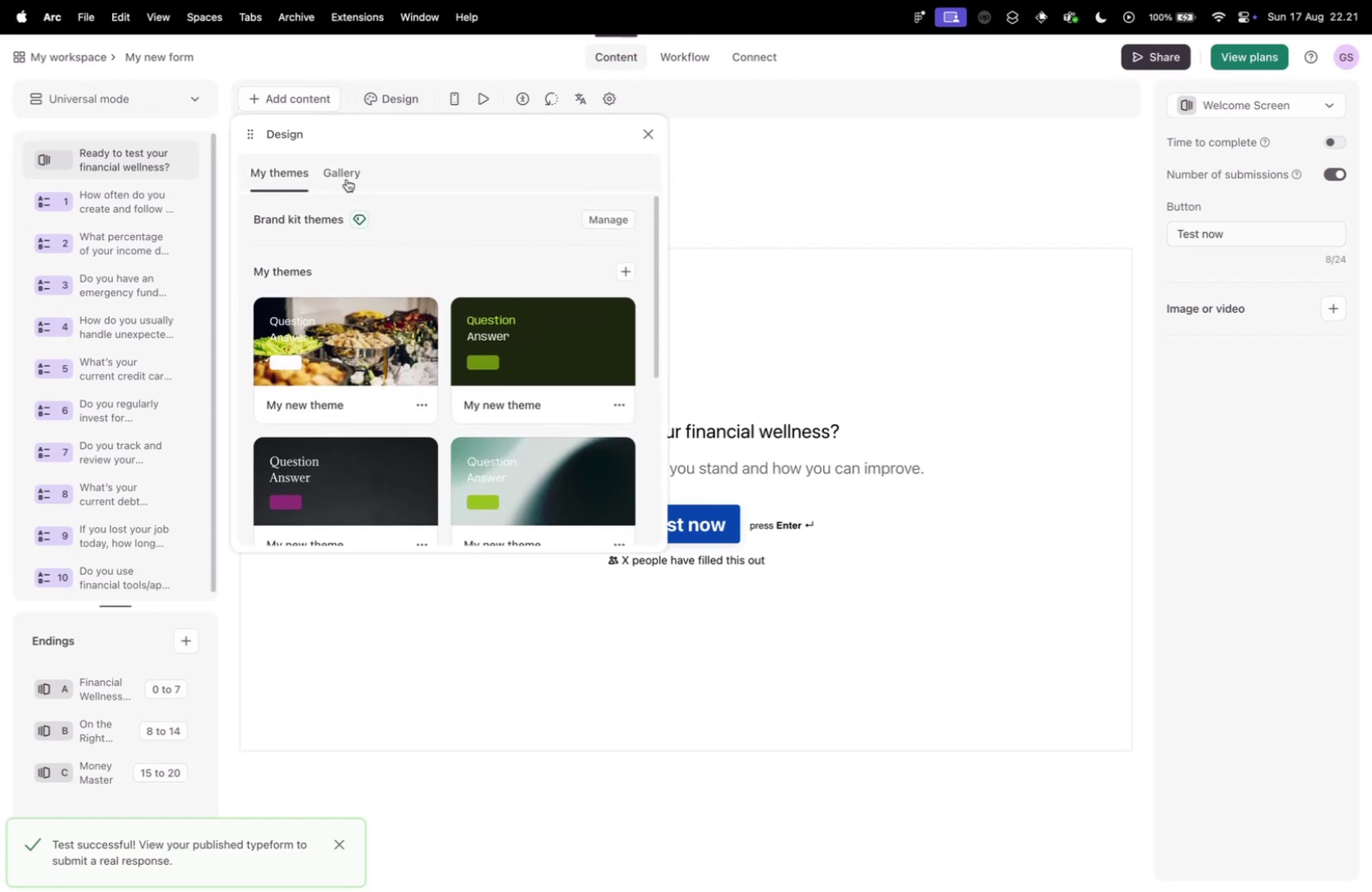 
left_click([347, 178])
 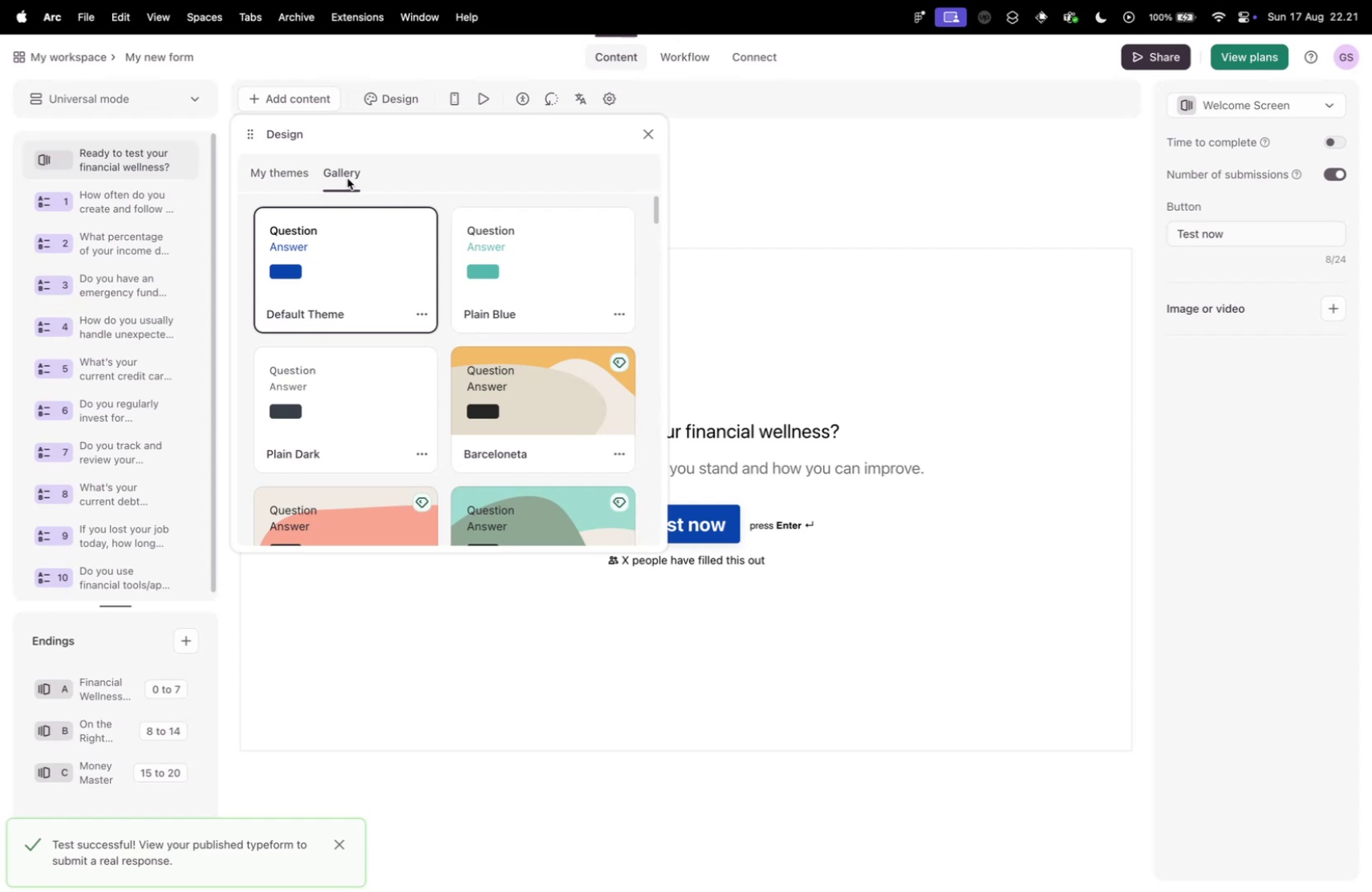 
scroll: coordinate [418, 377], scroll_direction: down, amount: 99.0
 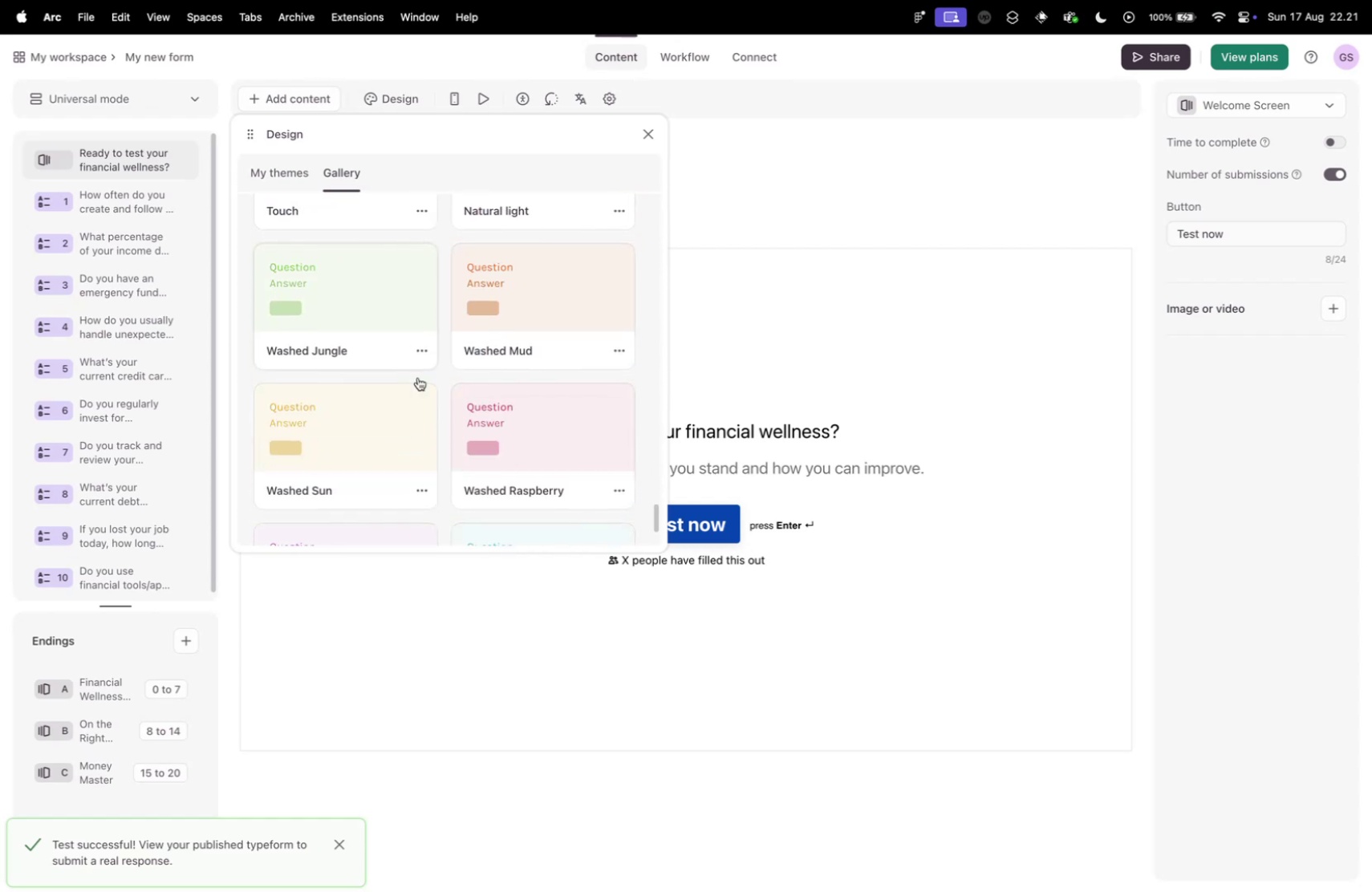 
scroll: coordinate [459, 328], scroll_direction: none, amount: 0.0
 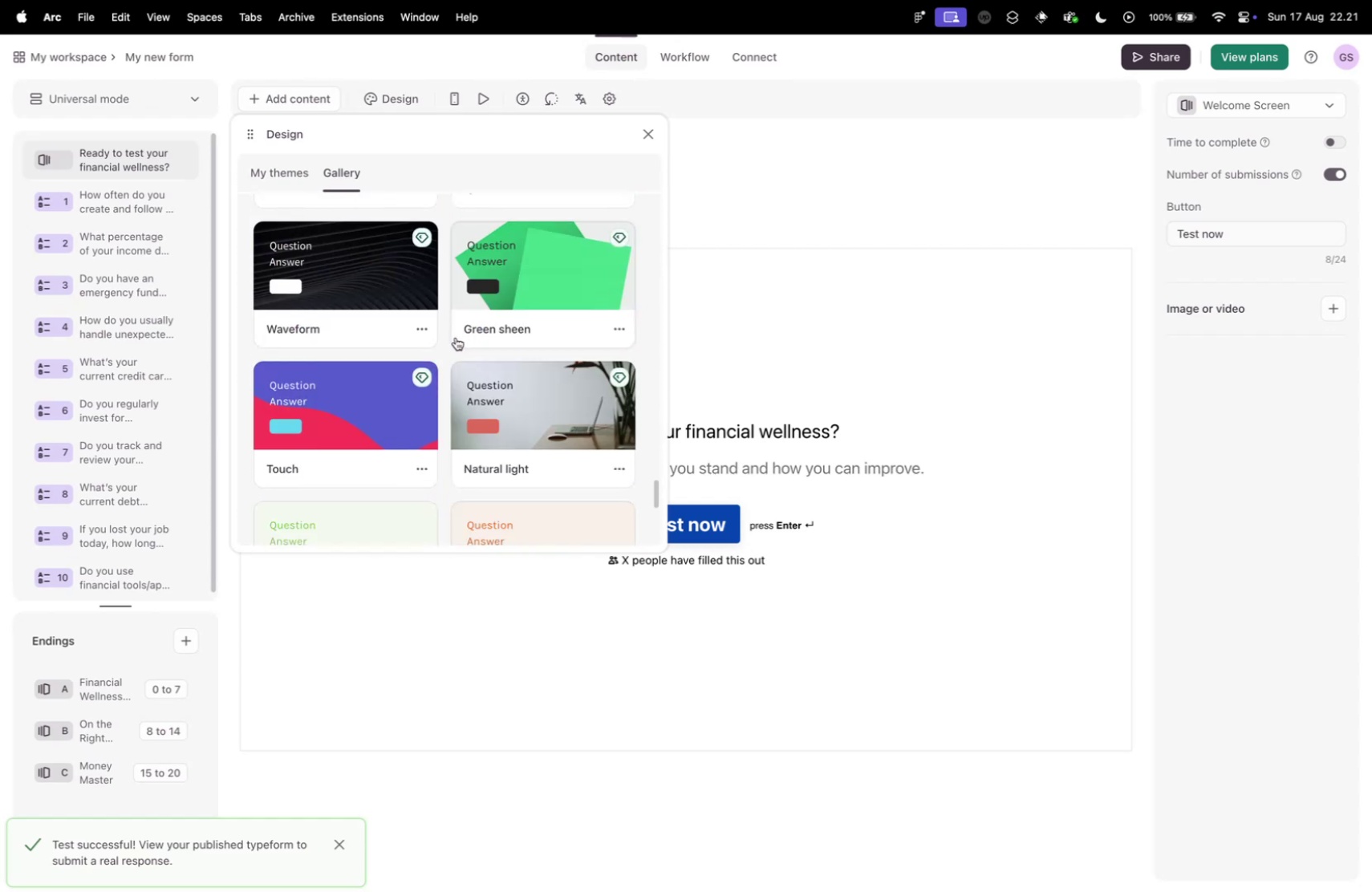 
scroll: coordinate [339, 338], scroll_direction: up, amount: 61.0
 